 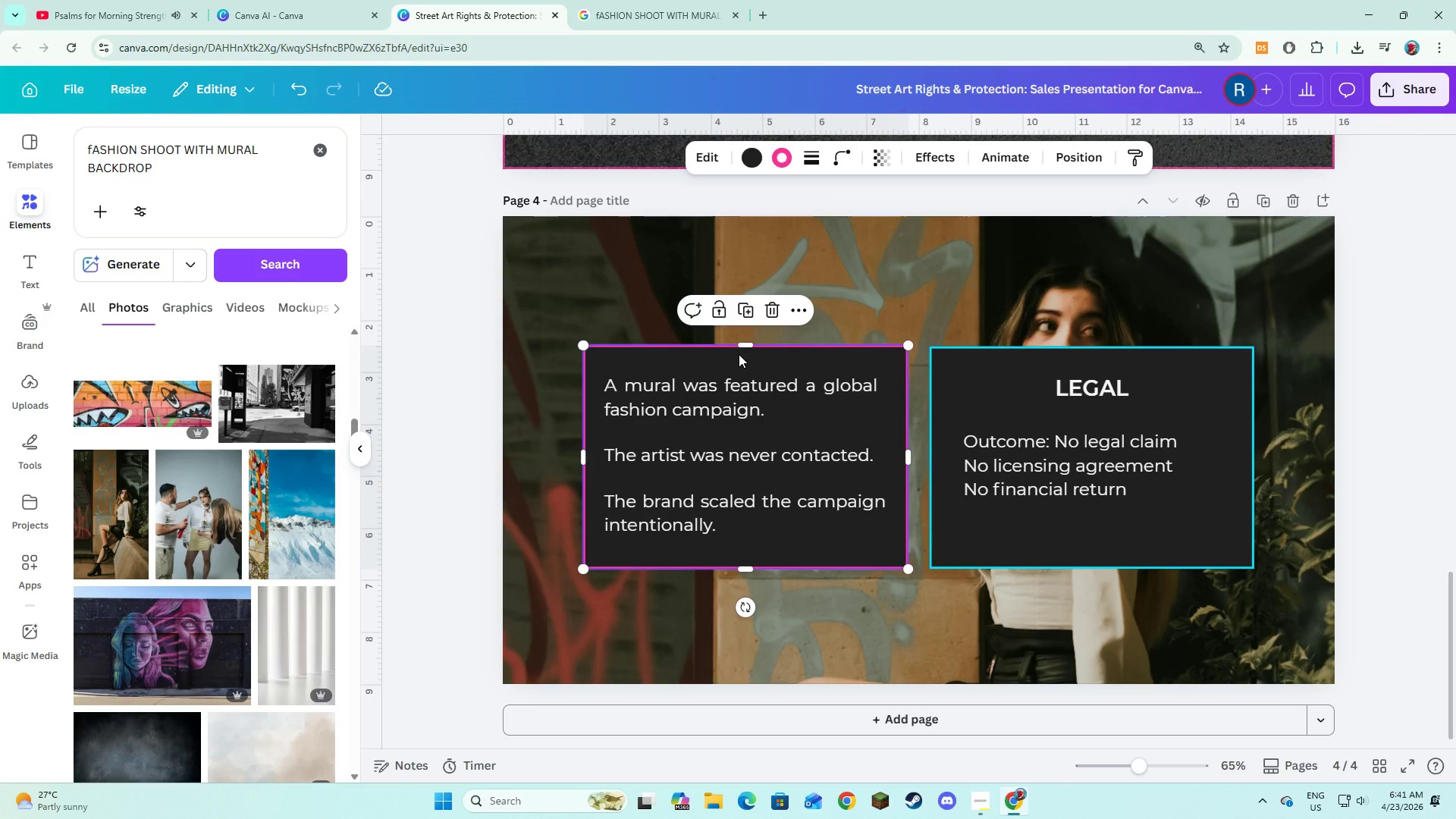 
left_click([637, 0])
 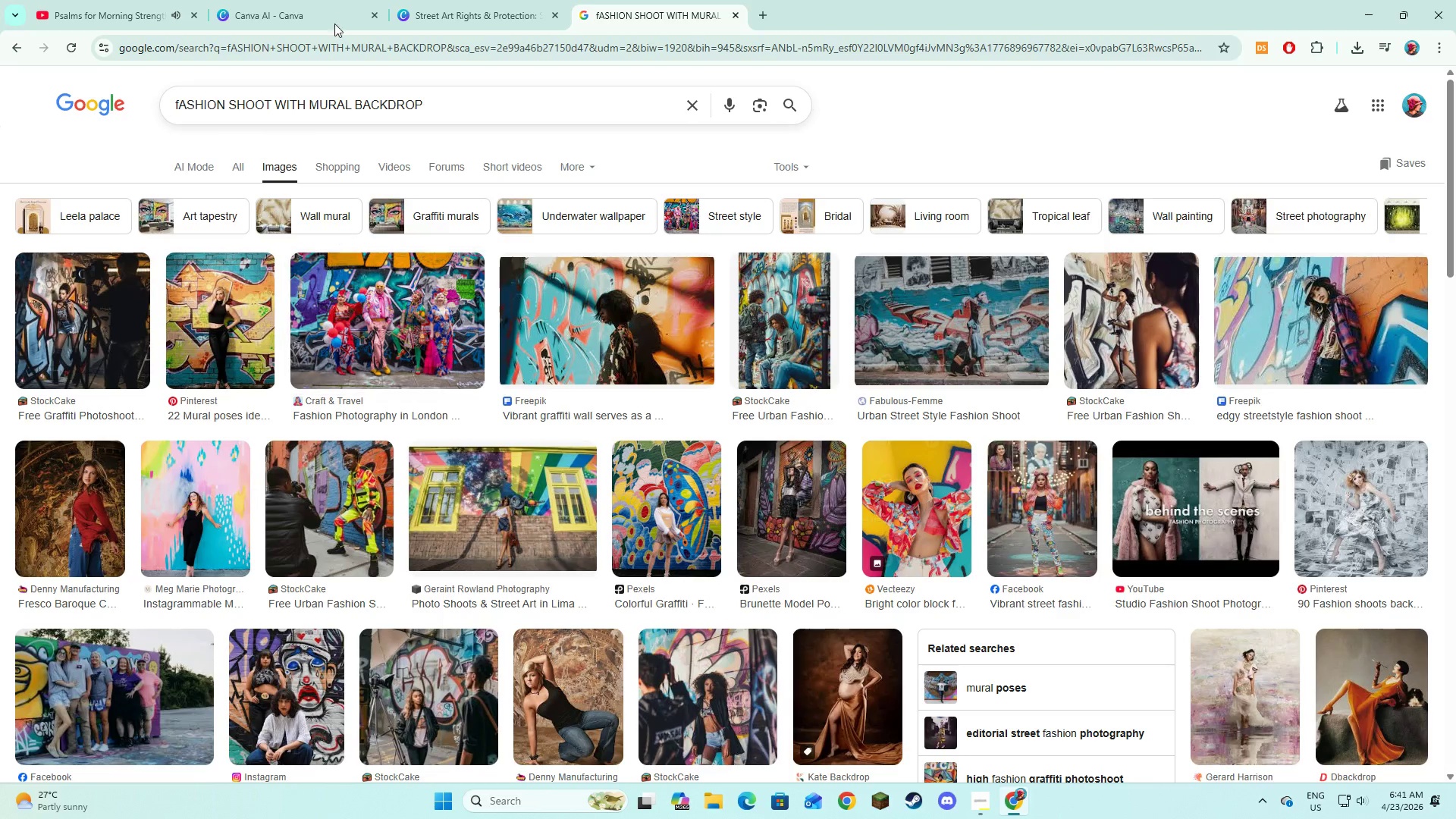 
left_click([435, 0])
 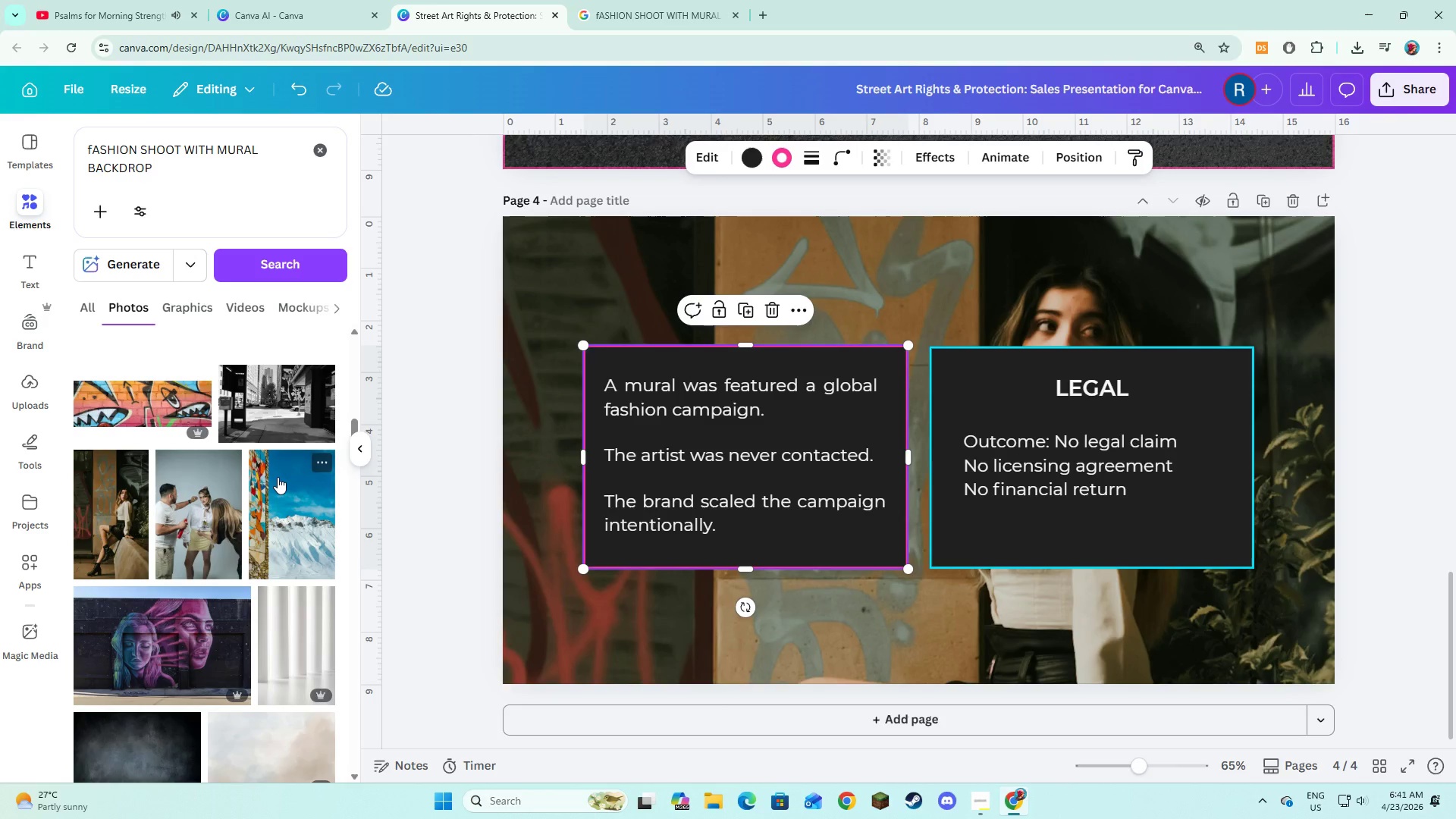 
scroll: coordinate [278, 477], scroll_direction: down, amount: 6.0
 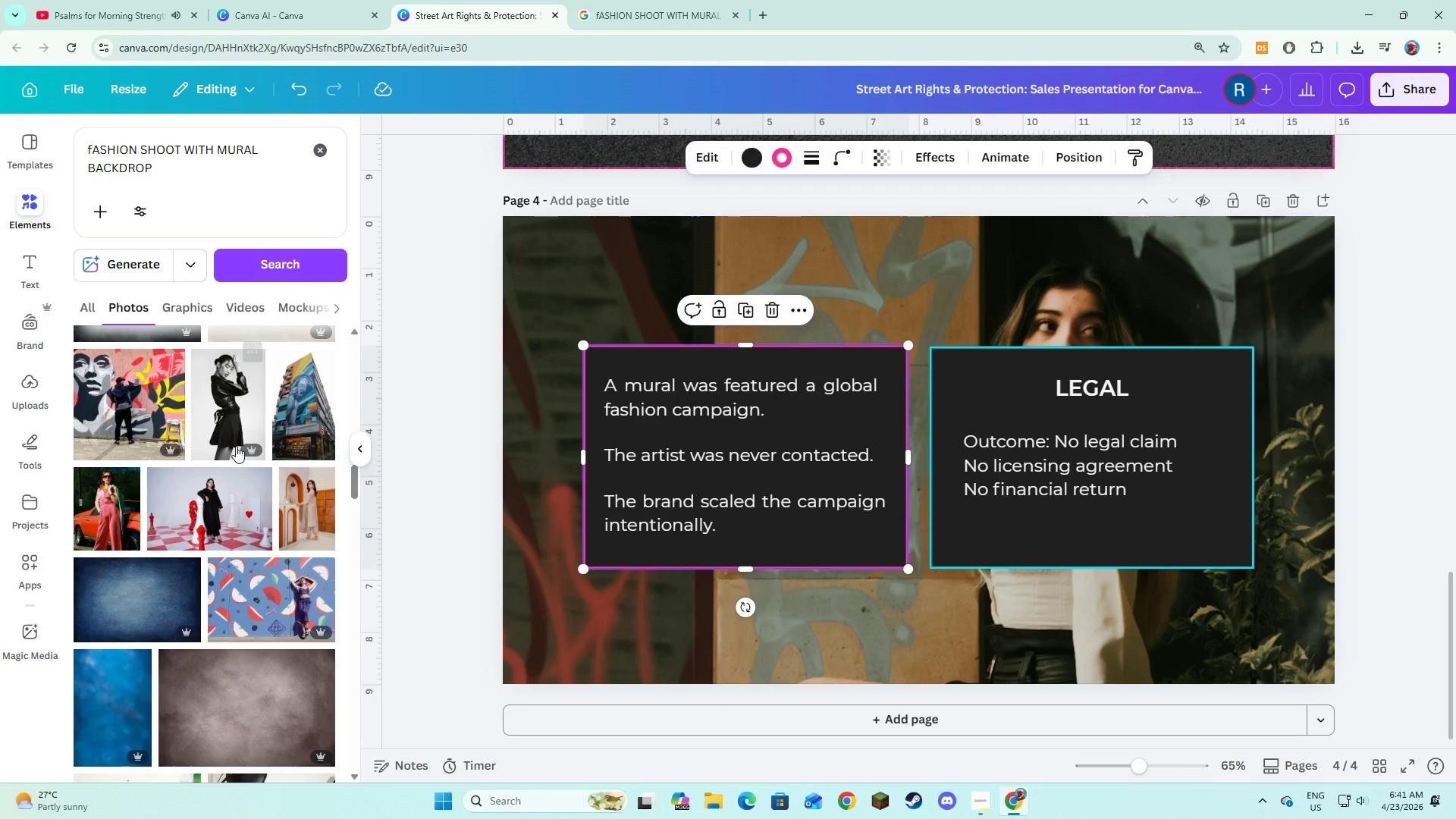 
left_click([234, 410])
 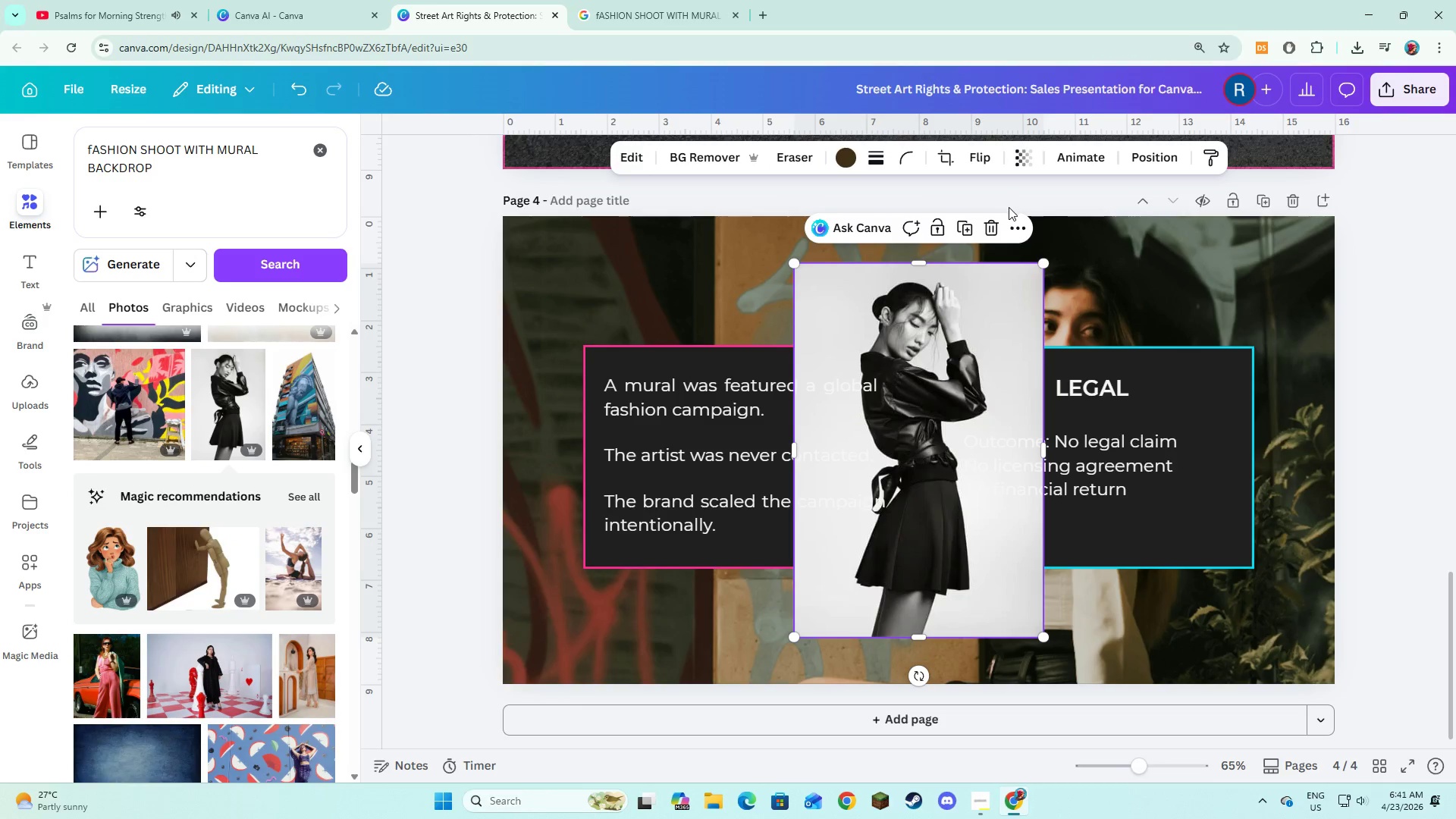 
left_click([994, 238])
 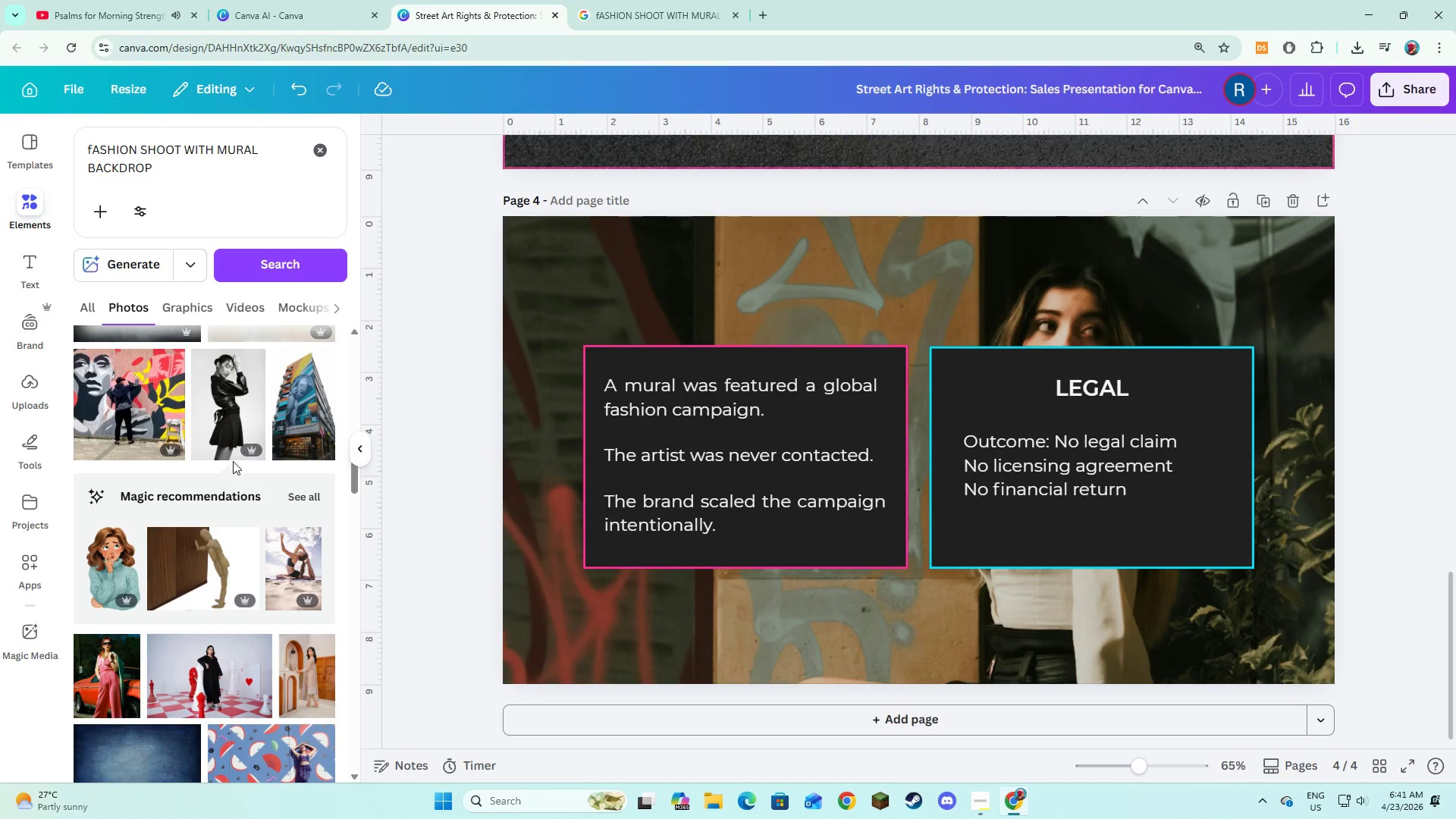 
left_click([109, 413])
 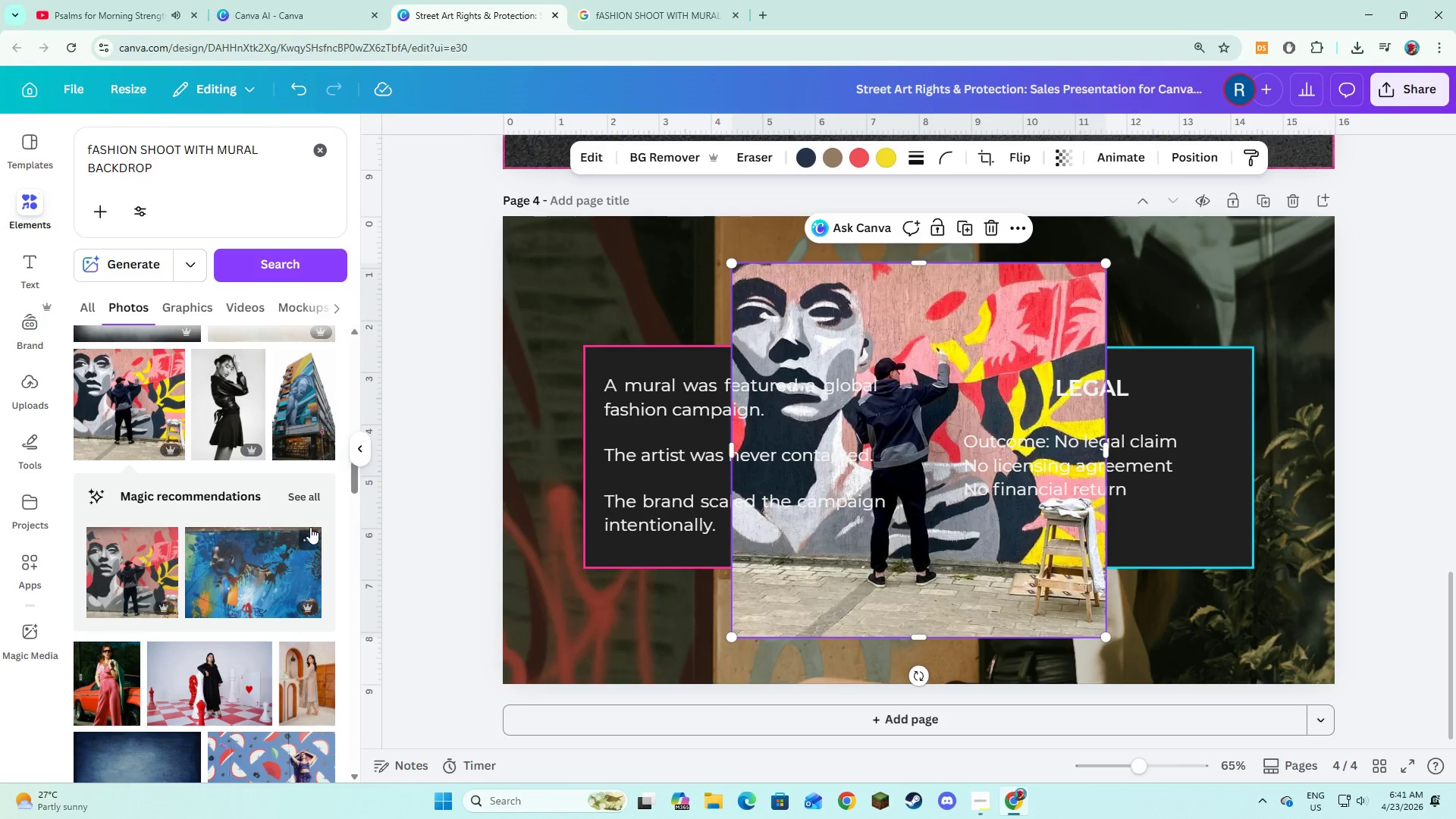 
left_click([306, 498])
 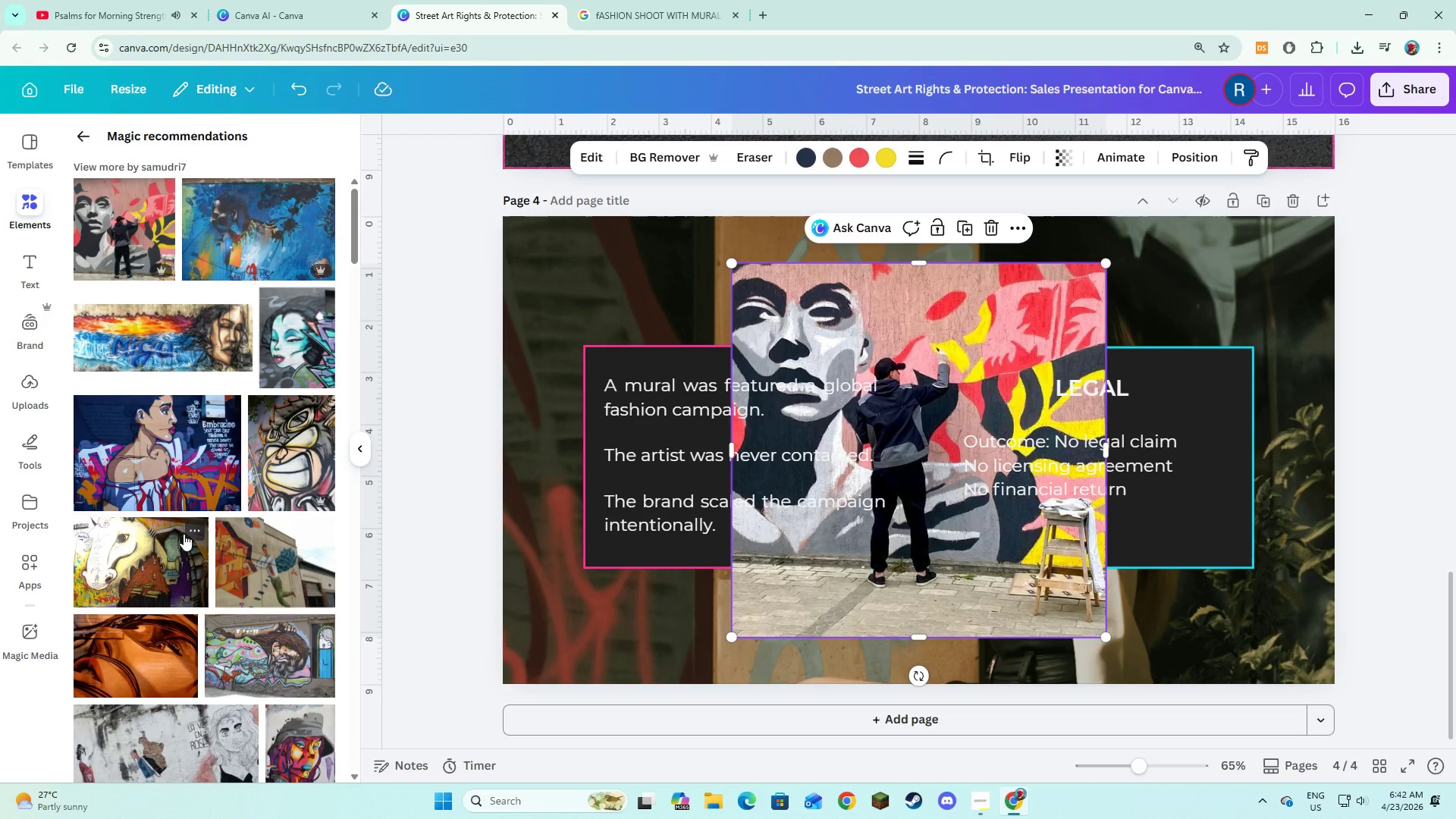 
scroll: coordinate [184, 534], scroll_direction: down, amount: 7.0
 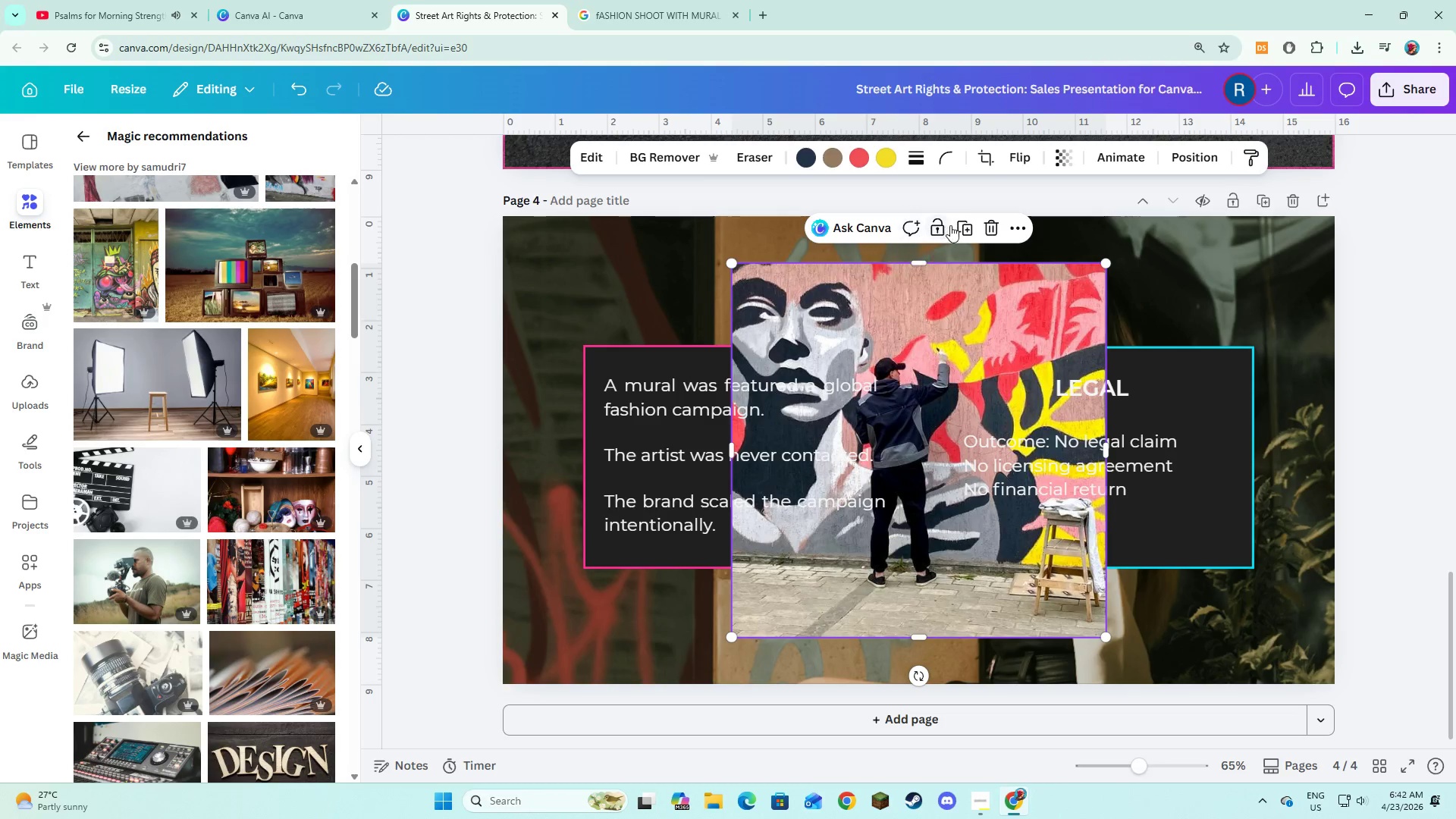 
left_click([981, 235])
 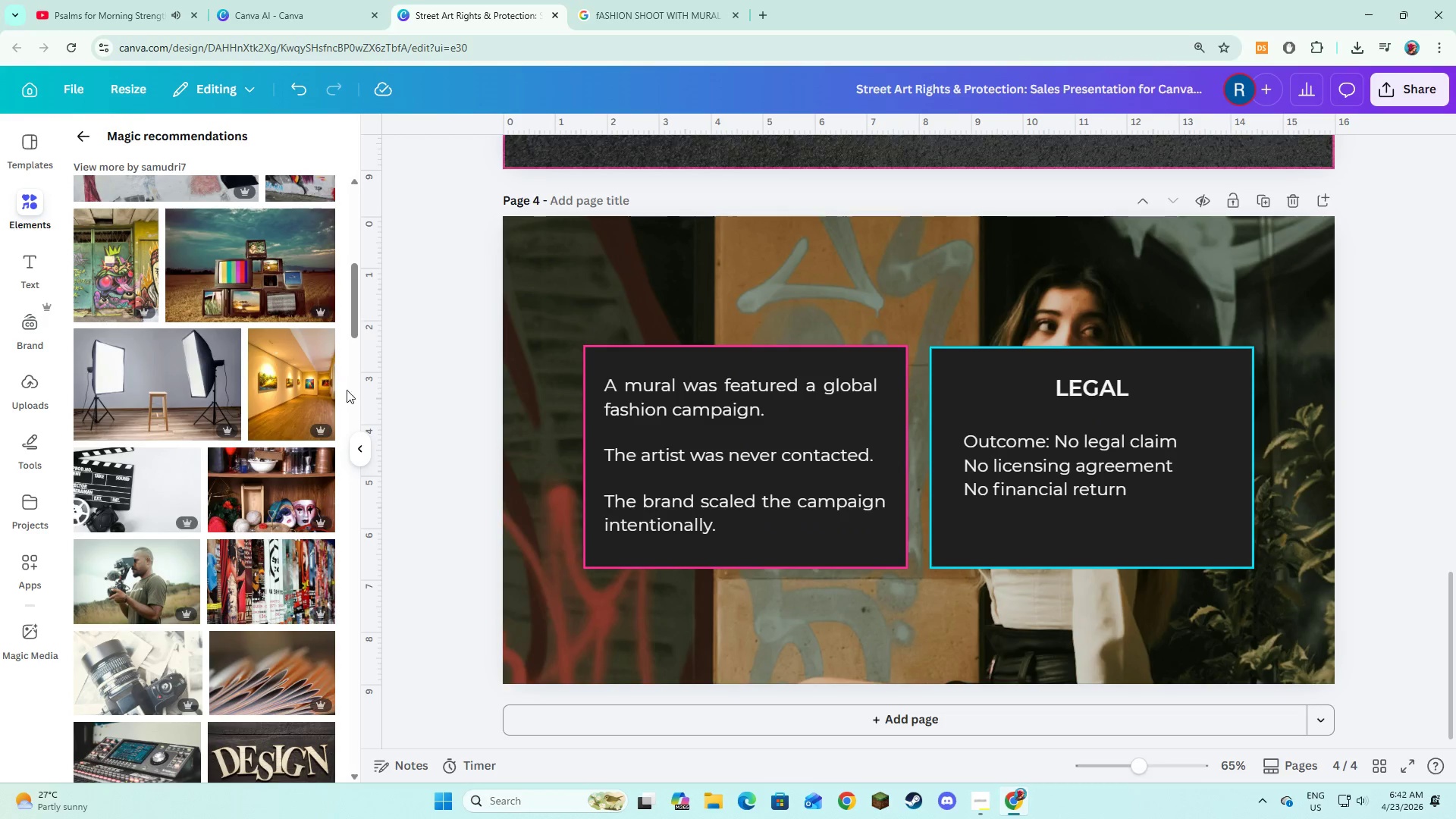 
scroll: coordinate [265, 425], scroll_direction: down, amount: 7.0
 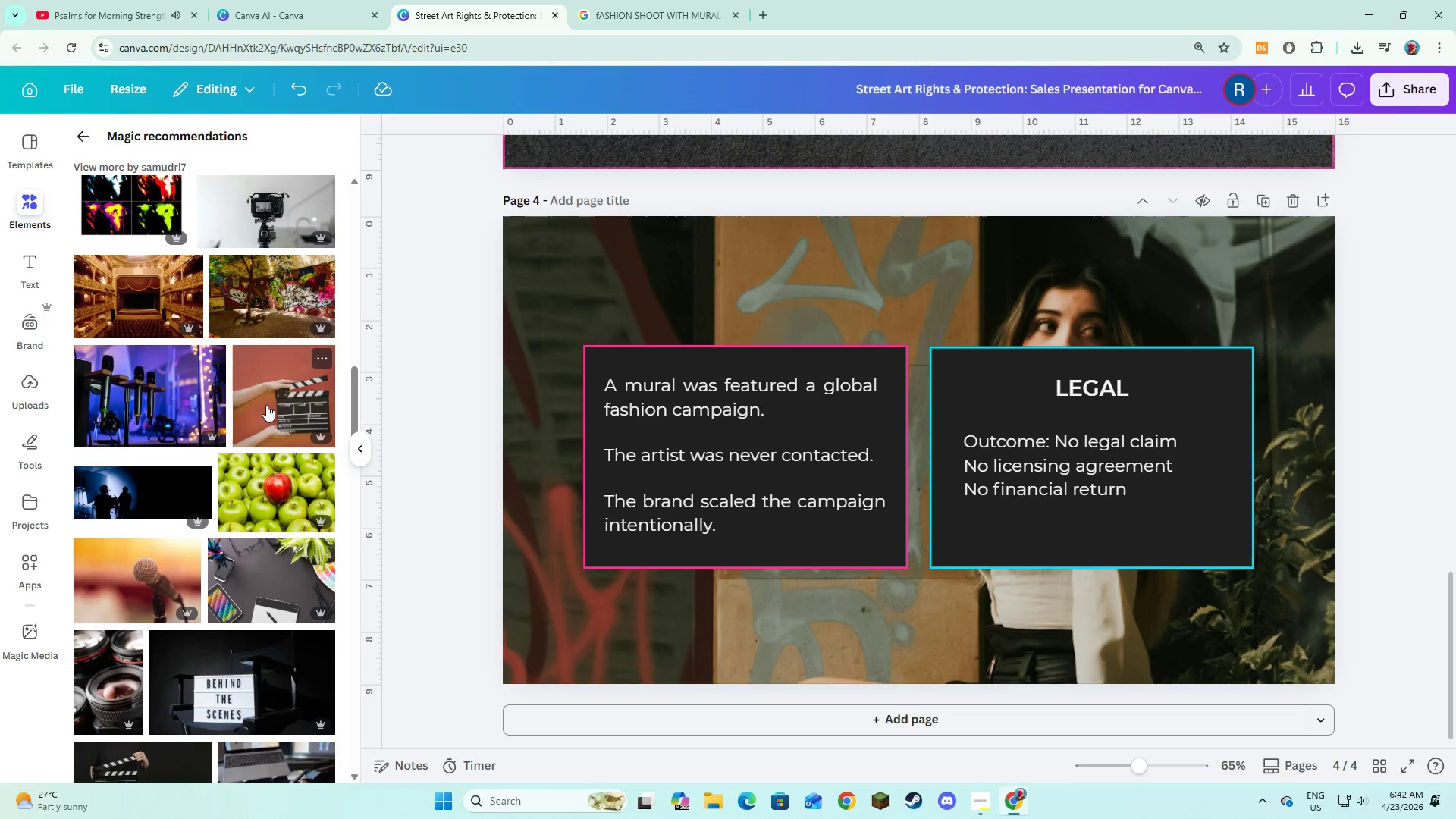 
left_click([296, 0])
 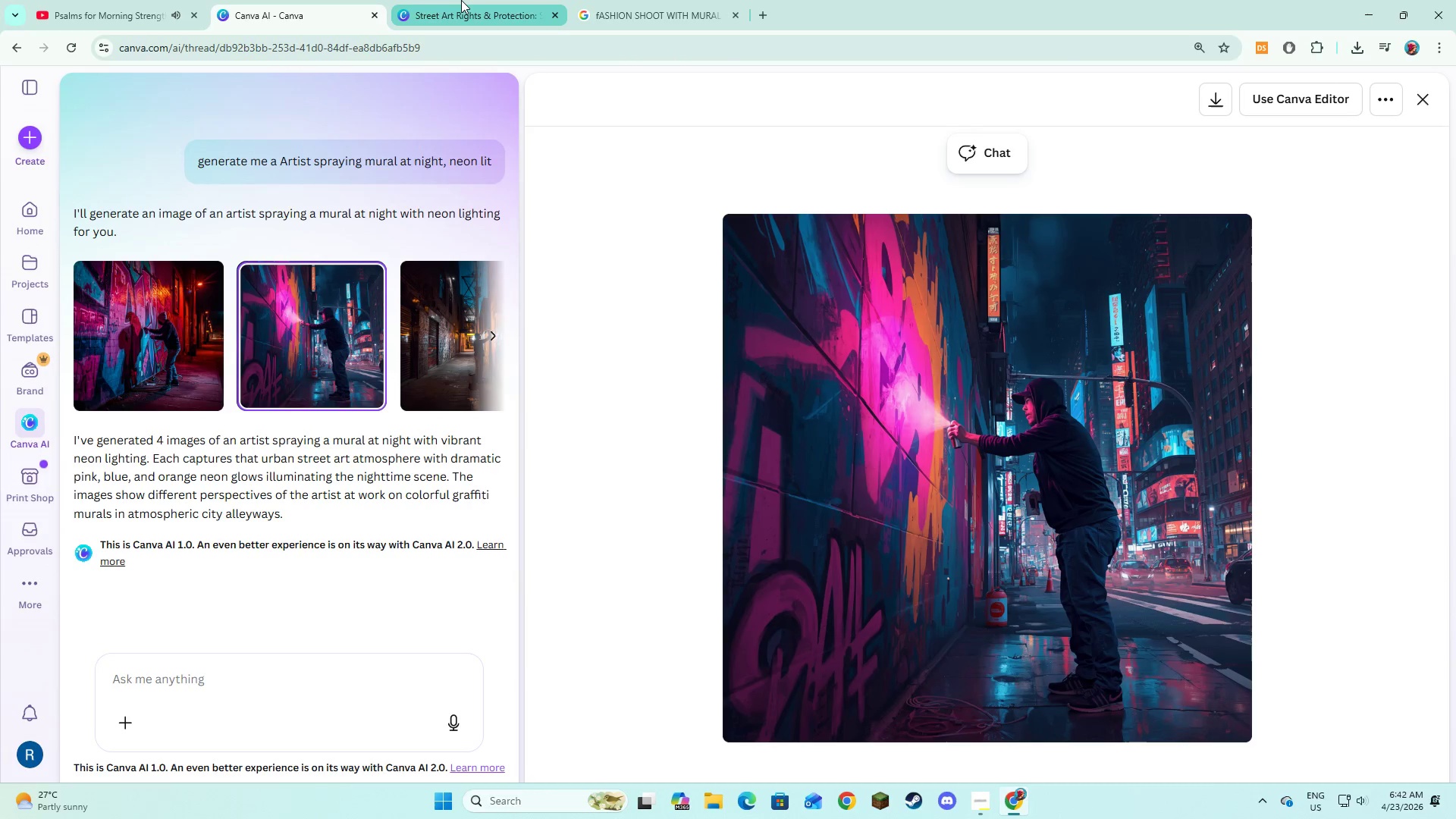 
left_click([461, 0])
 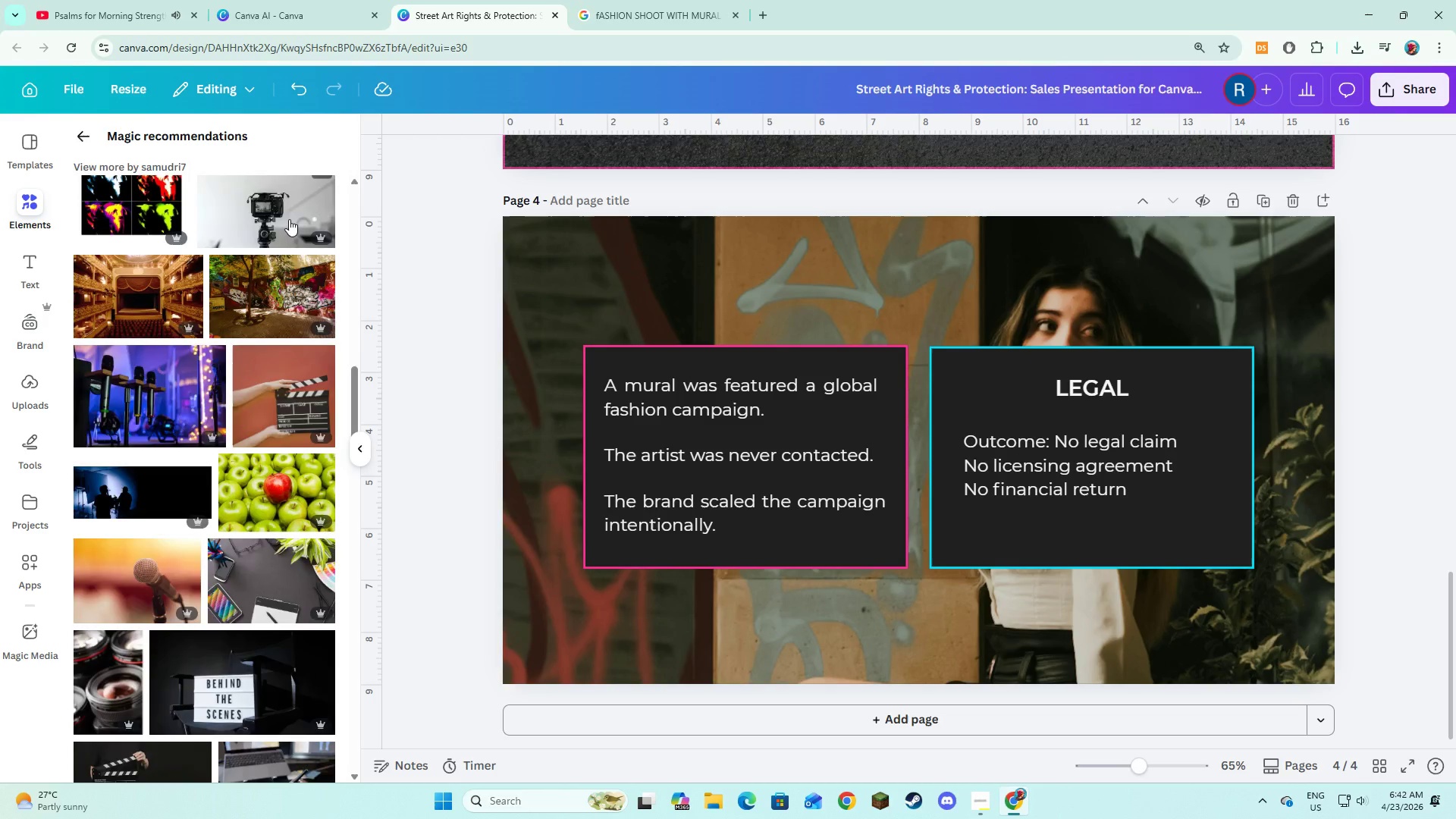 
scroll: coordinate [289, 219], scroll_direction: up, amount: 28.0
 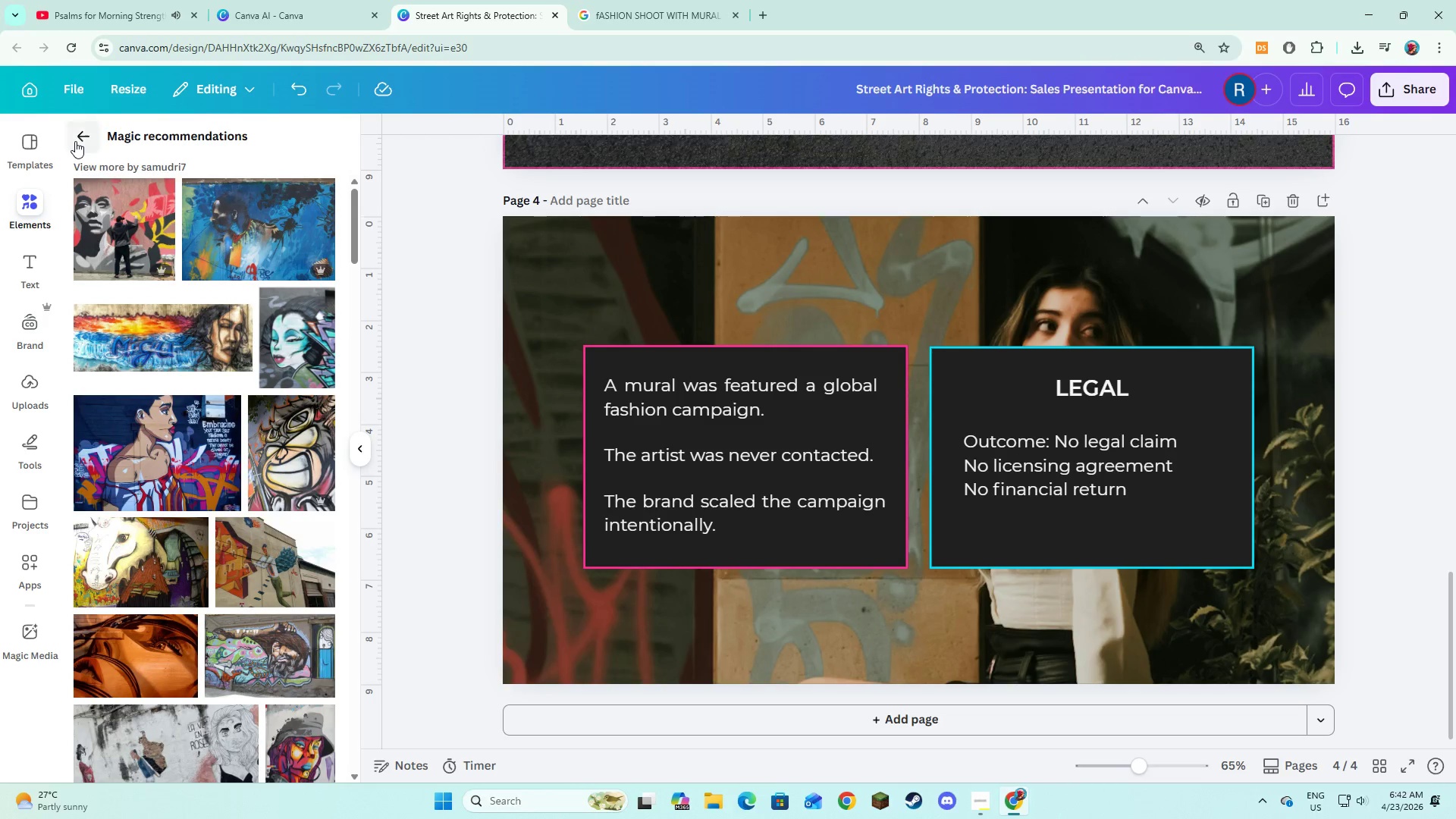 
left_click([75, 141])
 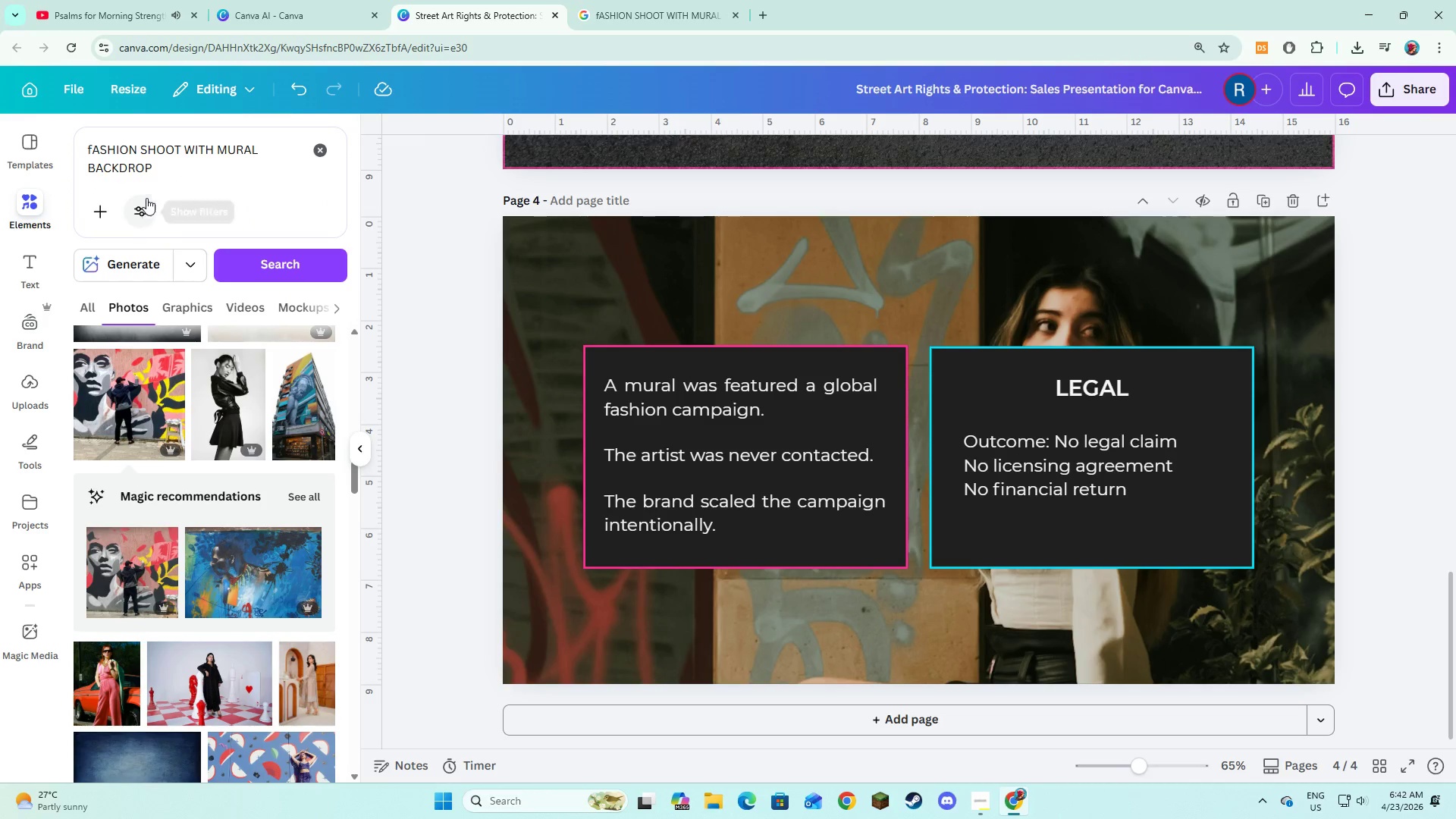 
left_click_drag(start_coordinate=[157, 168], to_coordinate=[87, 152])
 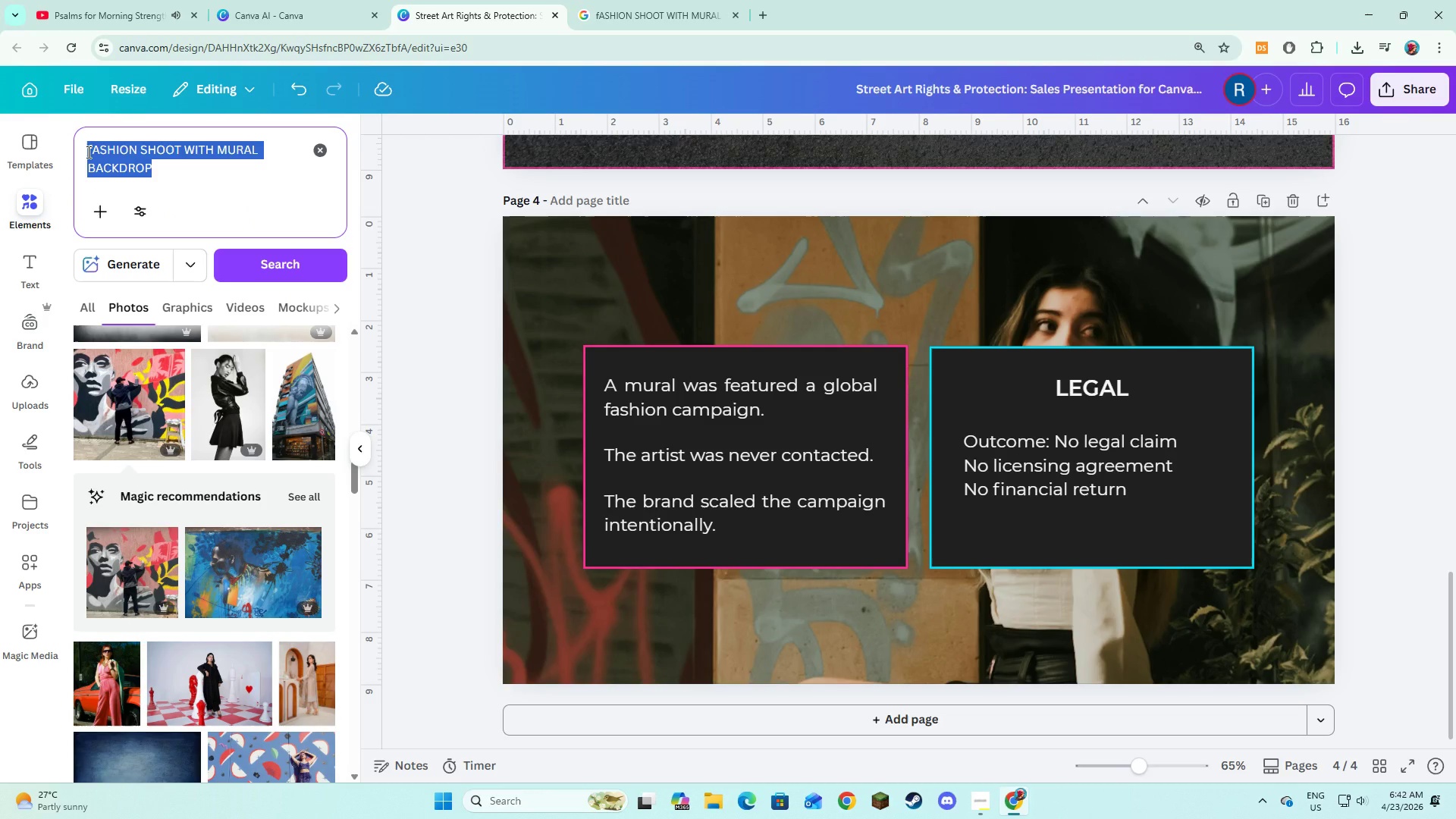 
key(Control+C)
 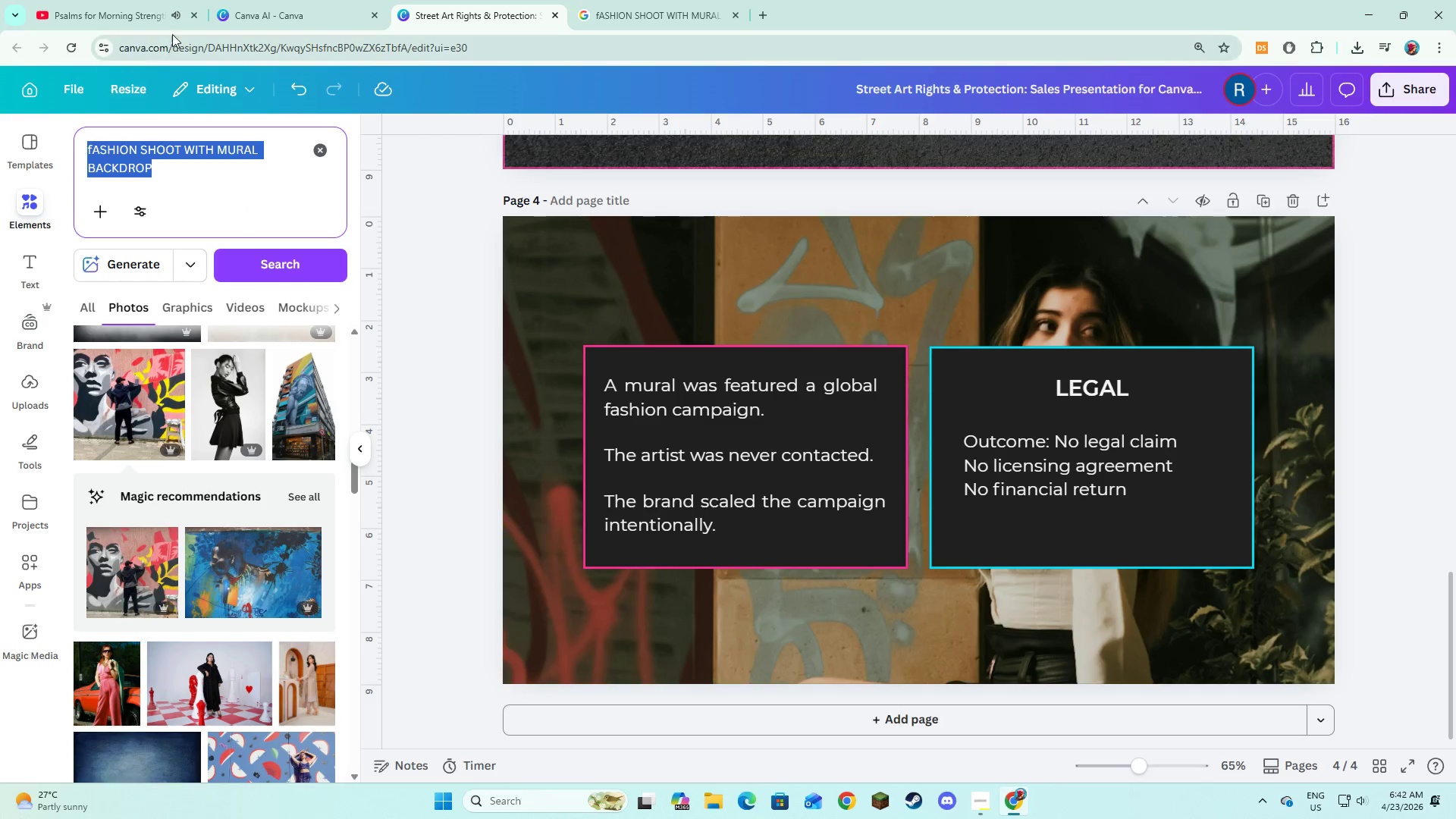 
key(Control+C)
 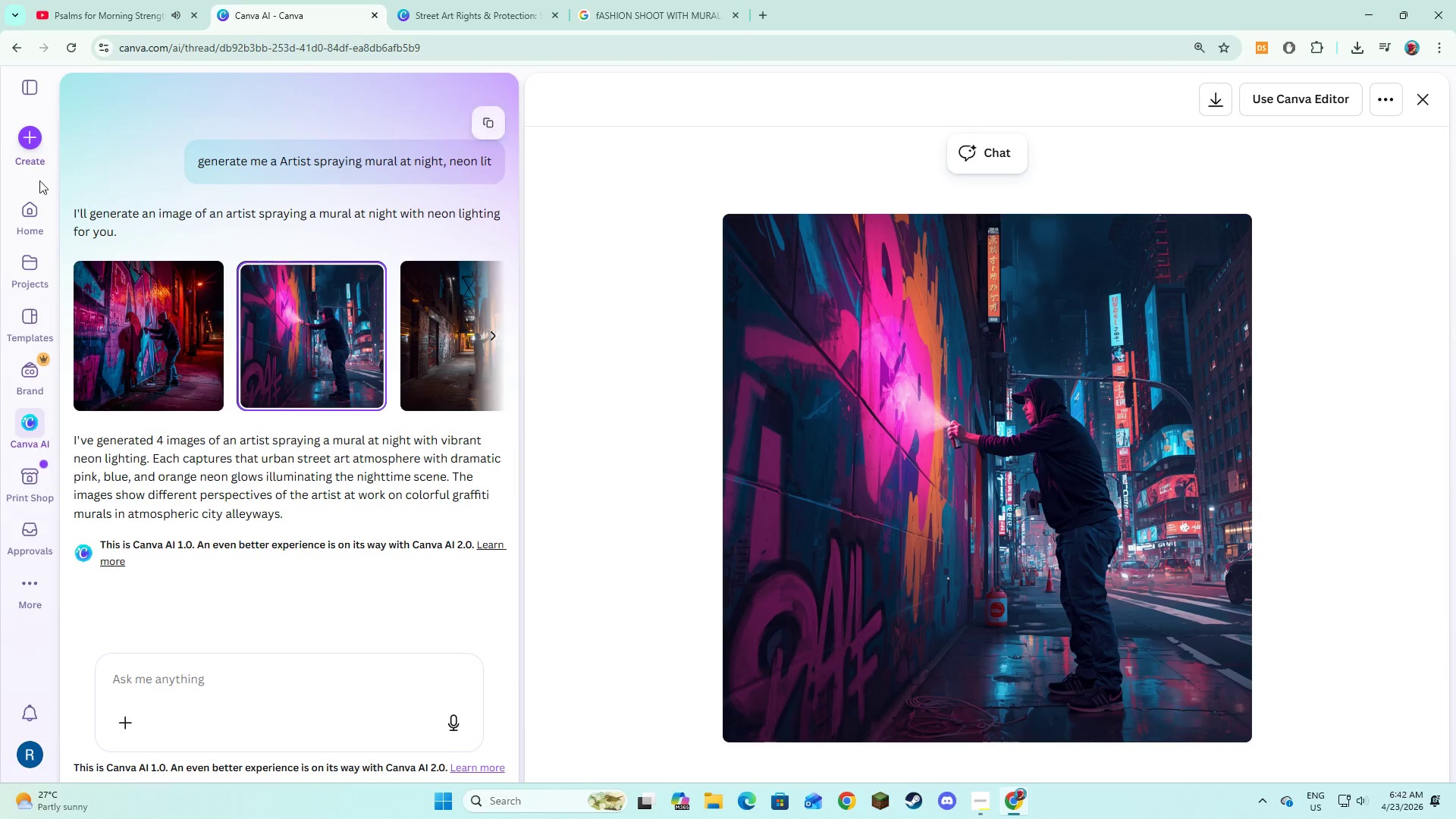 
left_click([24, 414])
 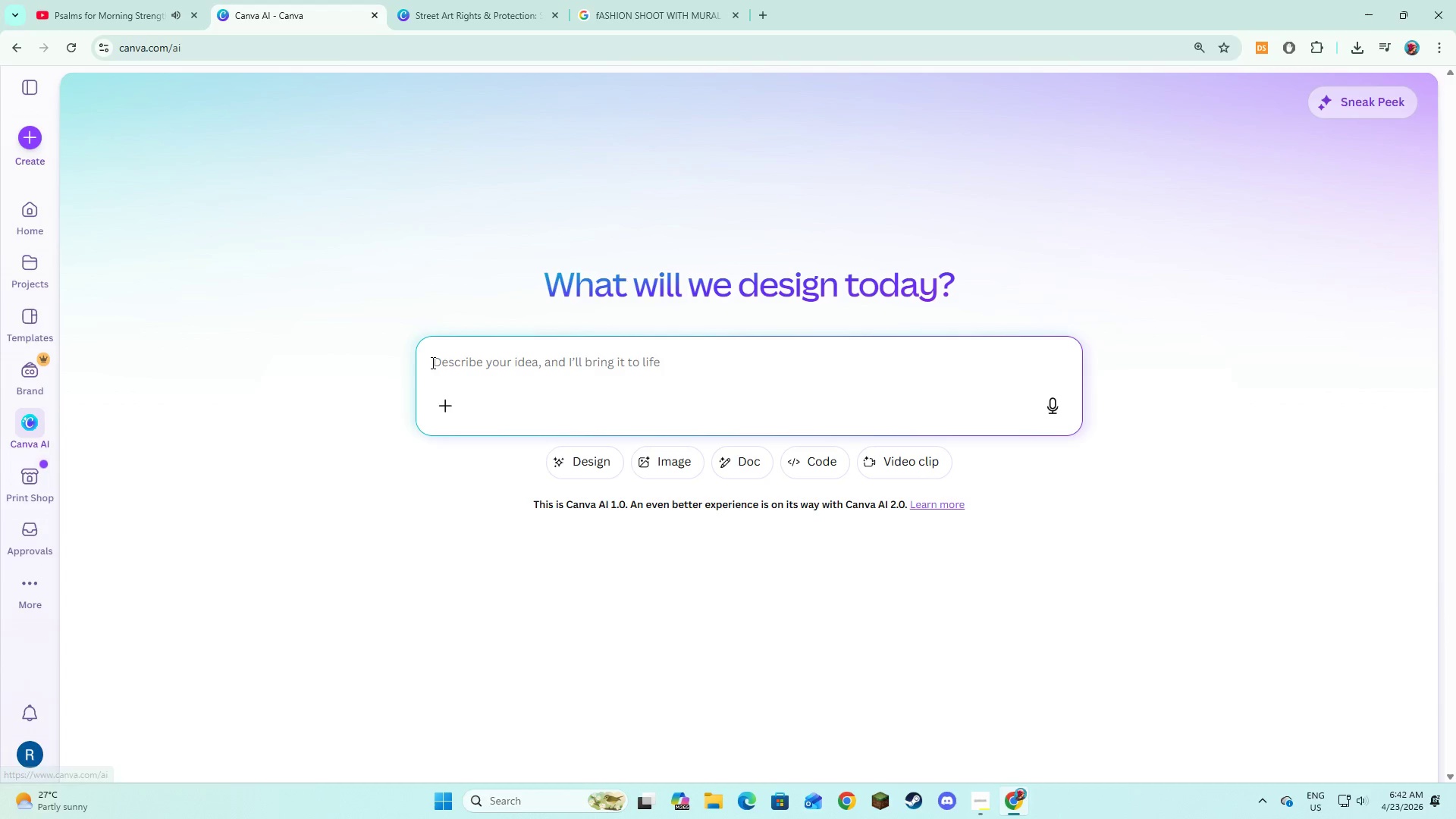 
left_click([477, 351])
 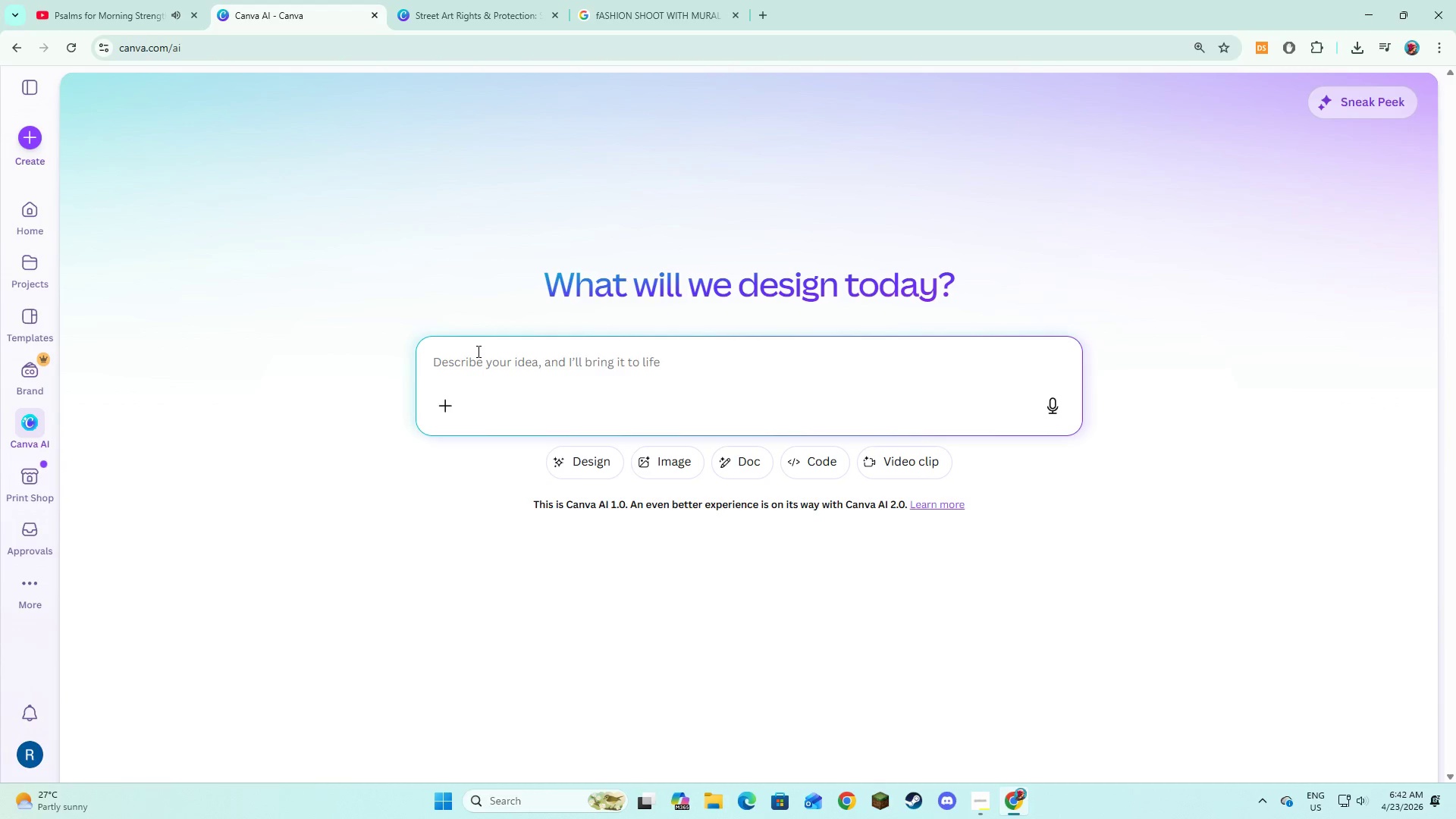 
type(gENE)
key(Backspace)
key(Backspace)
key(Backspace)
key(Backspace)
key(Backspace)
type(F)
key(Backspace)
type(Generate me a o)
key(Backspace)
type(photo of )
 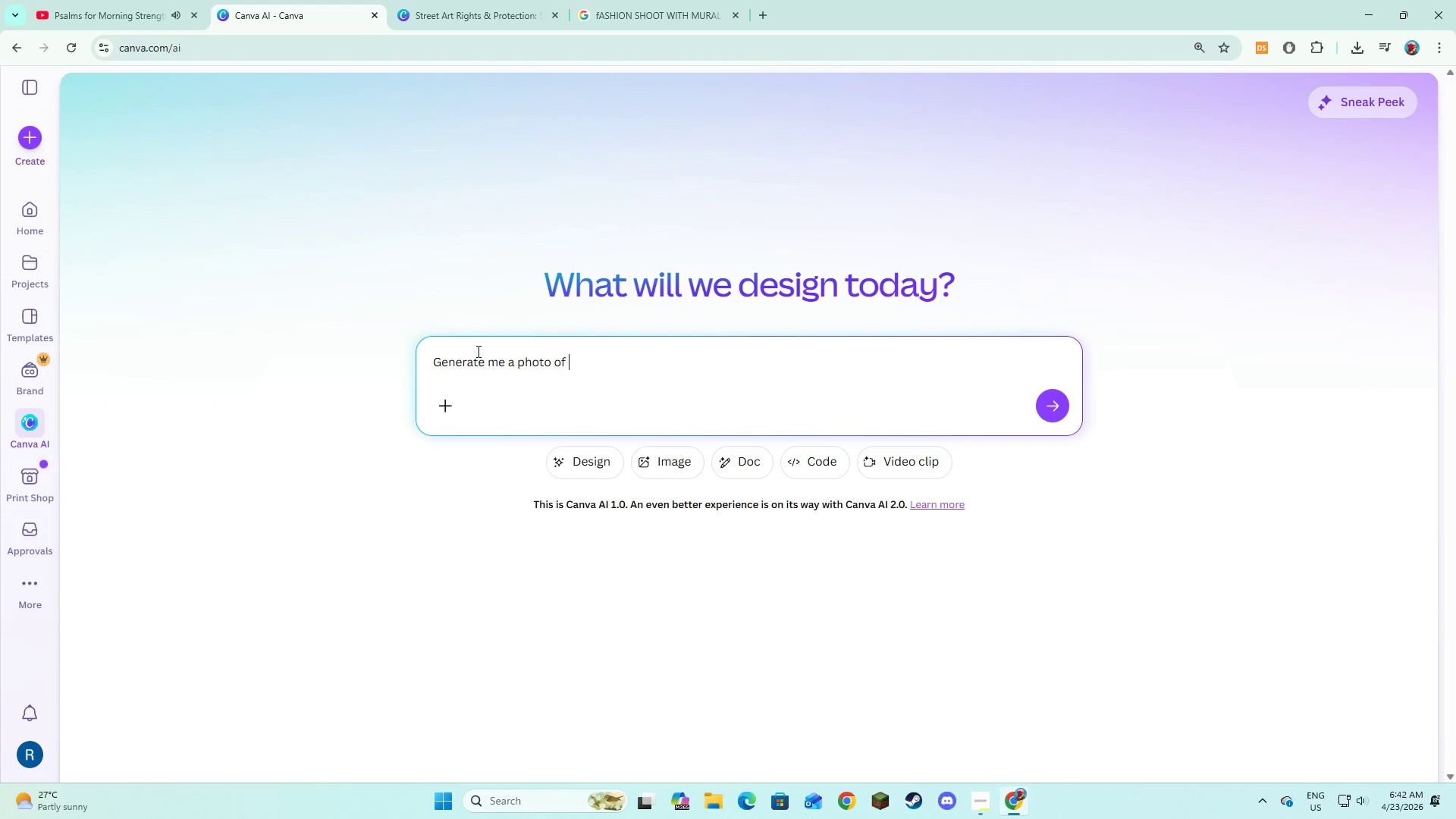 
key(Control+V)
 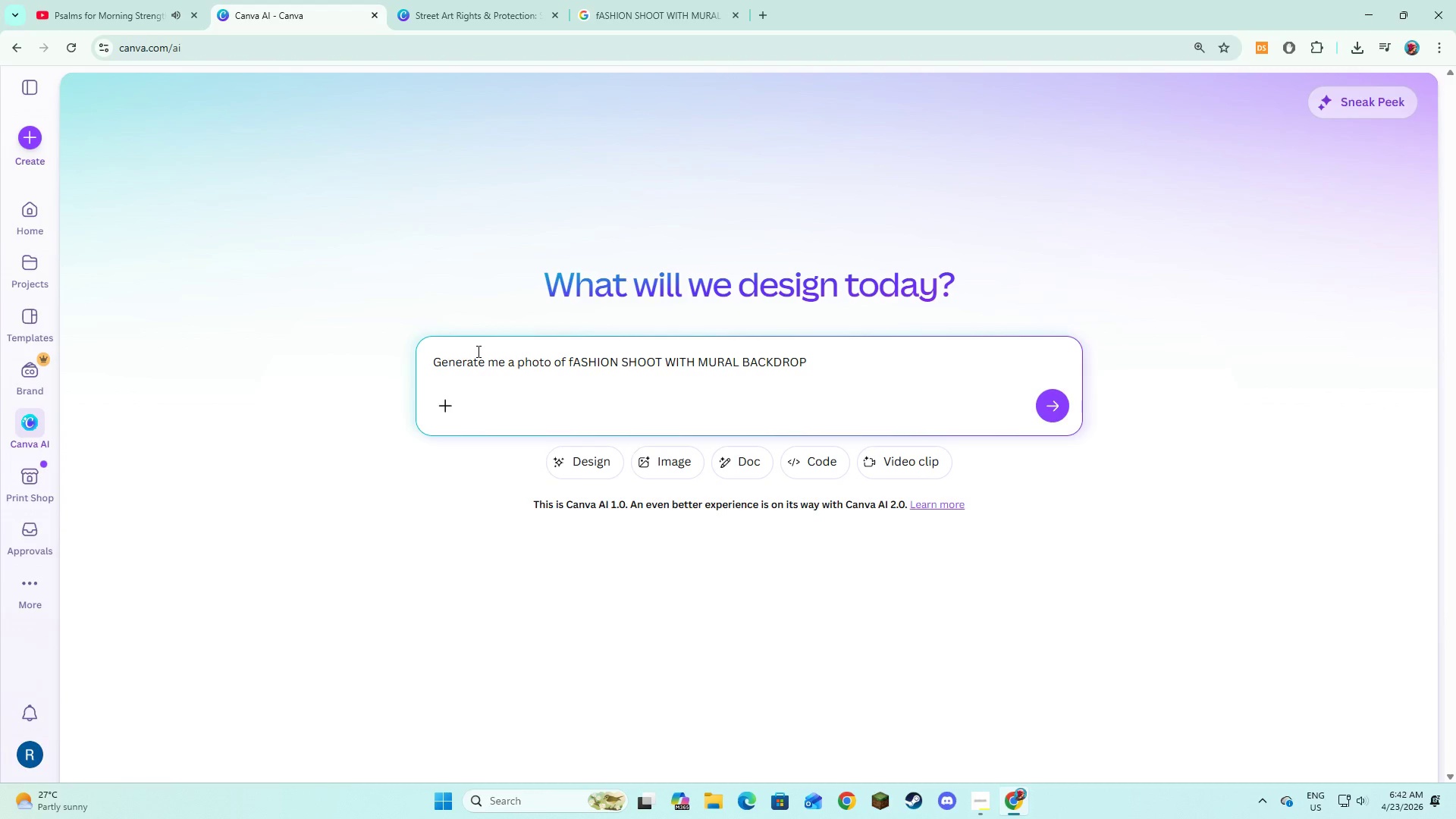 
key(Enter)
 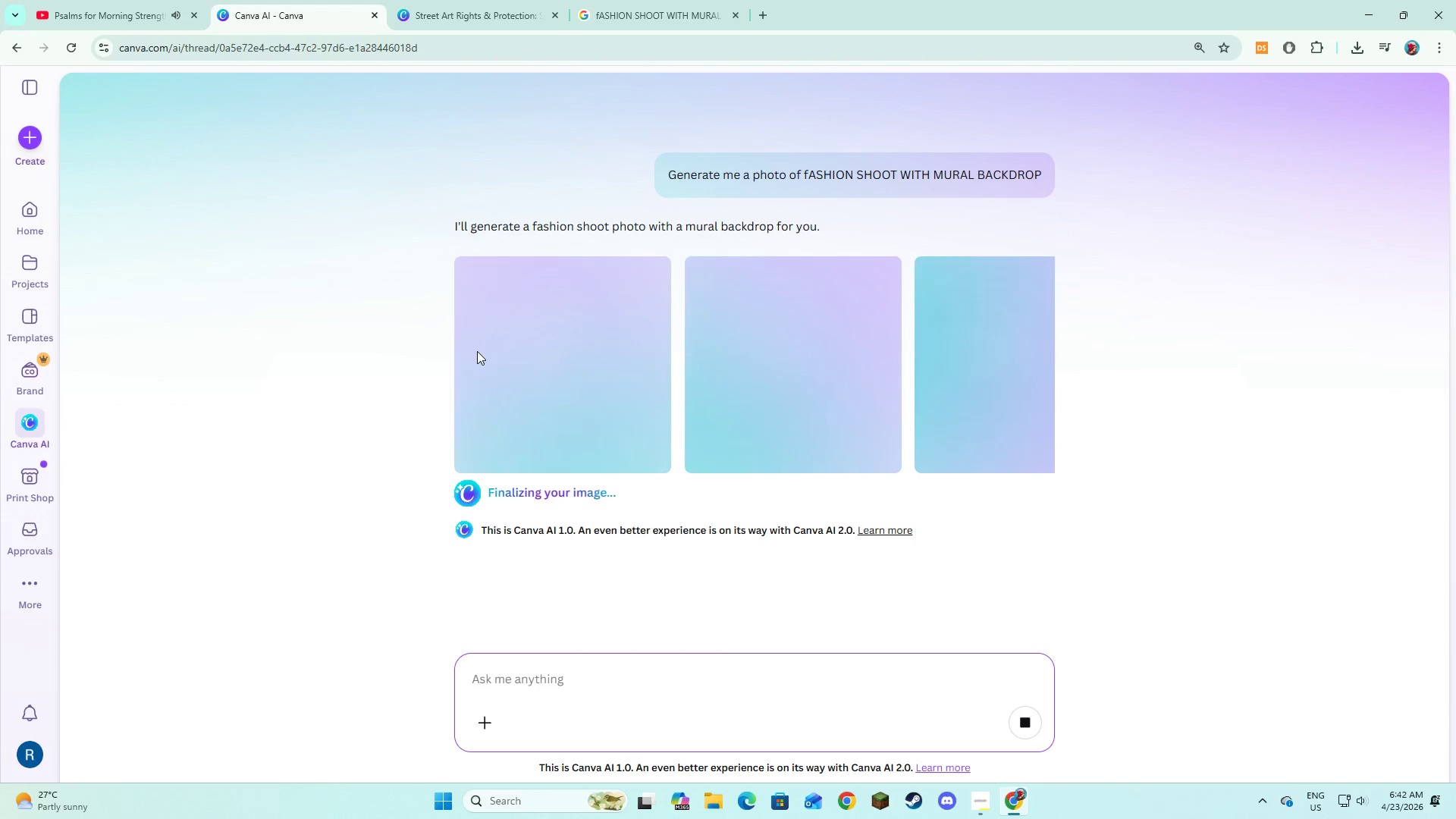 
wait(20.75)
 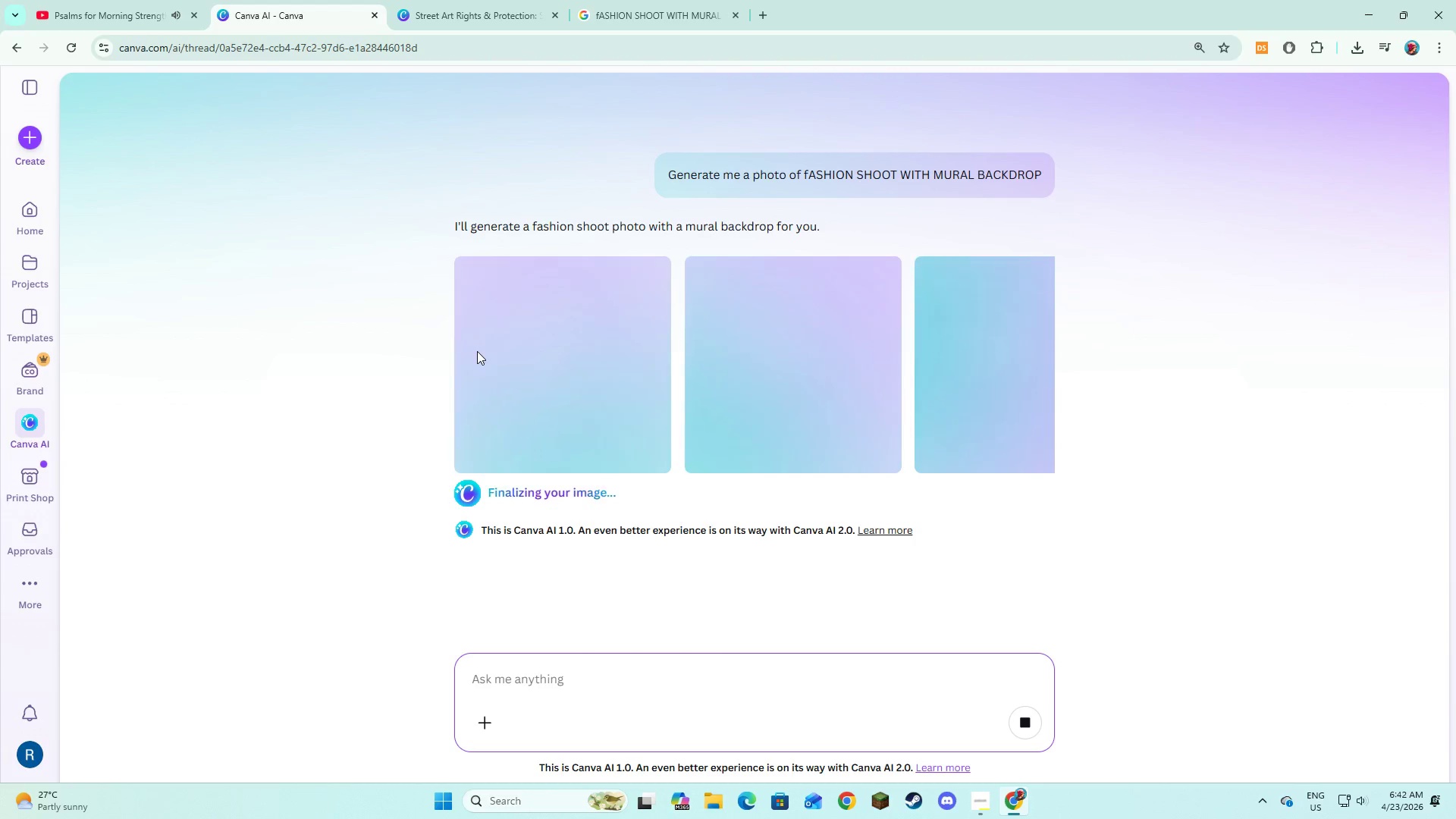 
left_click([1043, 367])
 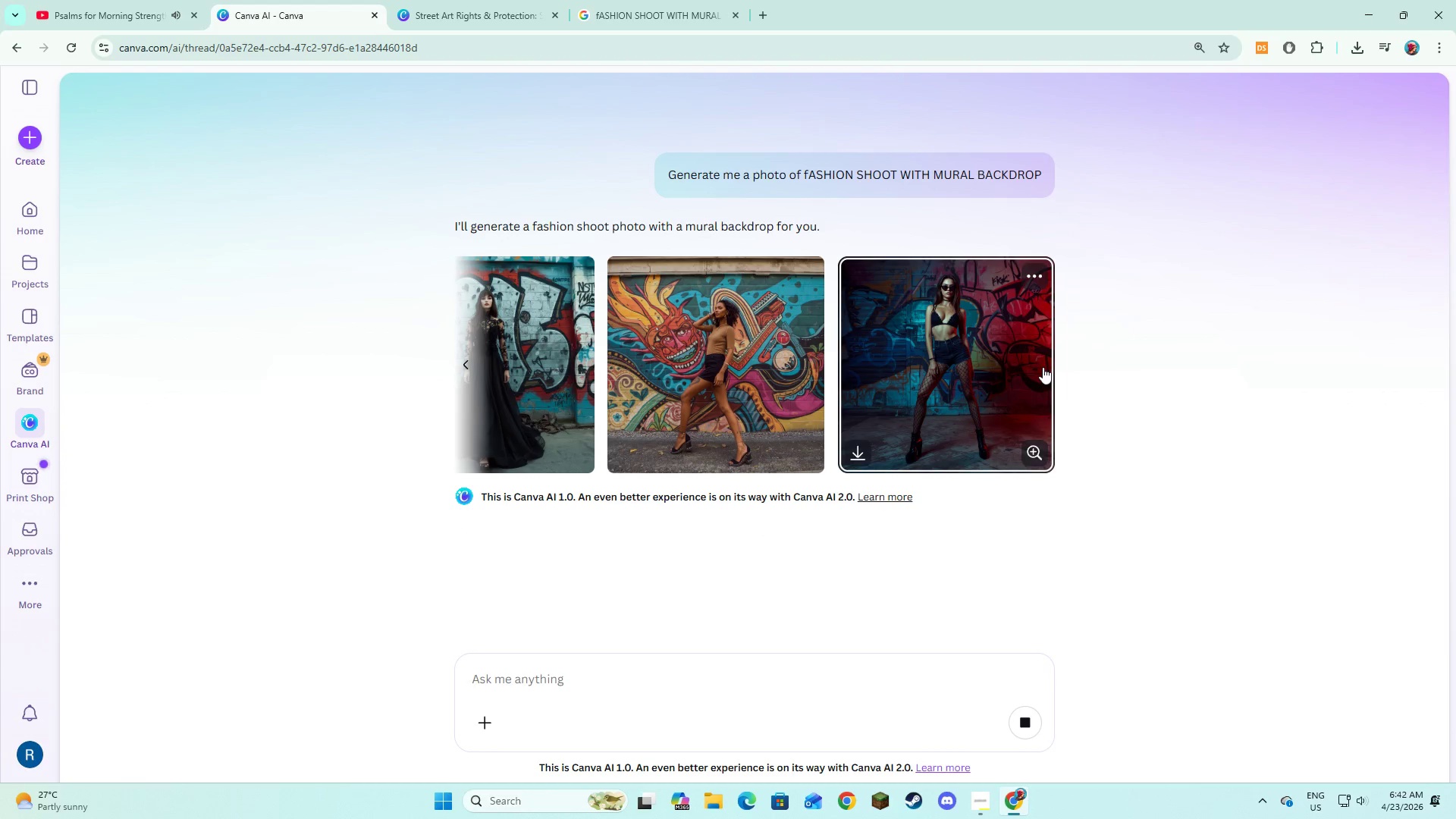 
left_click([962, 372])
 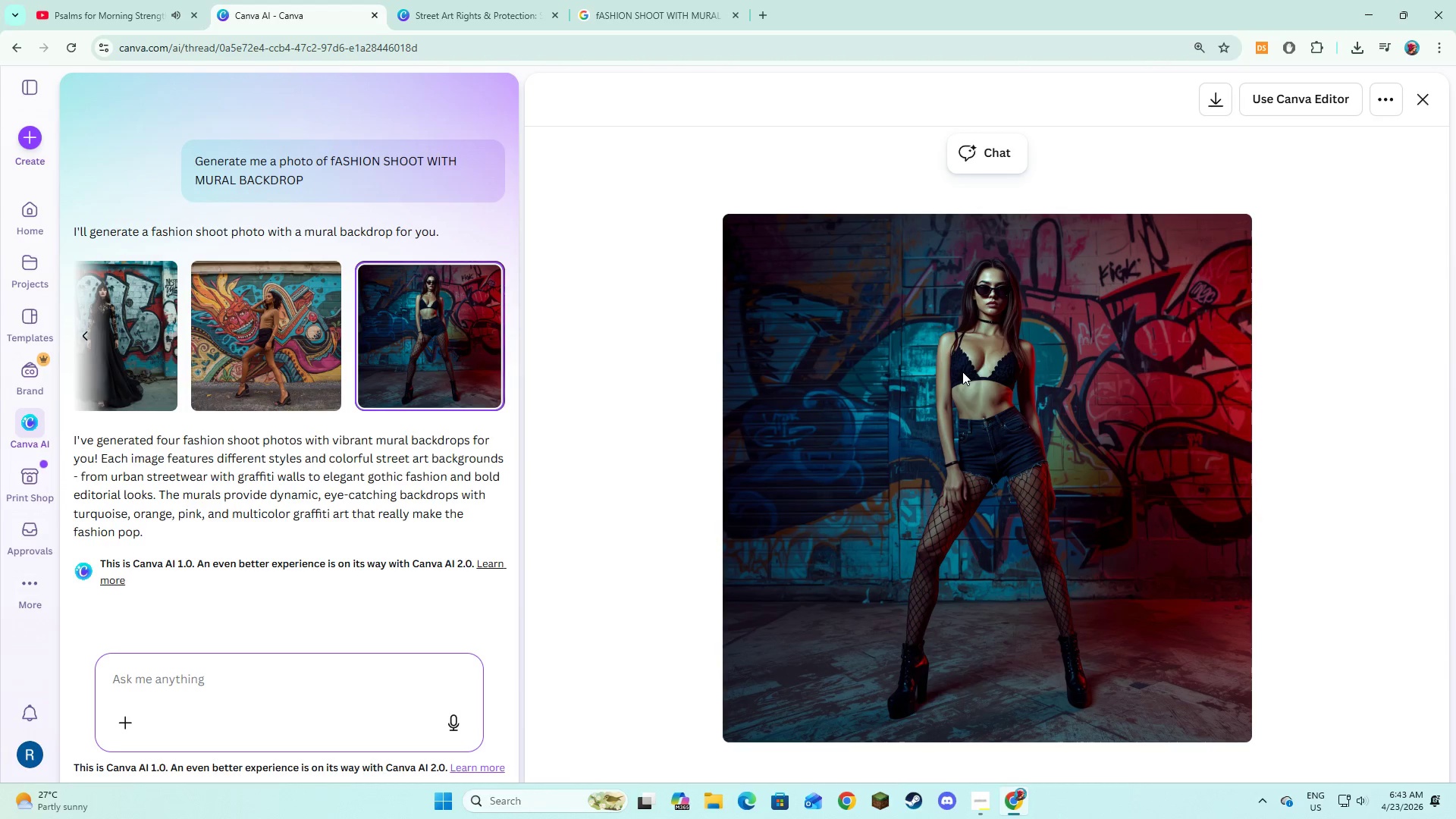 
wait(13.45)
 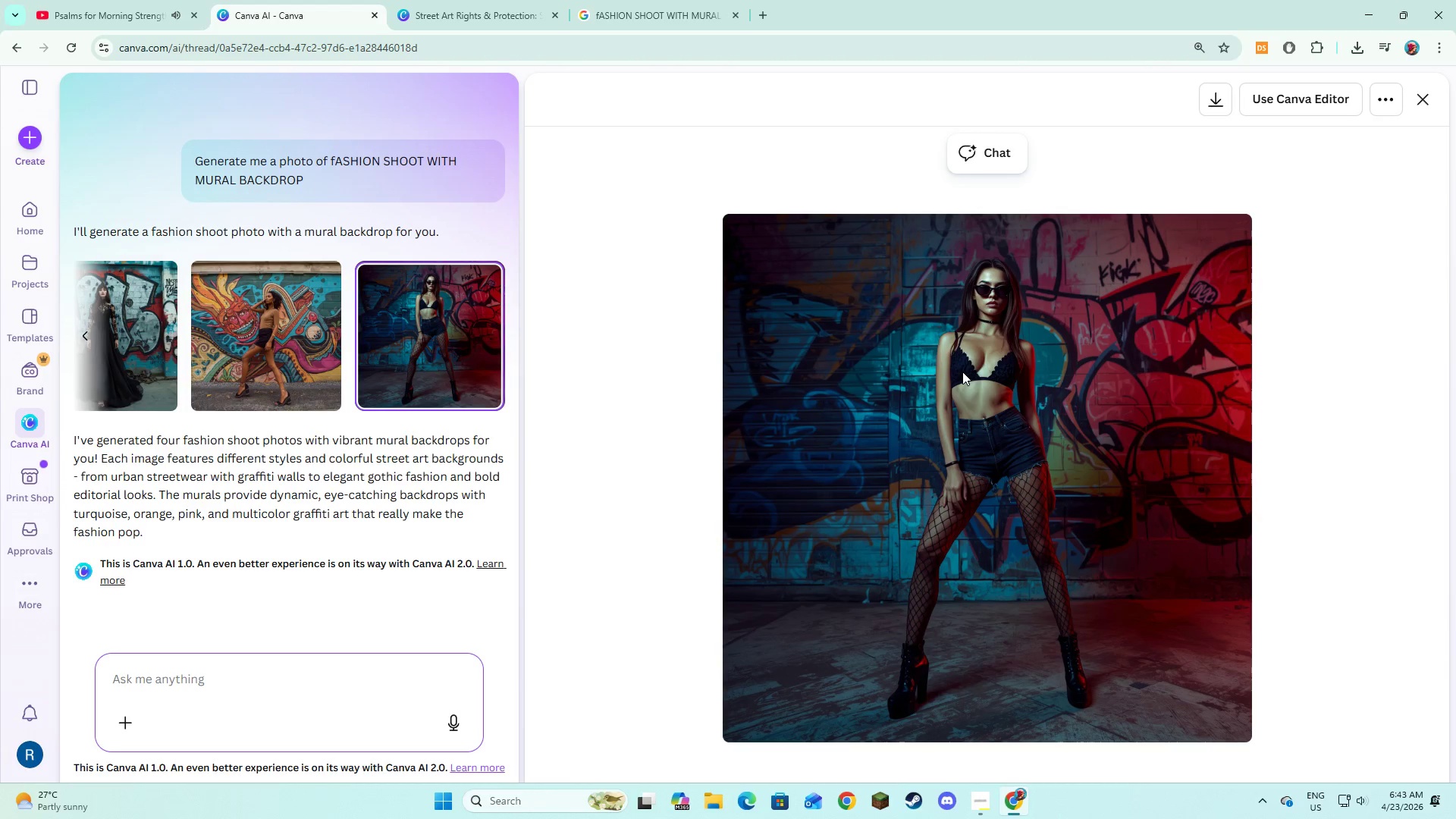 
left_click([497, 340])
 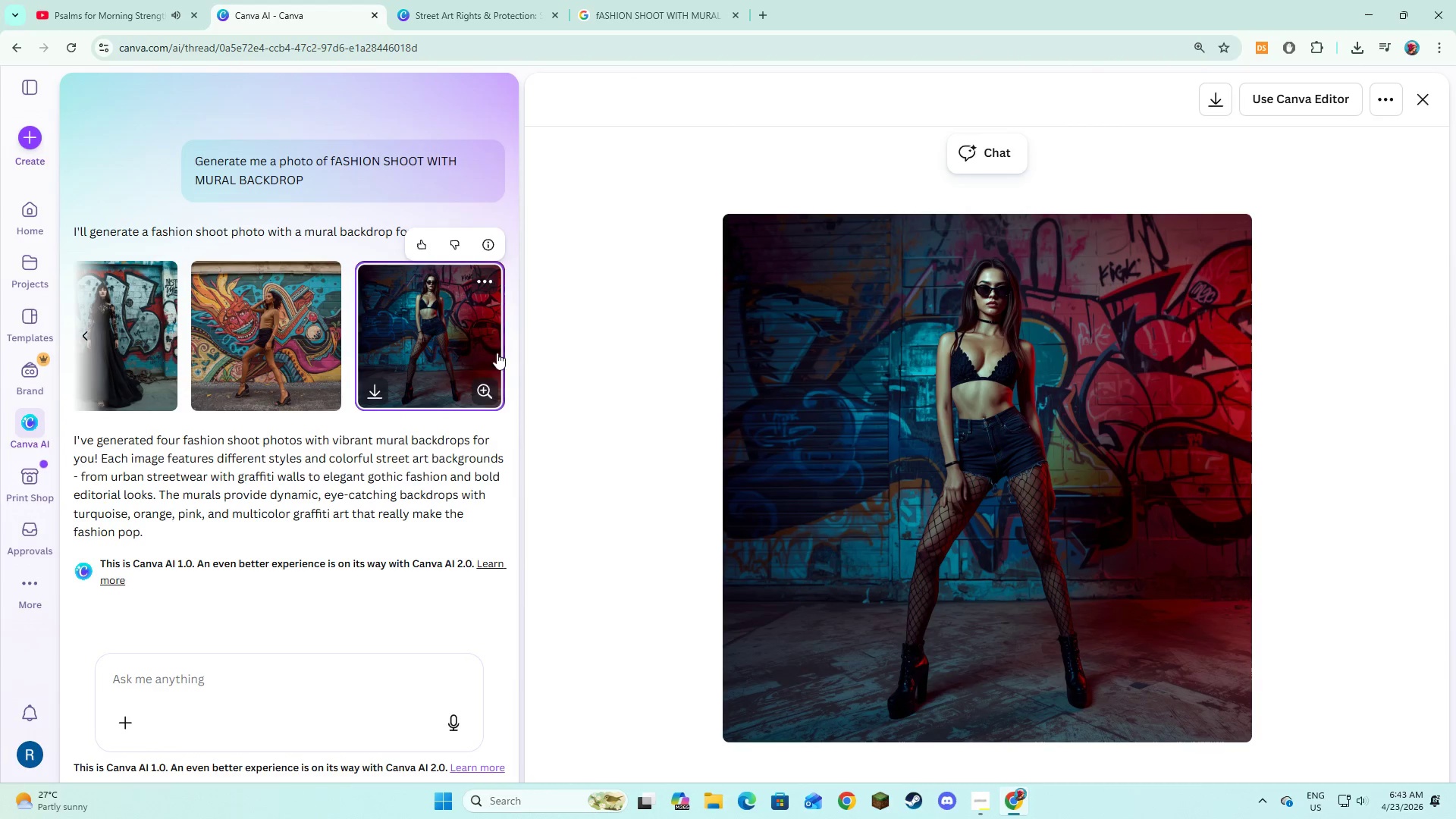 
left_click([578, 438])
 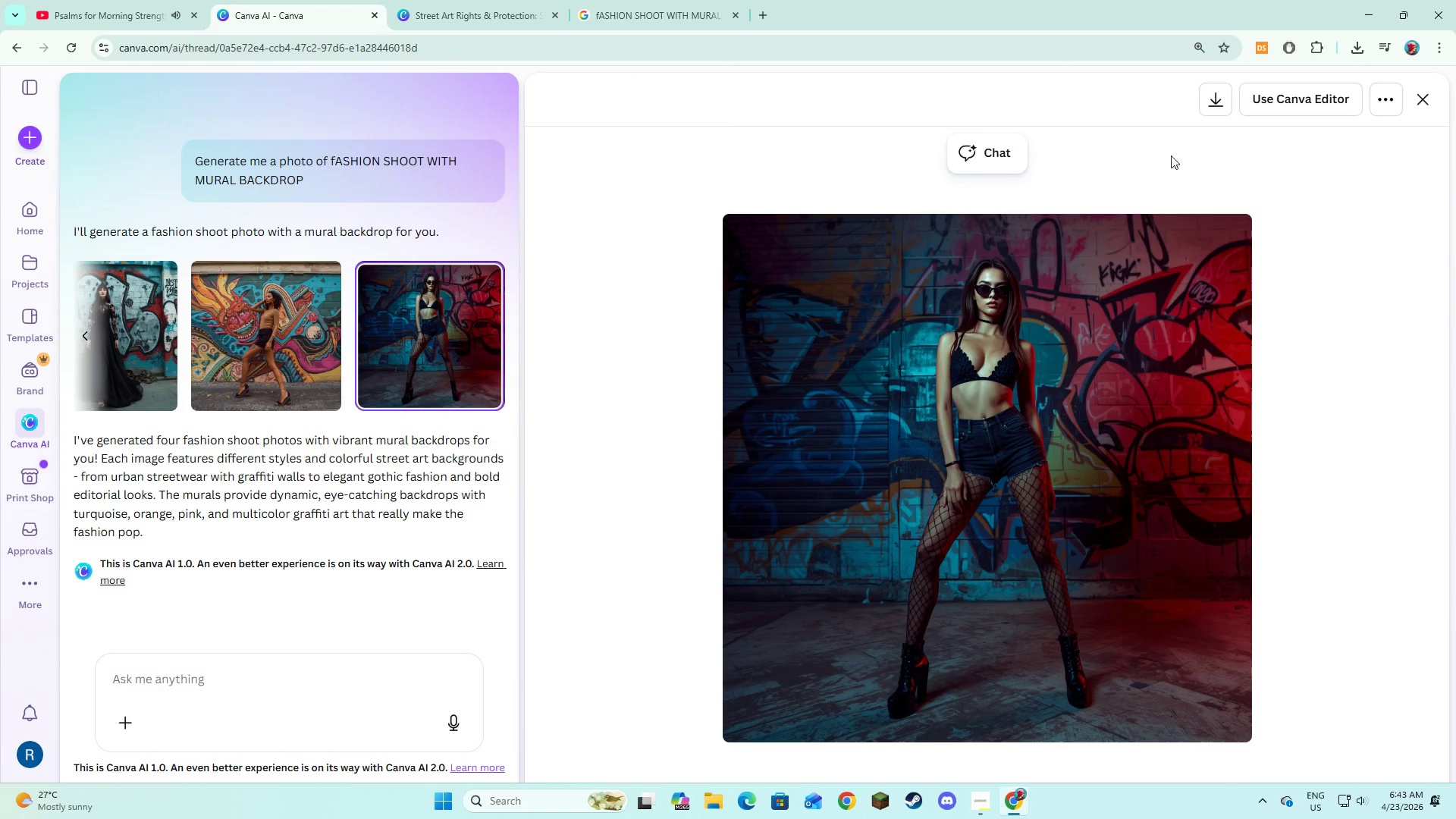 
left_click([1213, 101])
 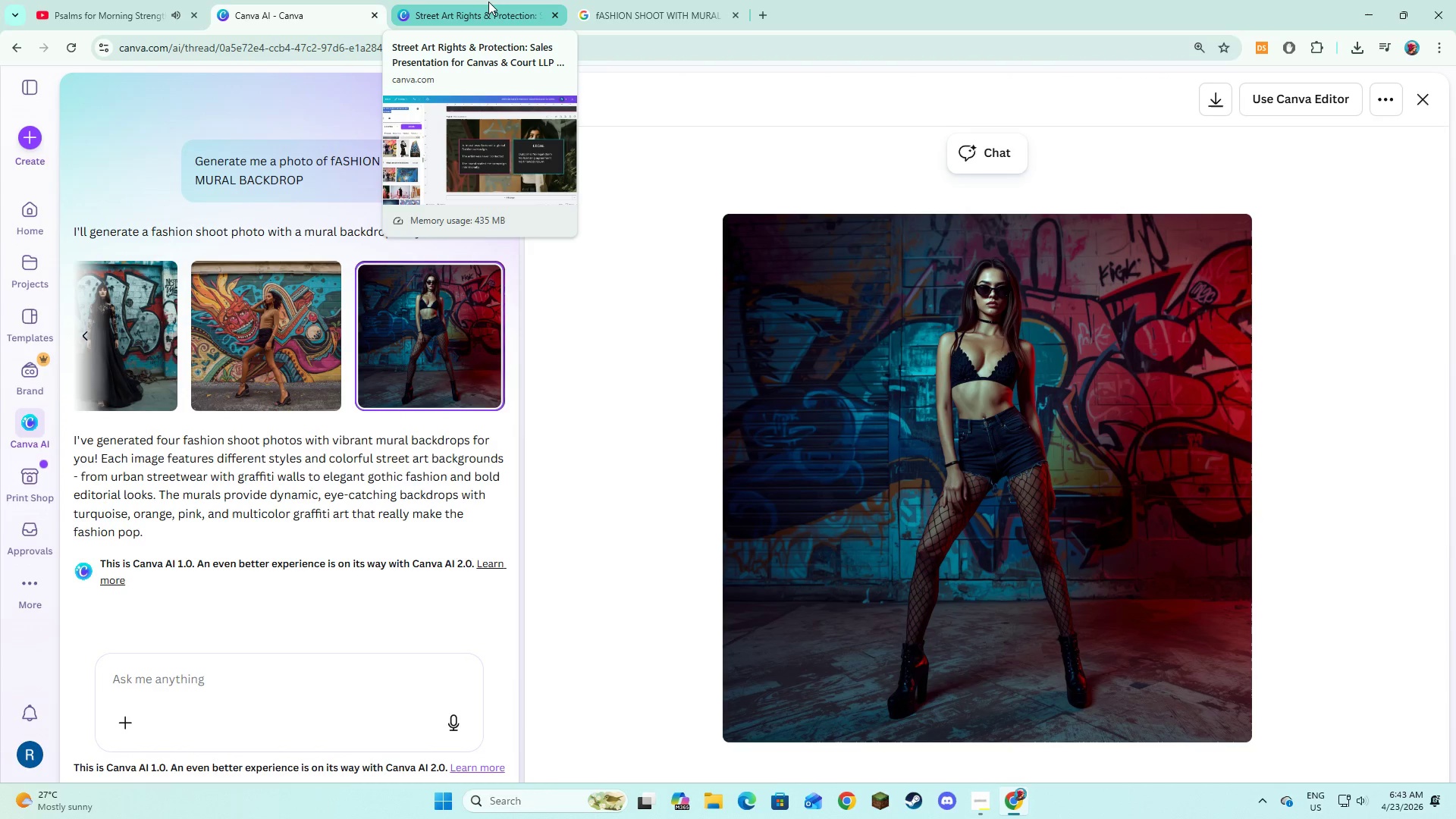 
left_click([488, 2])
 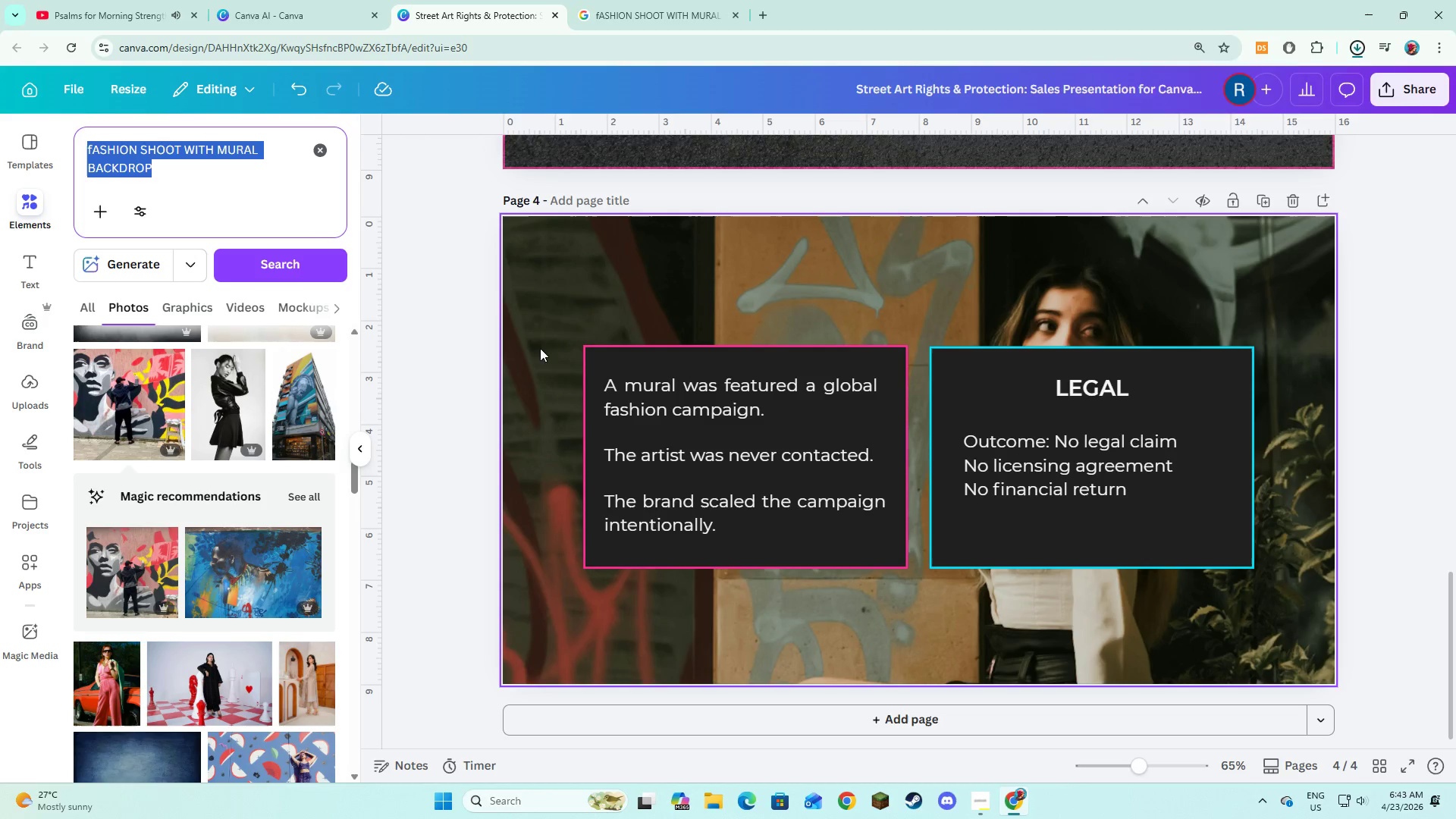 
left_click([550, 322])
 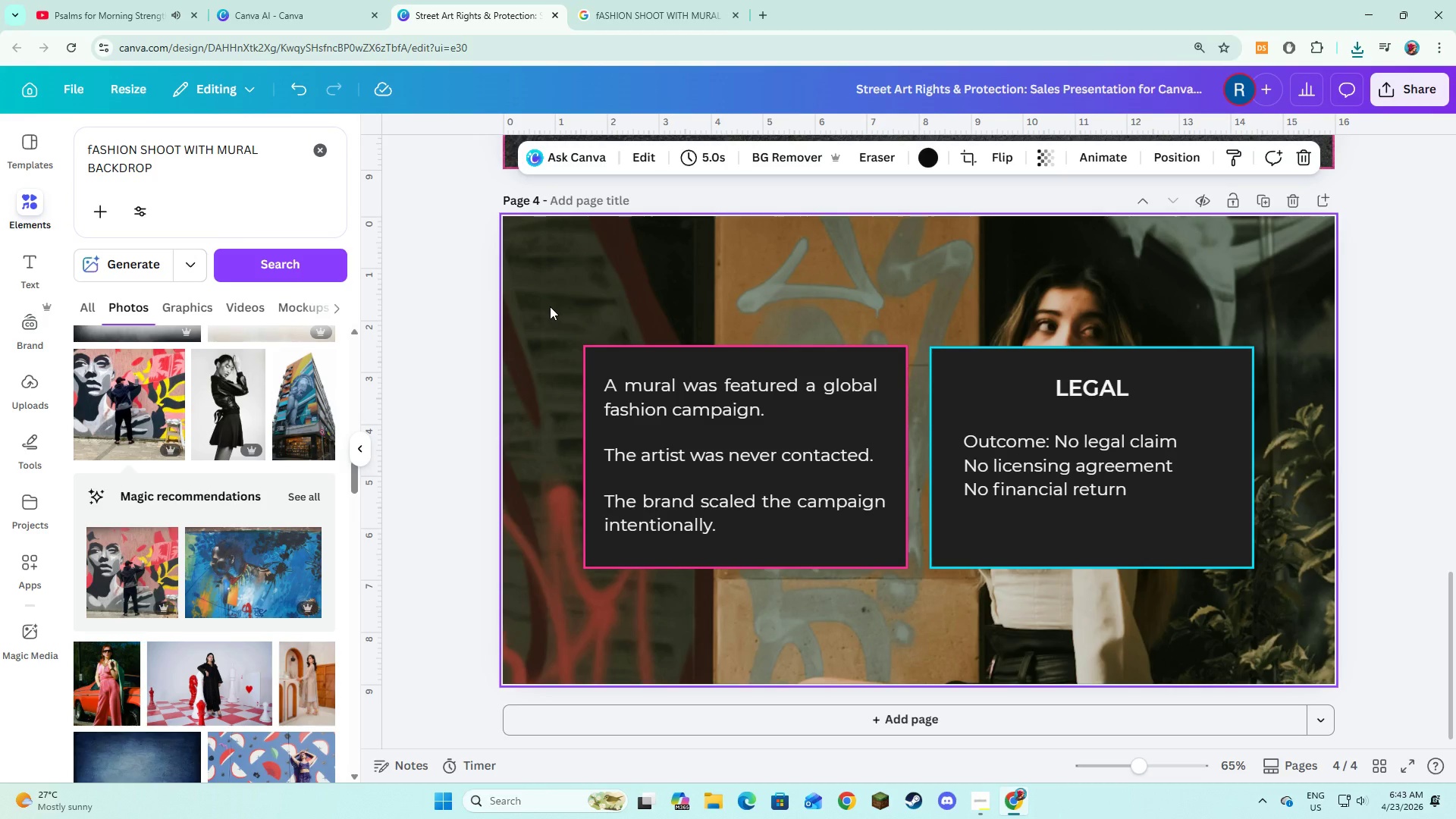 
key(Backspace)
 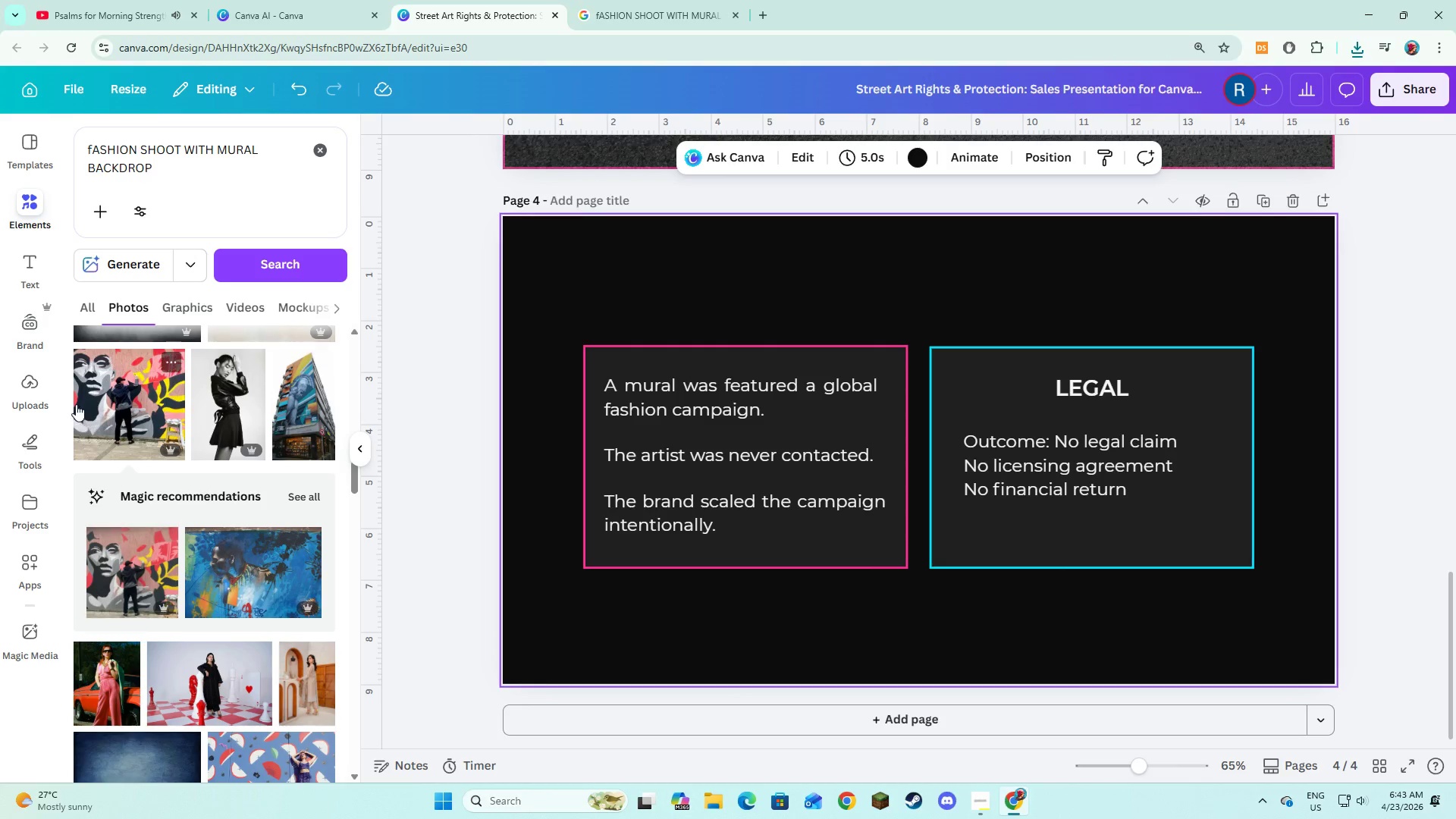 
left_click([40, 384])
 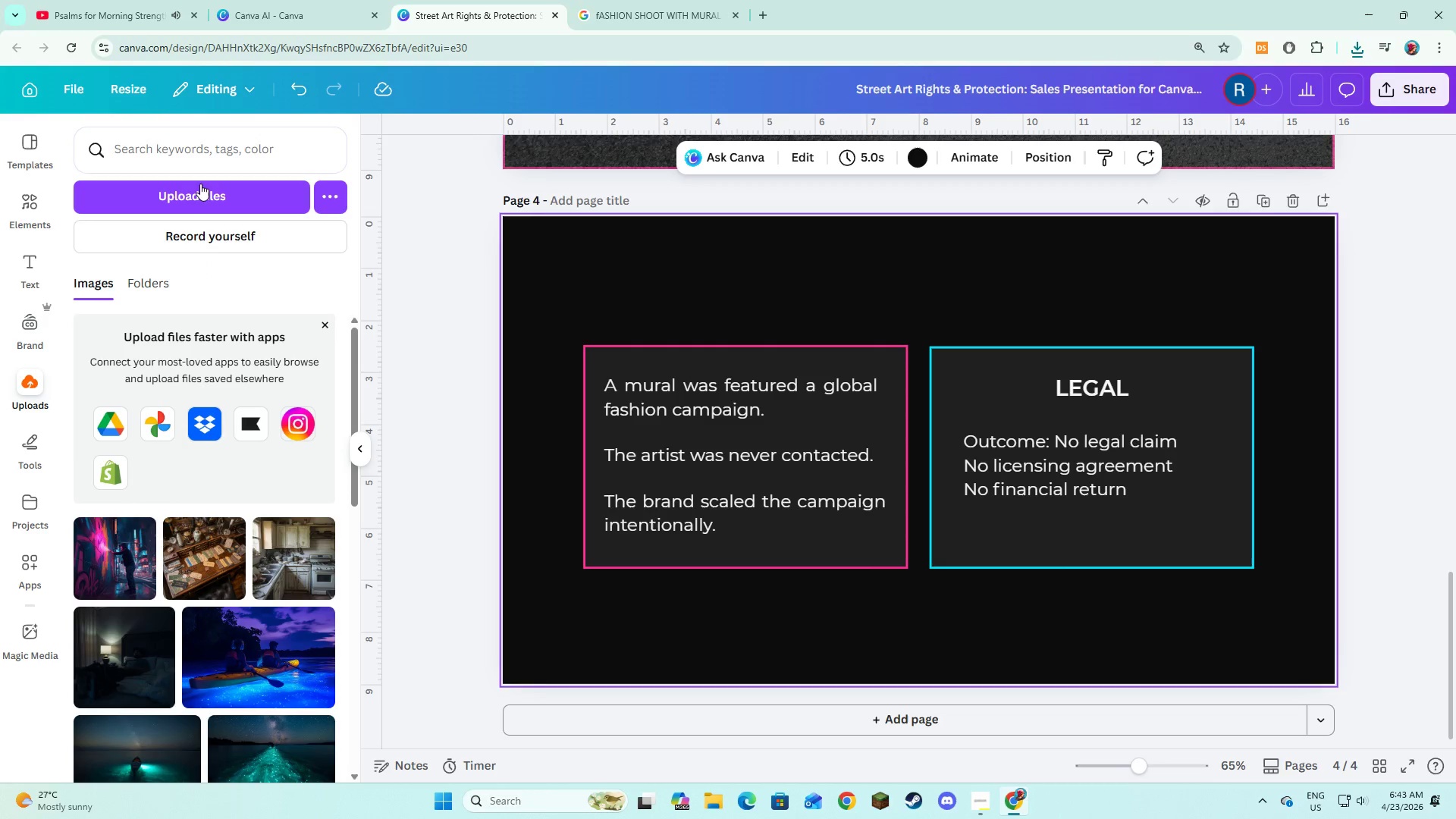 
left_click([198, 195])
 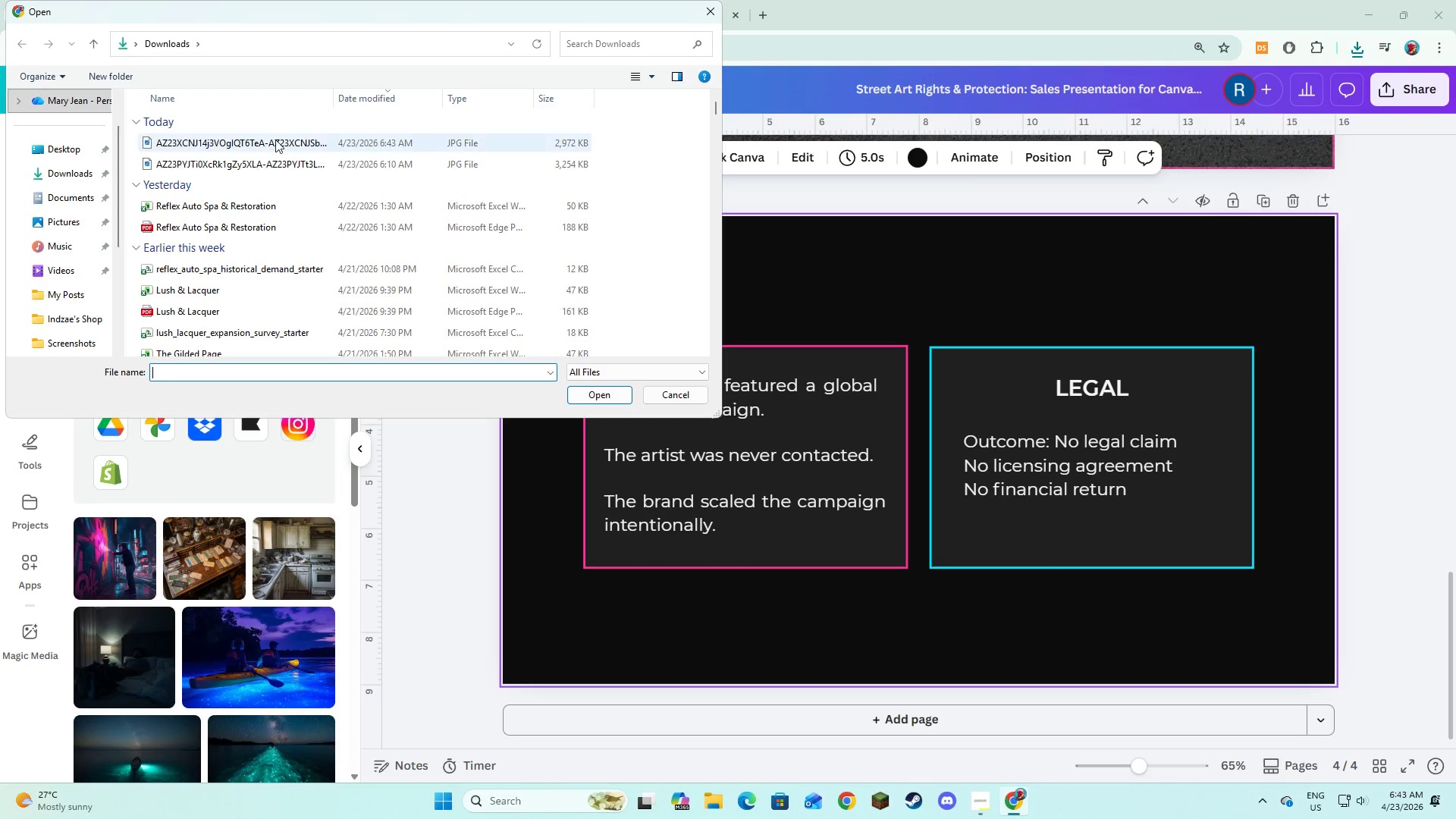 
left_click([281, 143])
 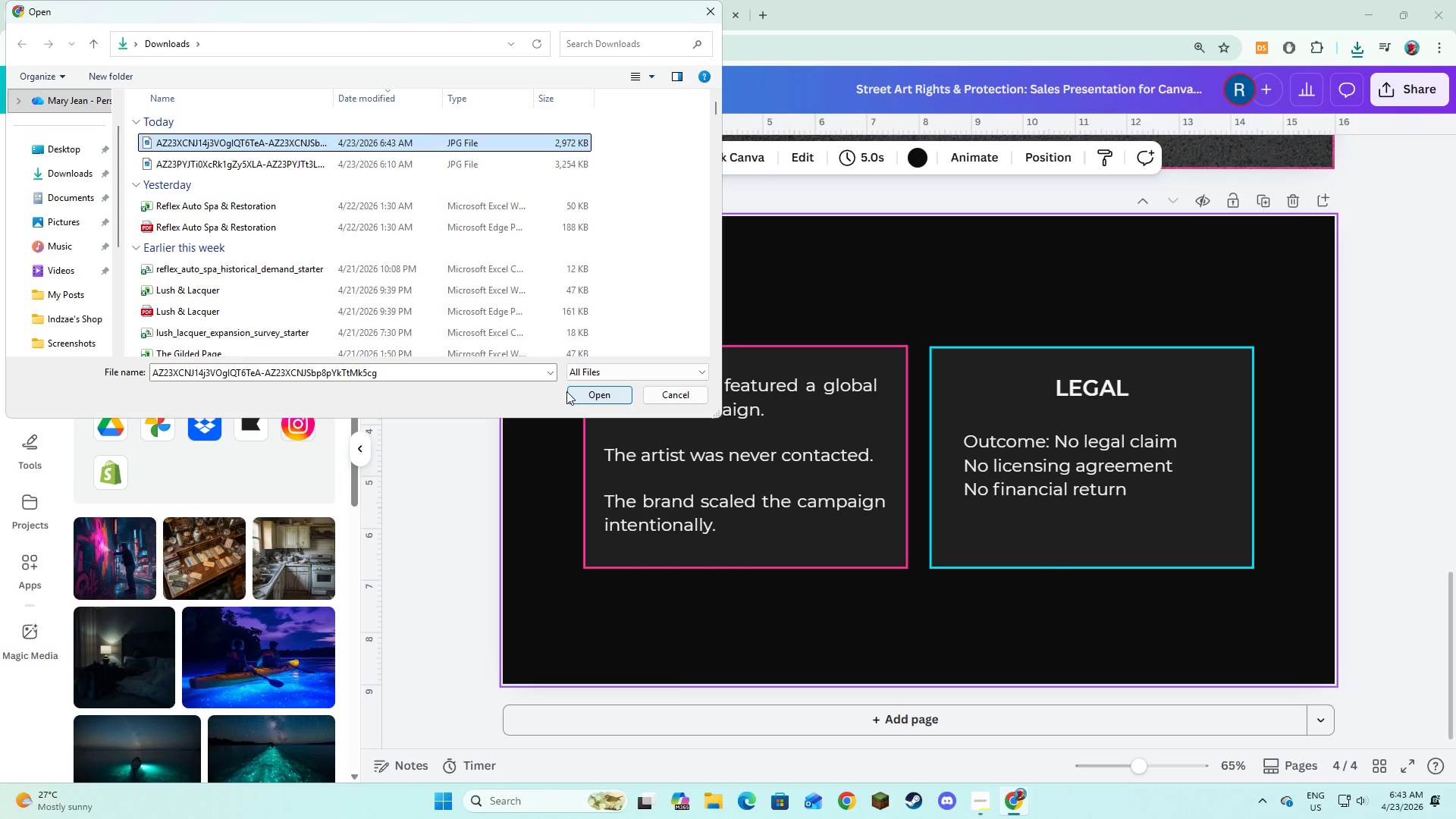 
left_click([566, 391])
 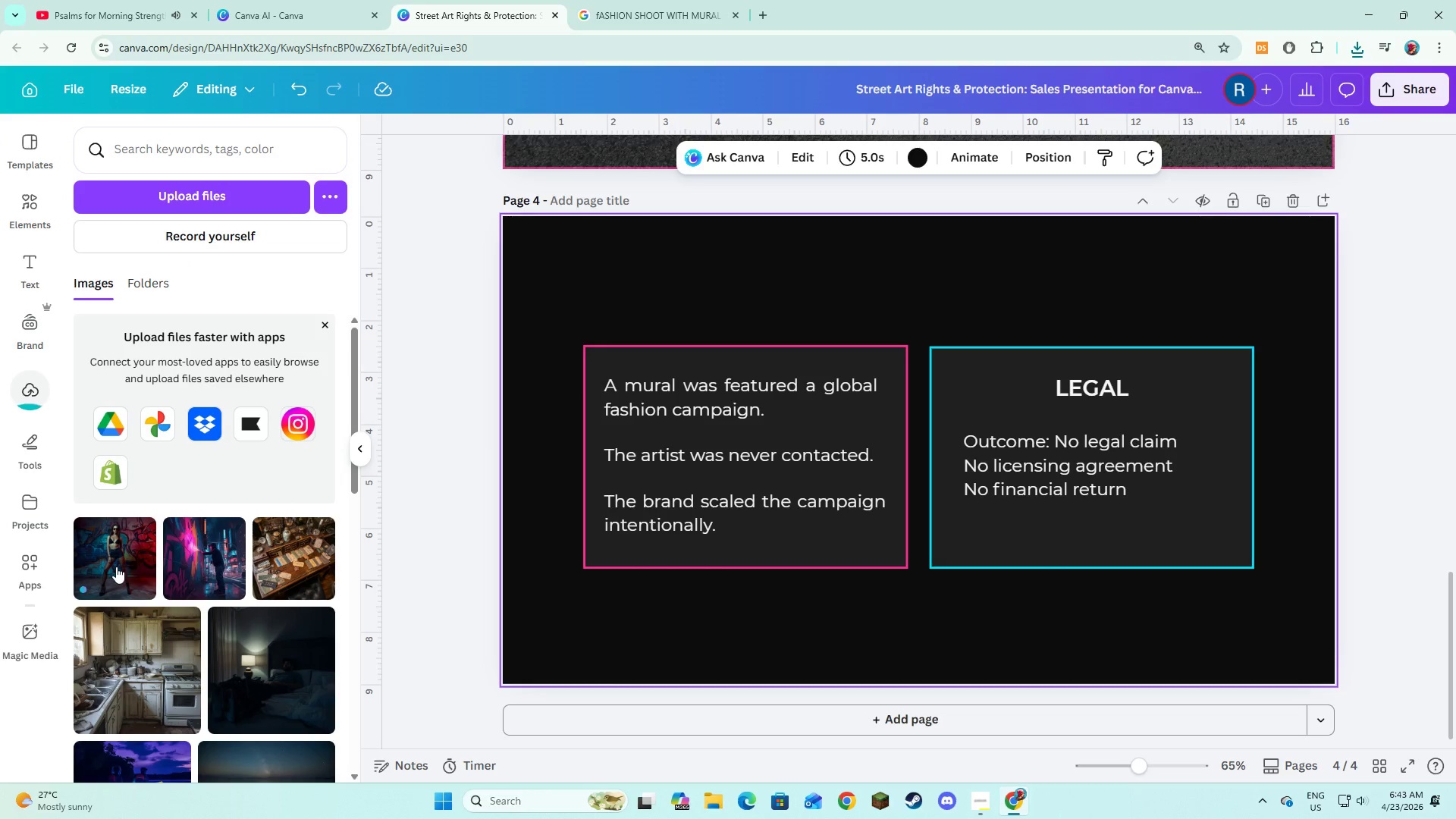 
left_click([116, 566])
 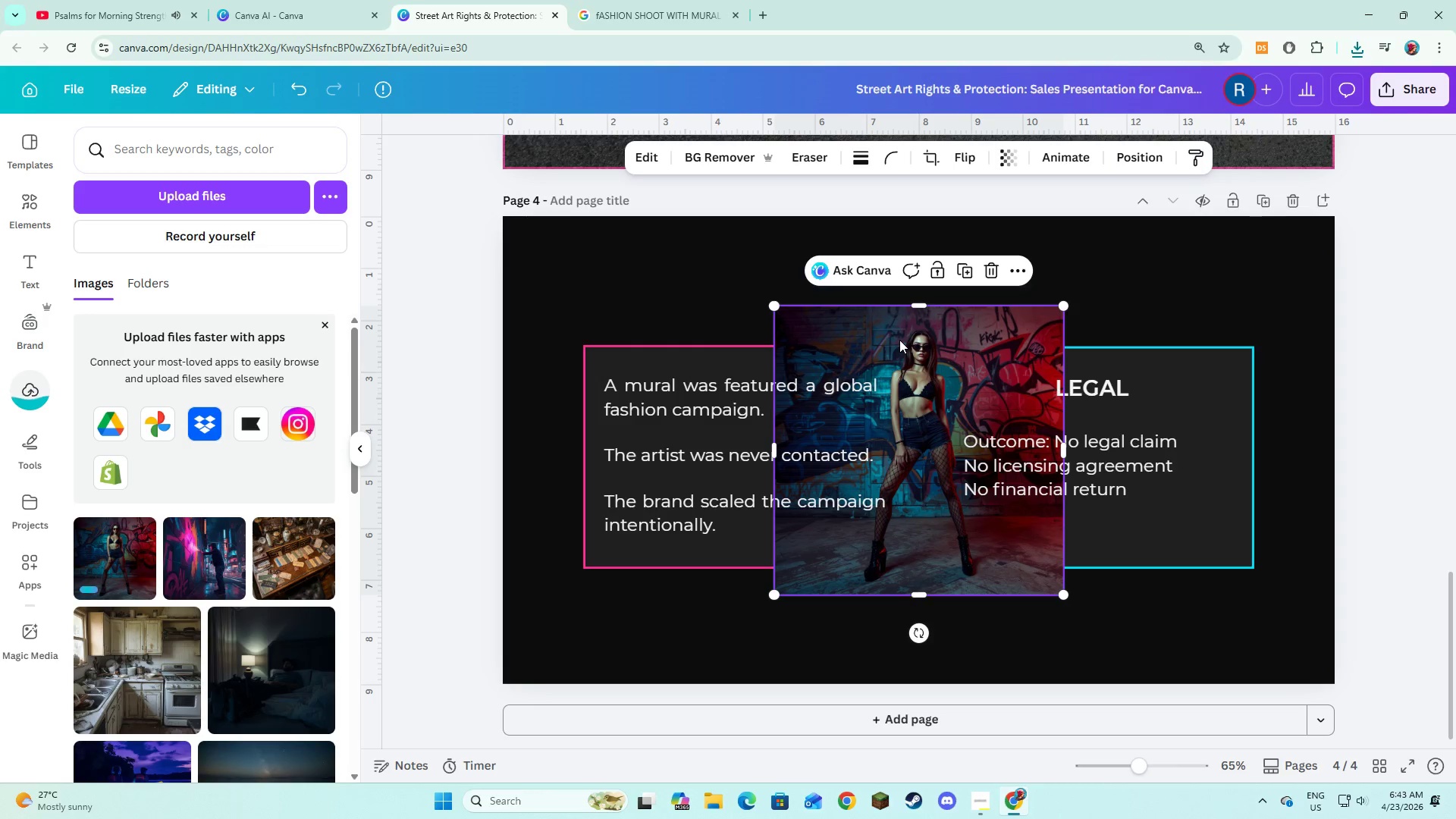 
right_click([899, 340])
 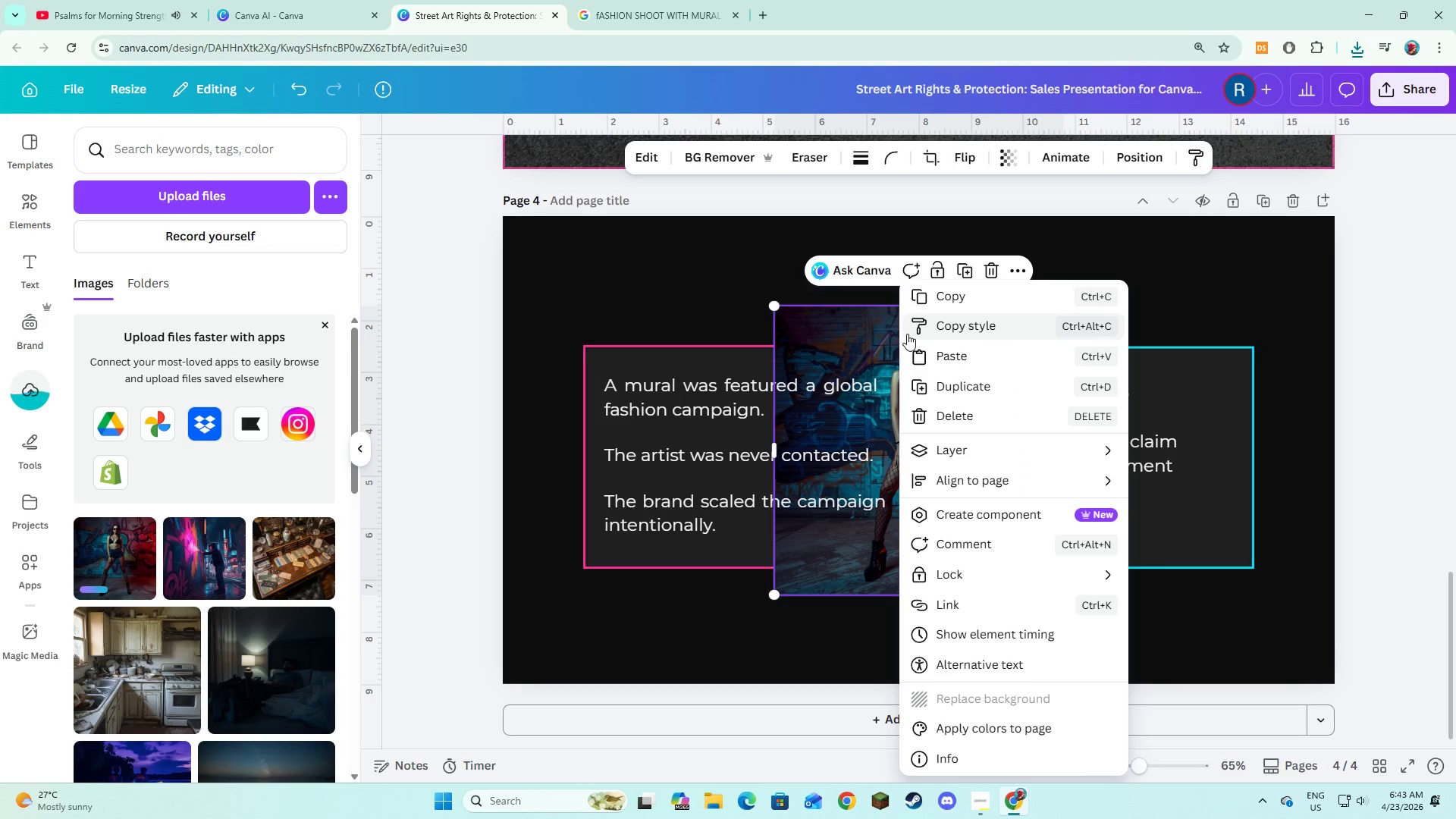 
left_click([811, 340])
 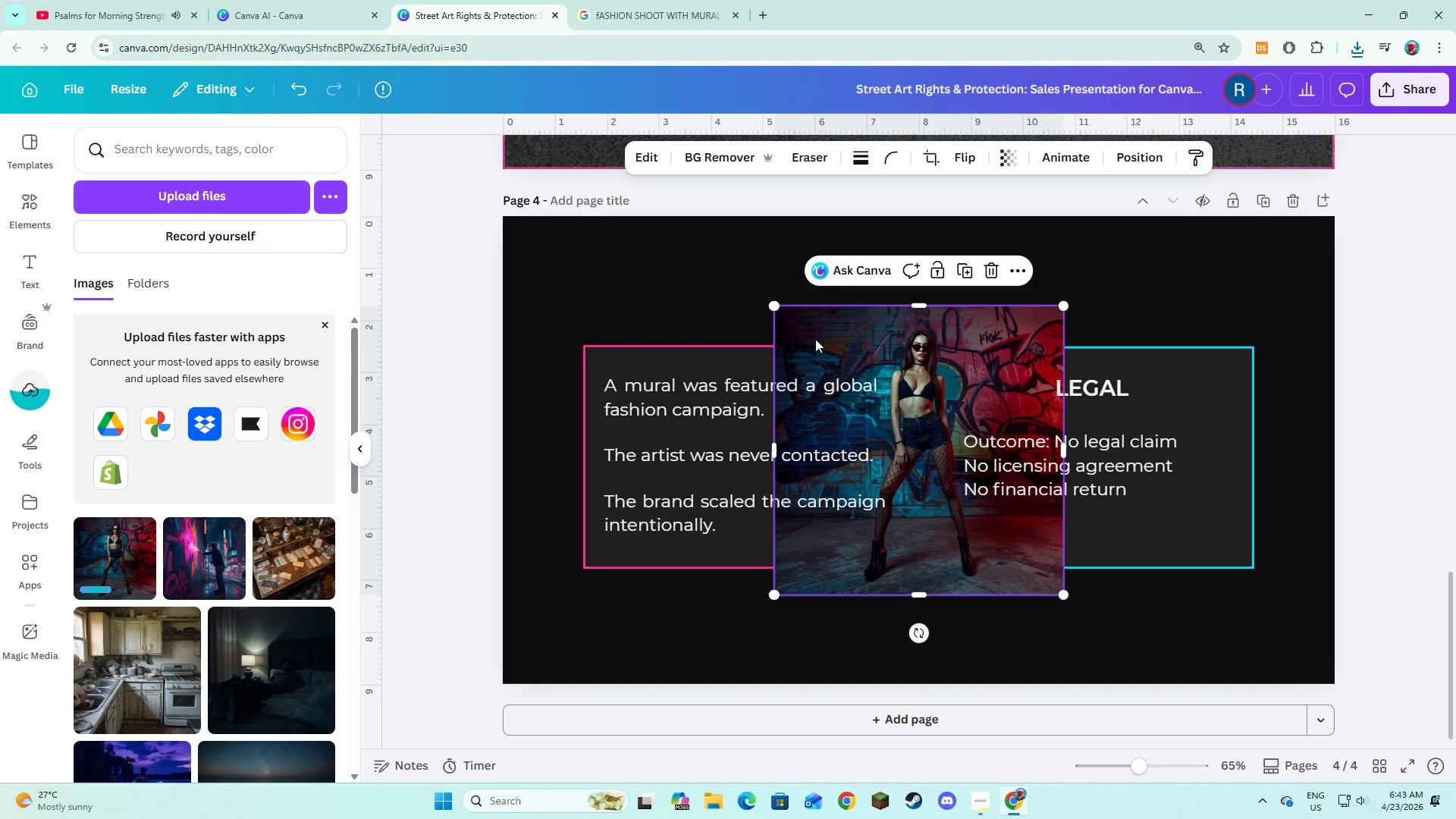 
left_click_drag(start_coordinate=[815, 339], to_coordinate=[549, 250])
 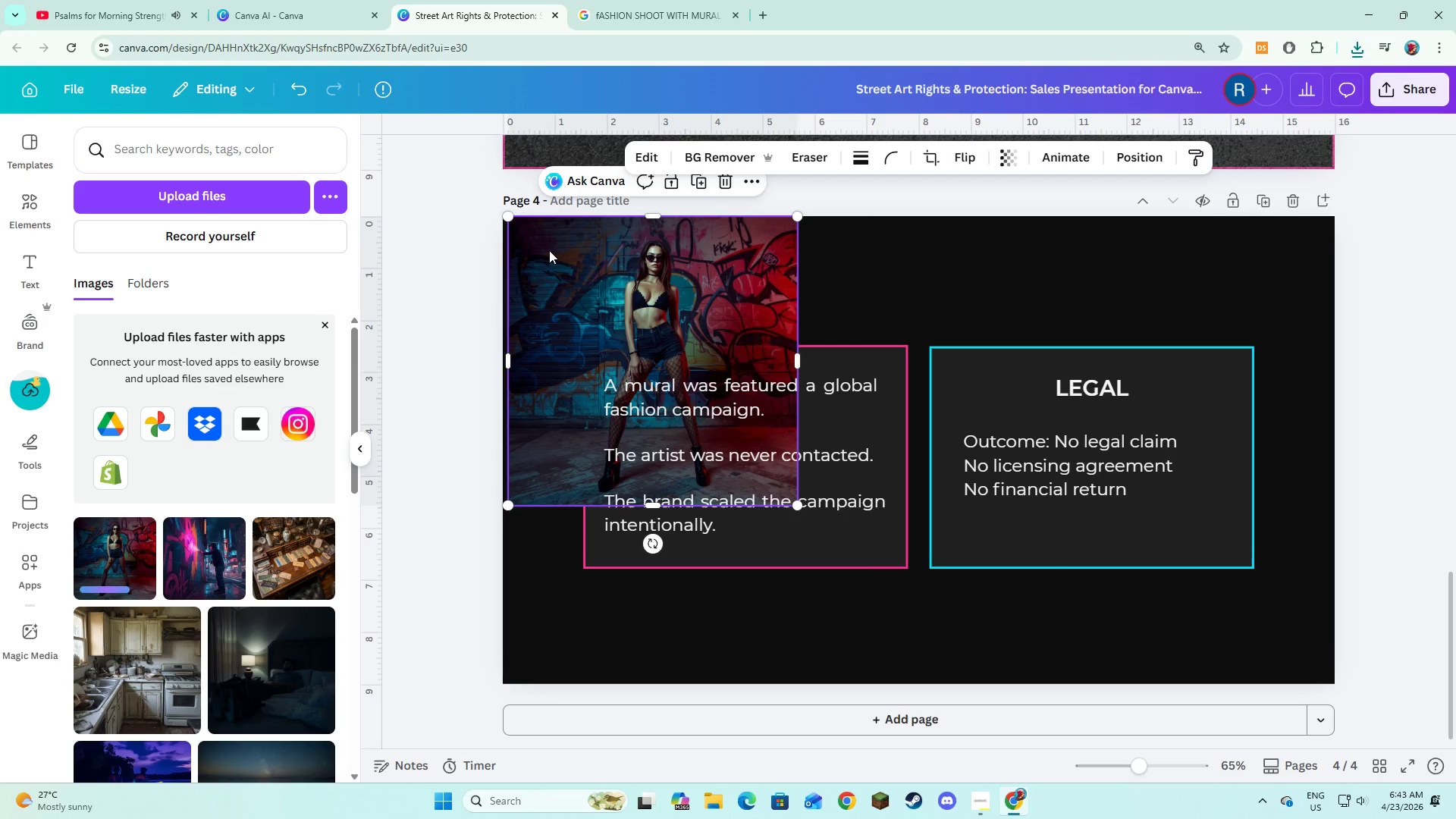 
left_click_drag(start_coordinate=[549, 250], to_coordinate=[544, 252])
 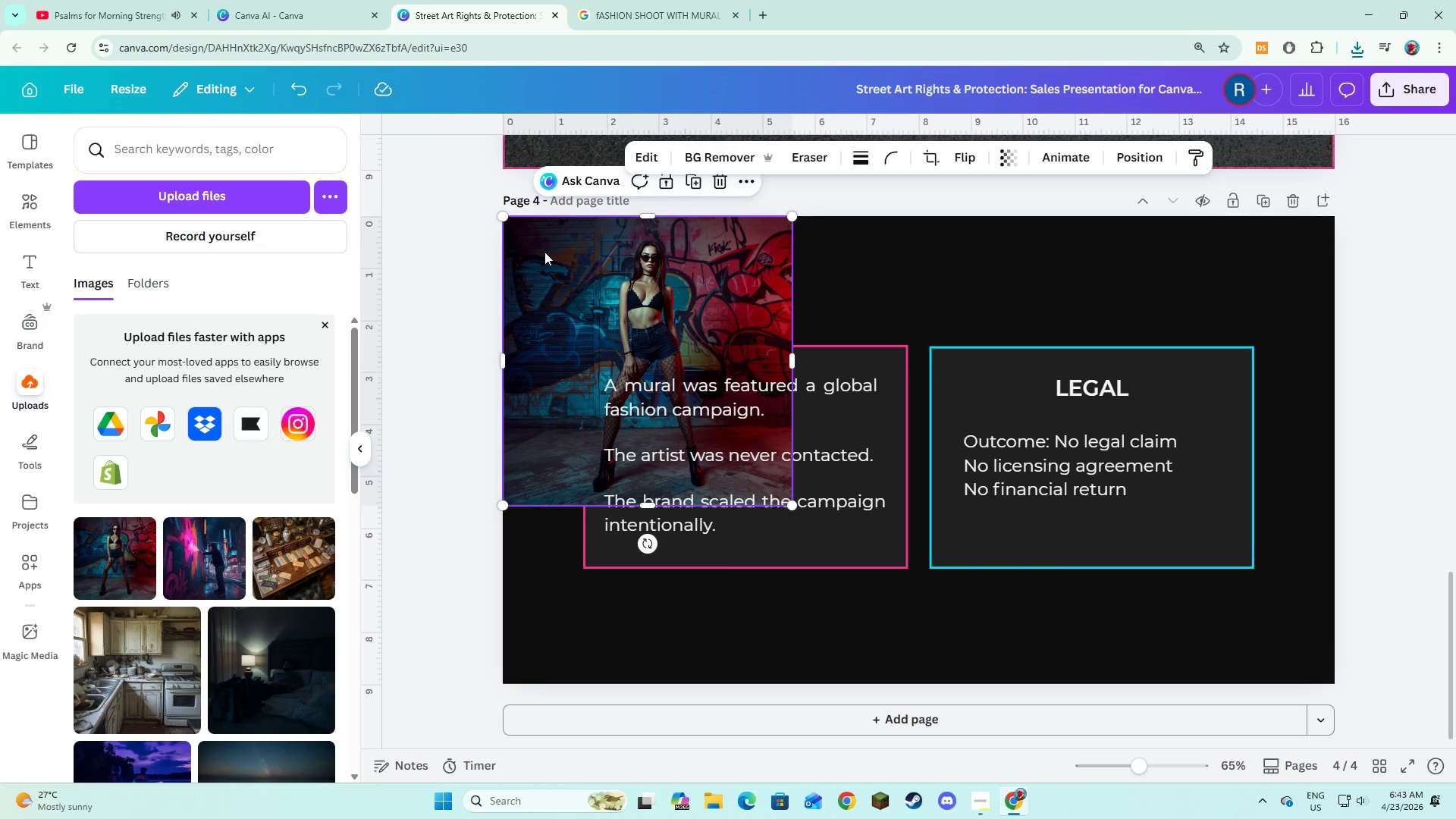 
wait(5.61)
 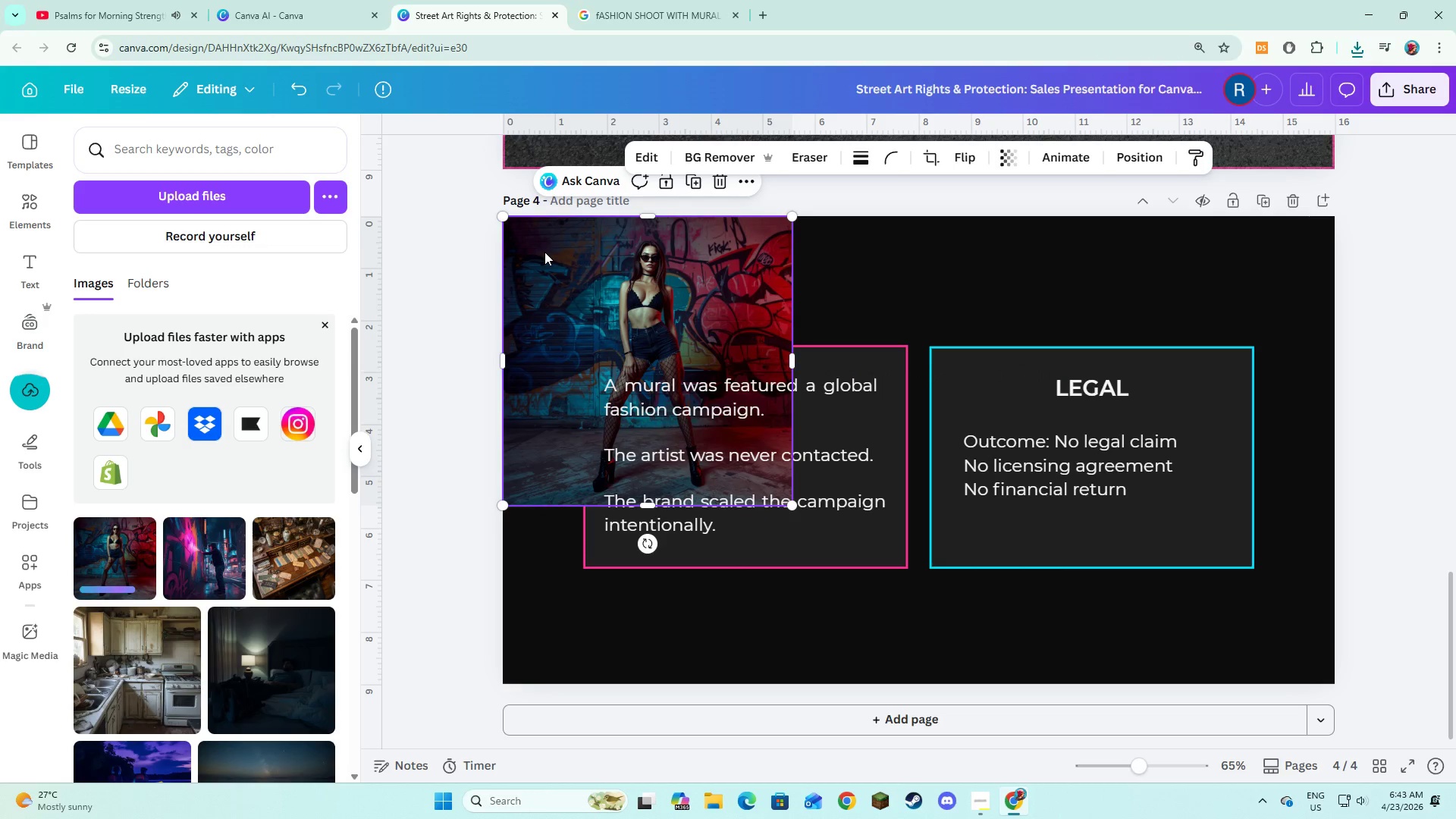 
right_click([544, 252])
 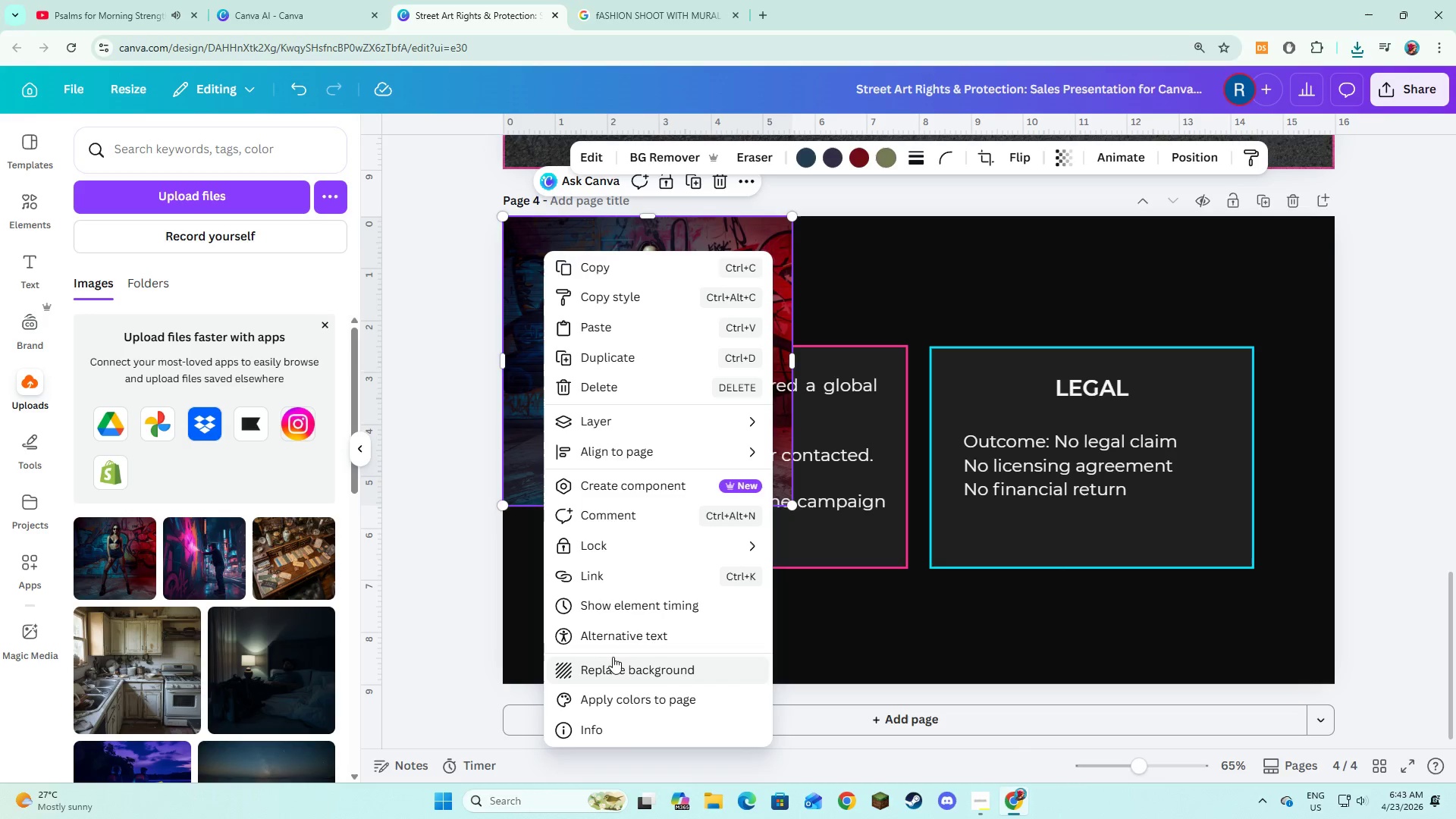 
left_click([617, 673])
 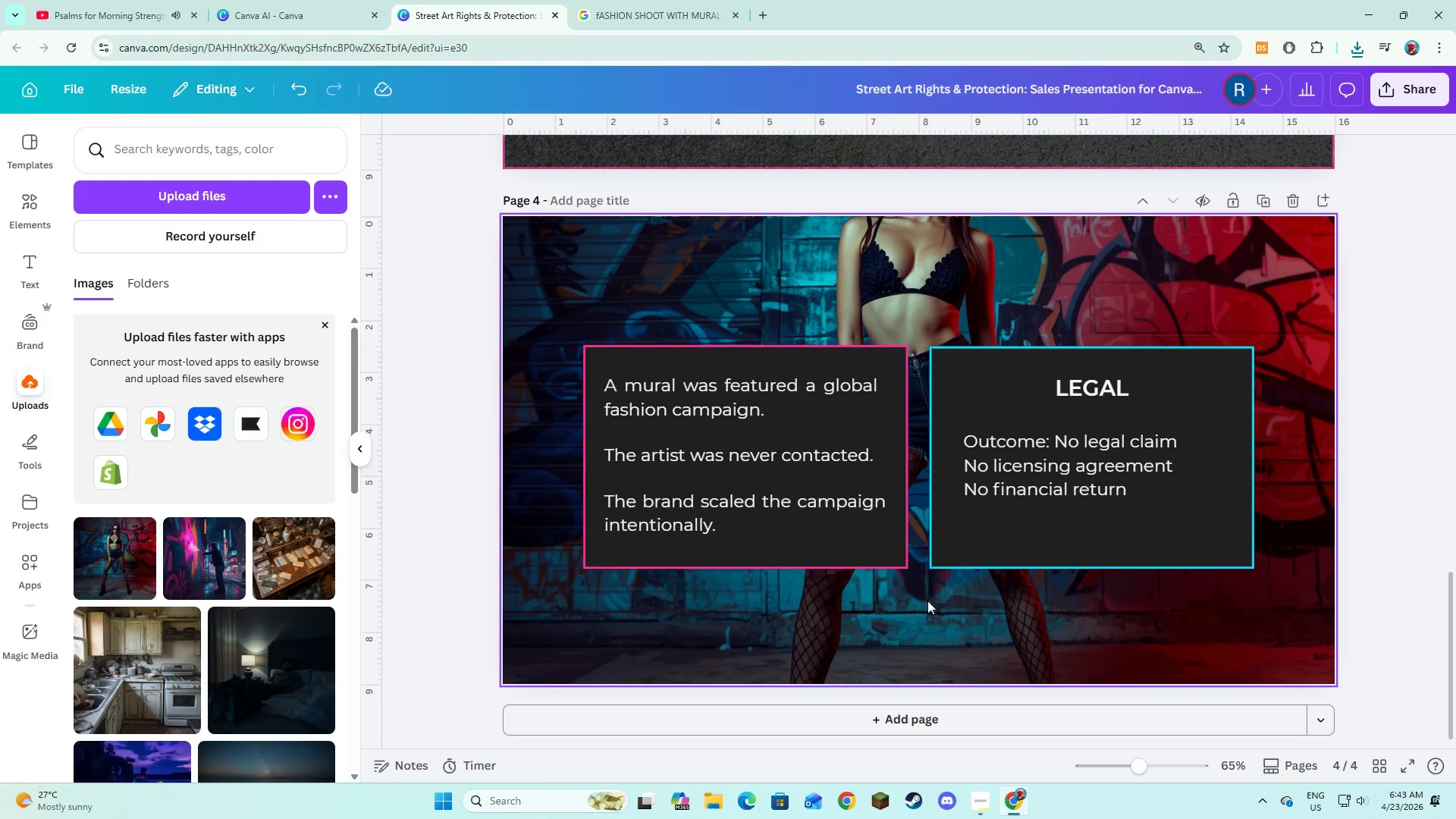 
double_click([927, 601])
 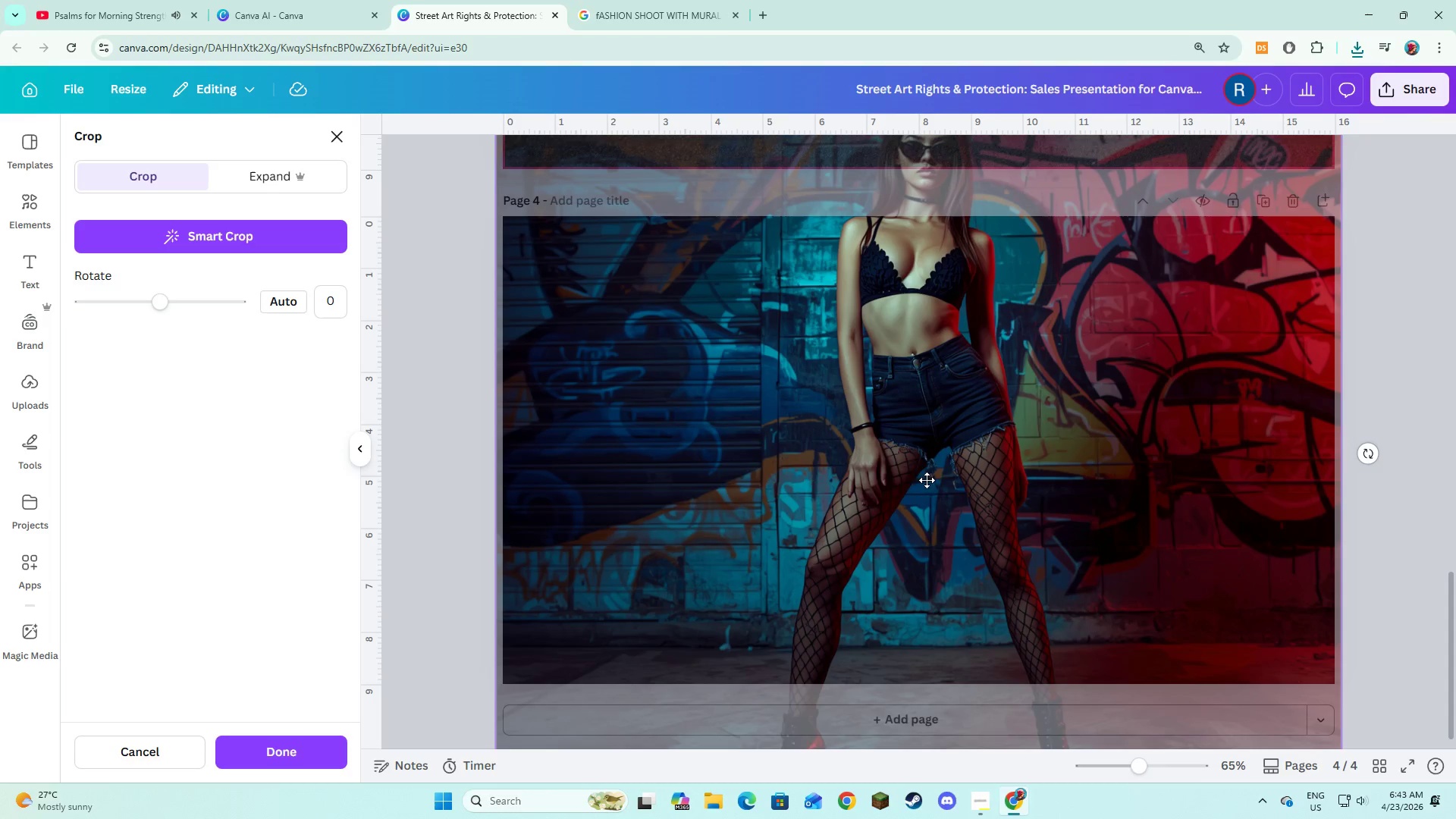 
left_click_drag(start_coordinate=[927, 463], to_coordinate=[924, 657])
 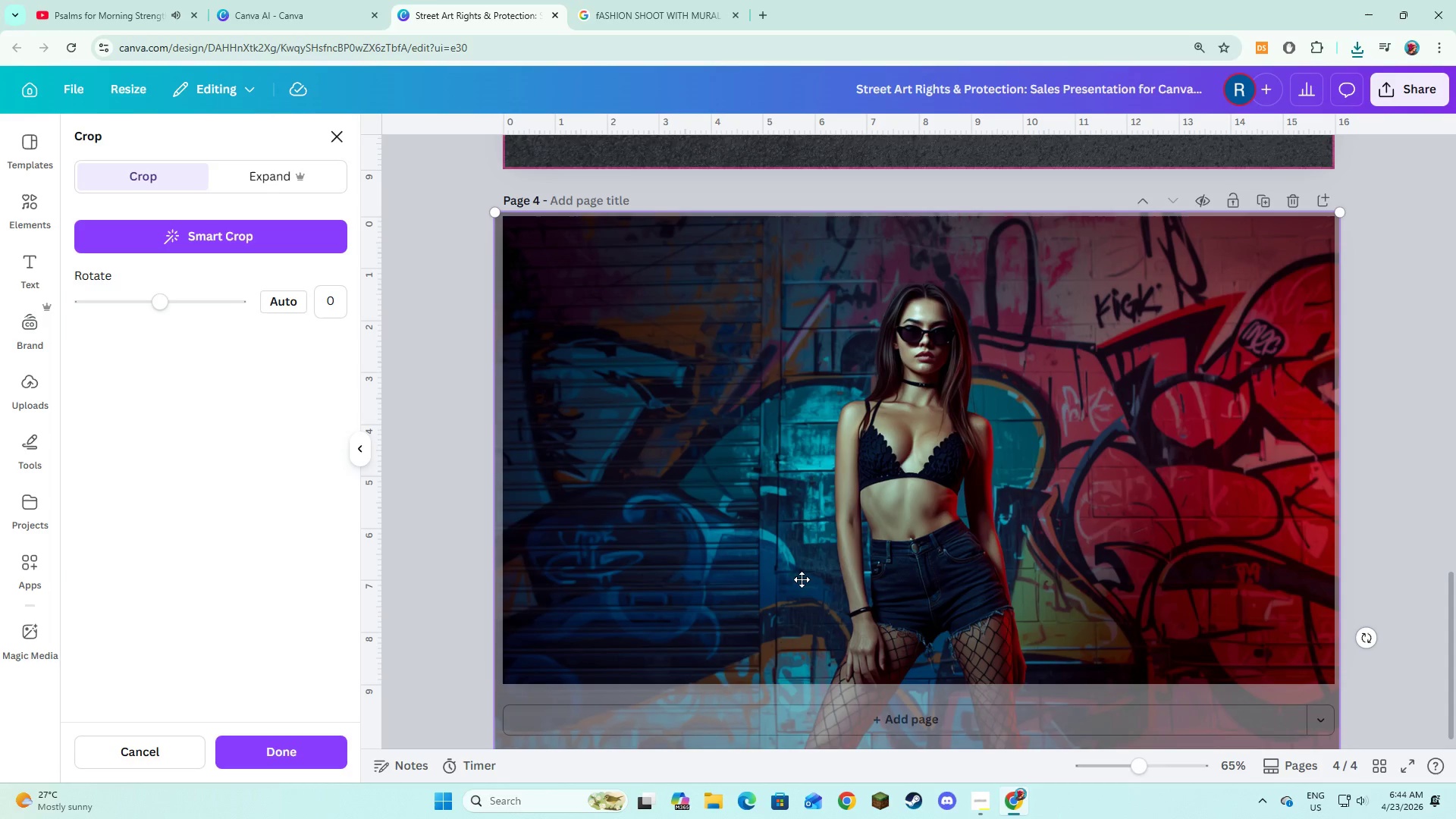 
left_click([1444, 466])
 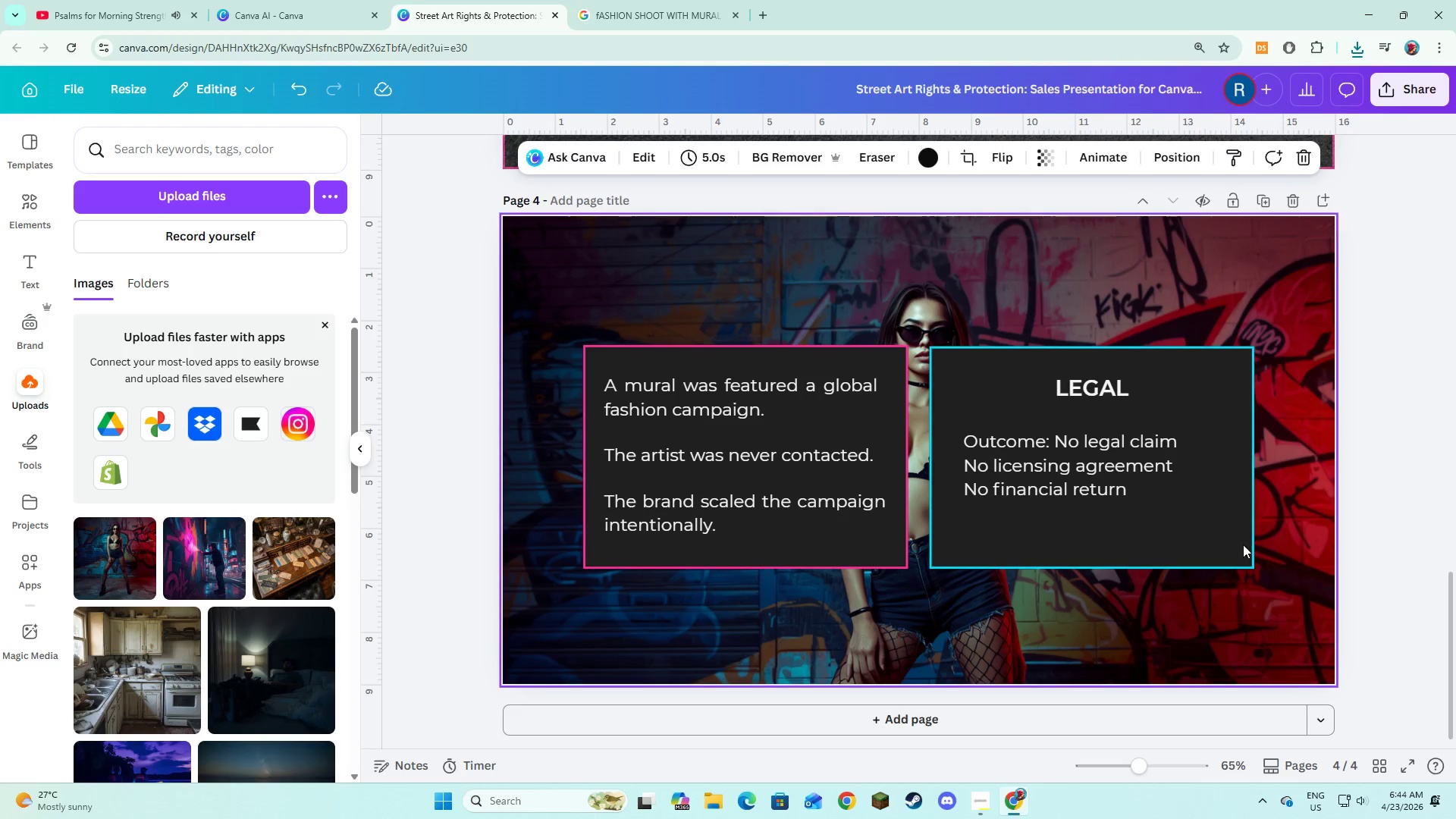 
left_click([1108, 522])
 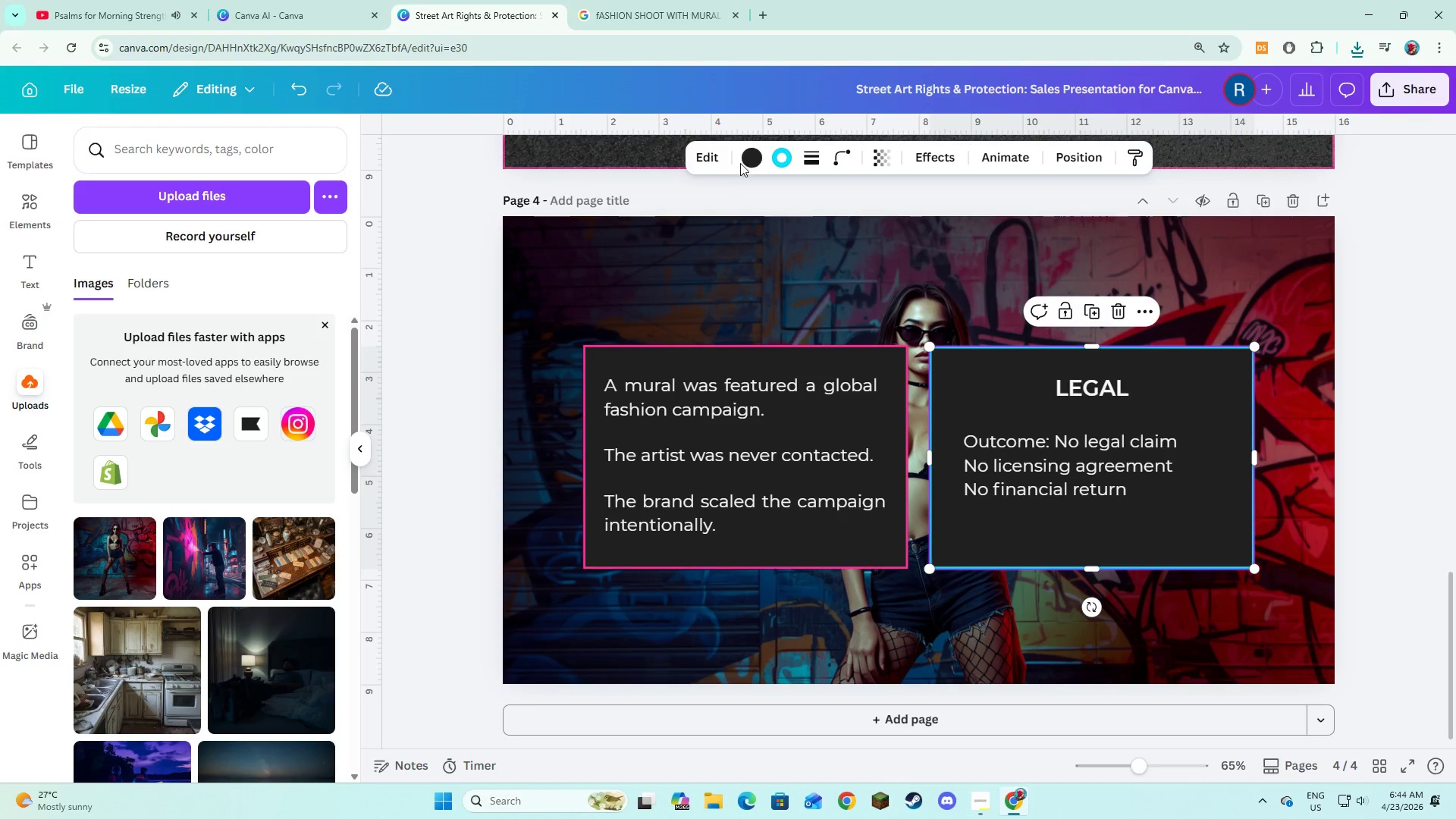 
left_click([751, 156])
 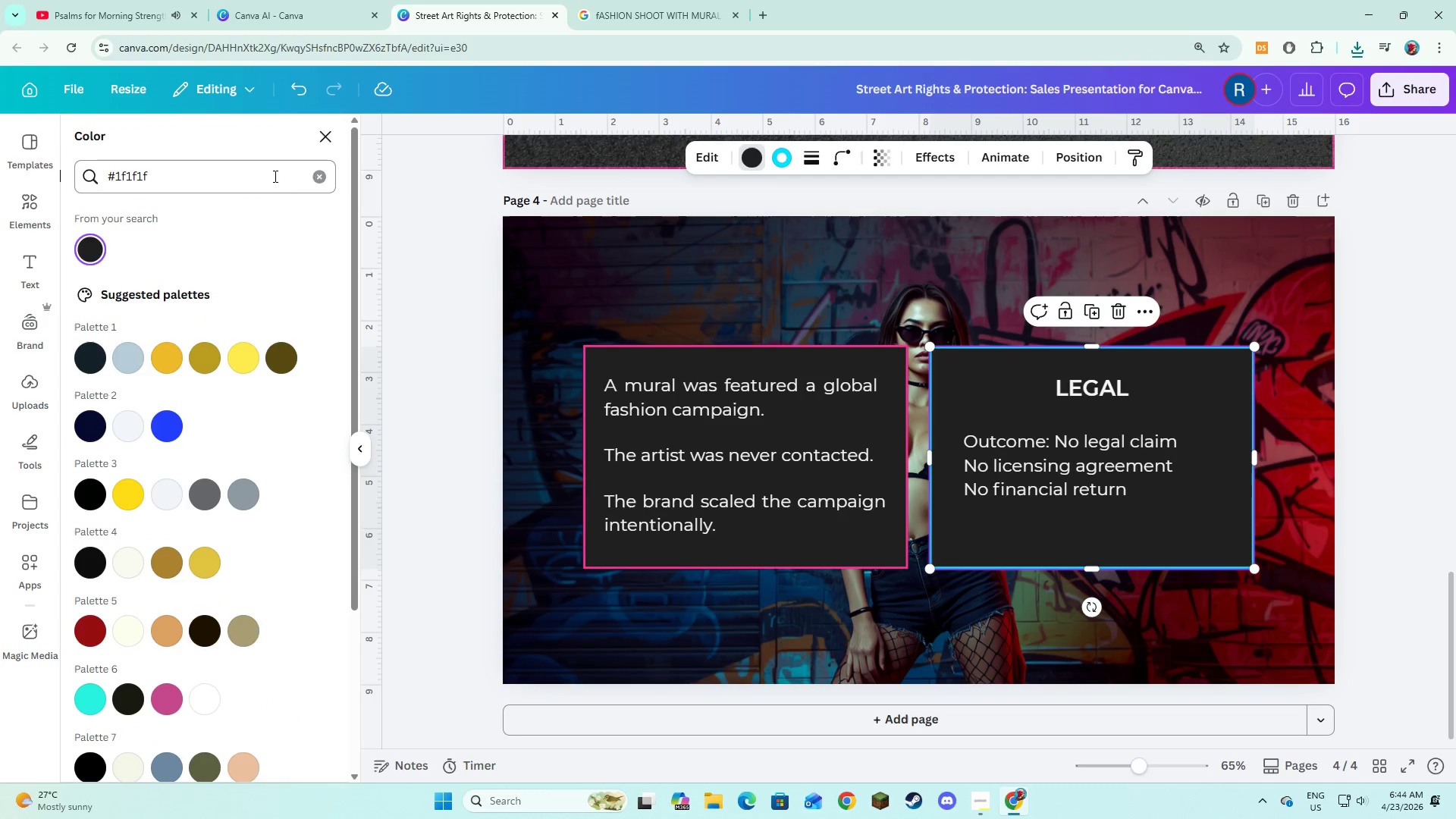 
left_click([307, 178])
 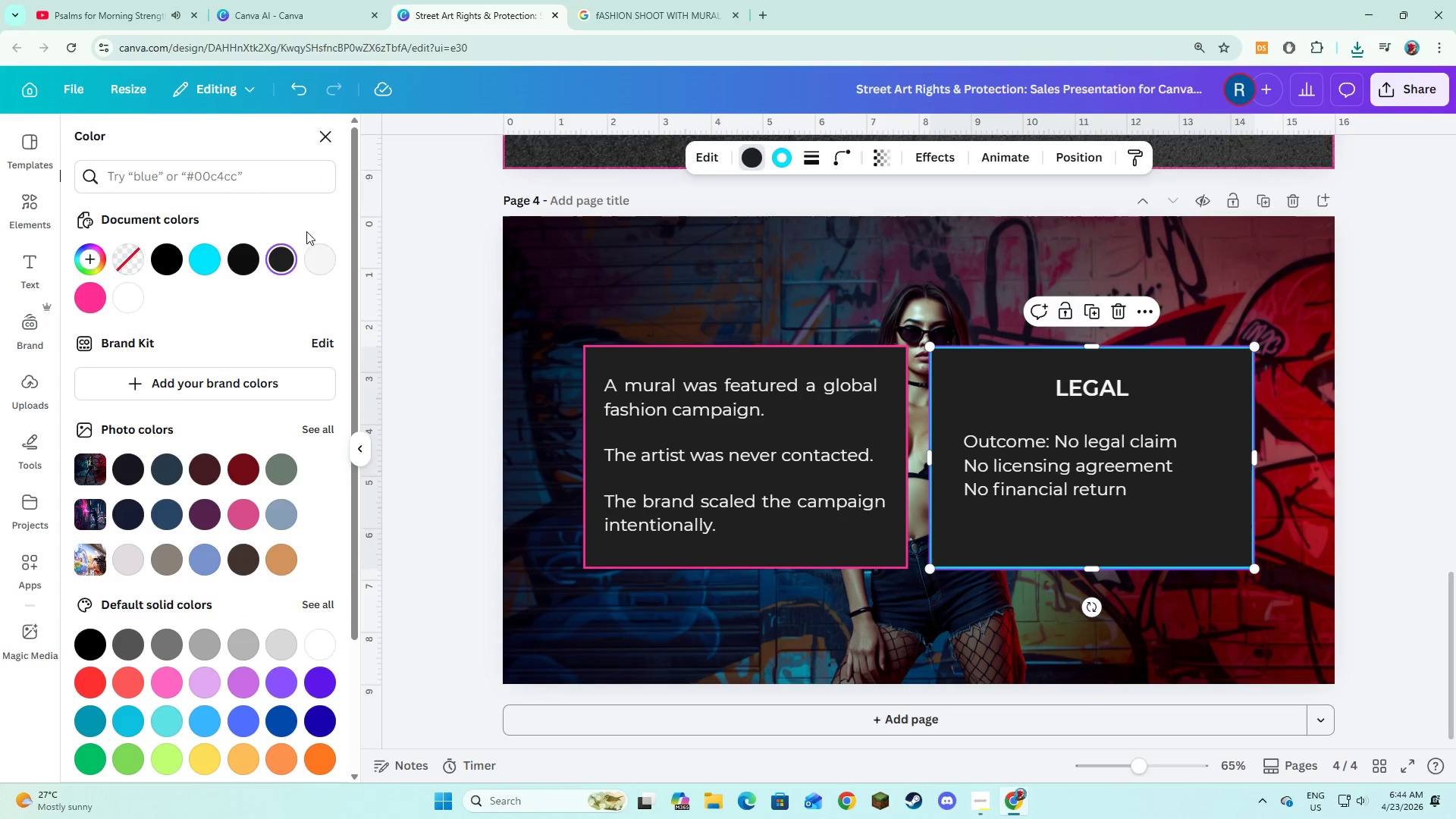 
left_click([307, 256])
 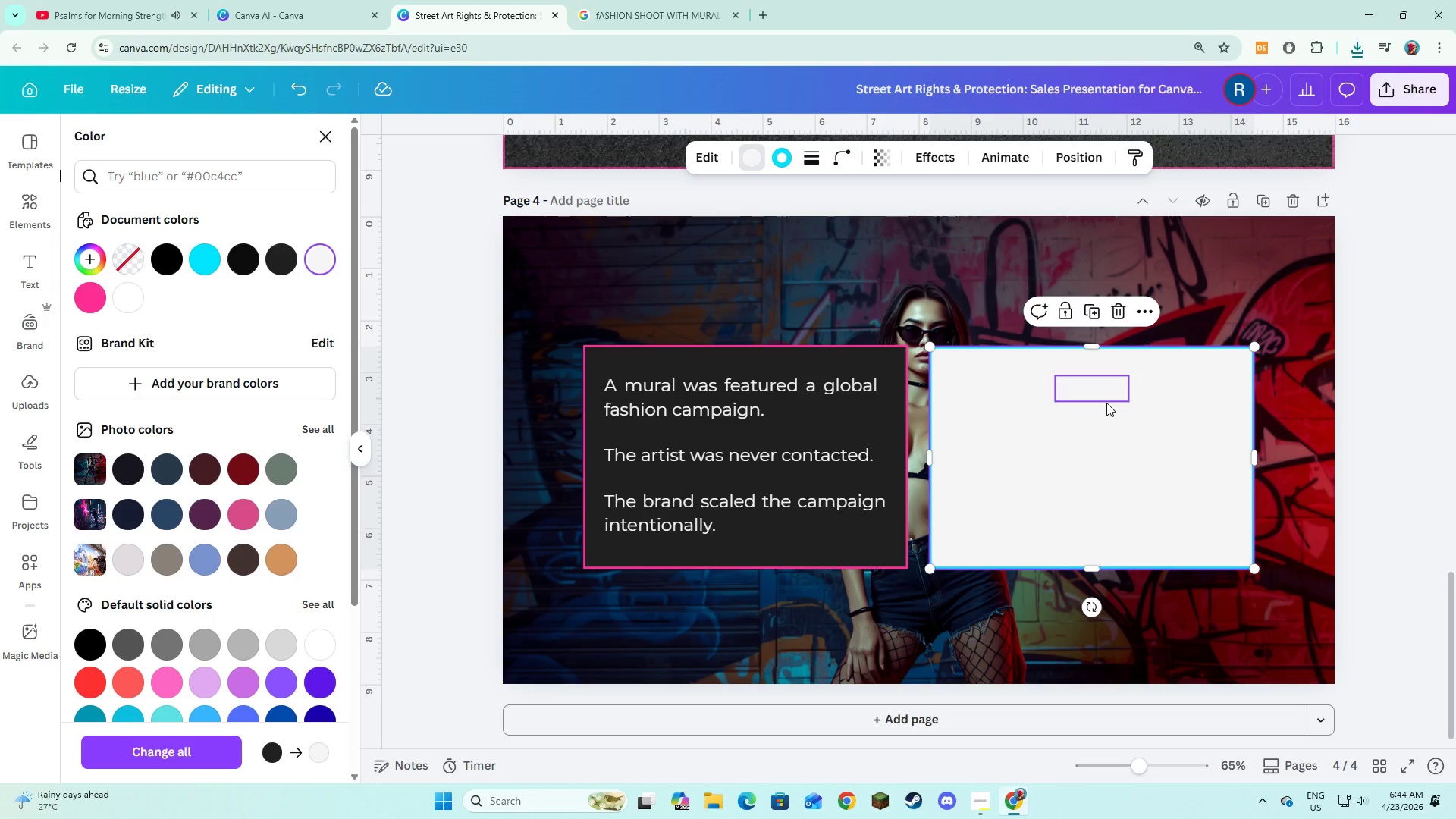 
left_click([1103, 400])
 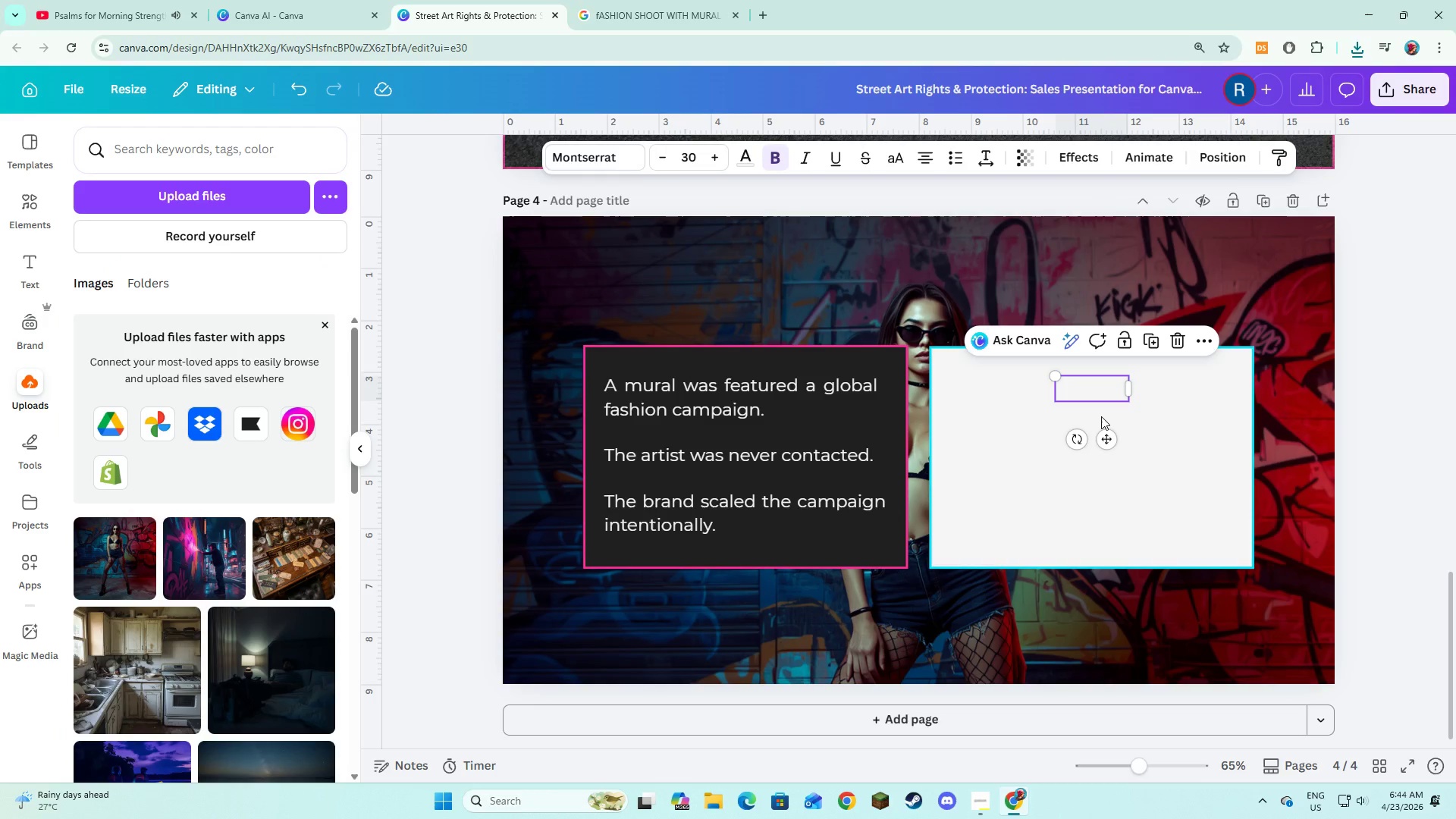 
hold_key(key=ShiftLeft, duration=1.22)
left_click([1085, 466])
 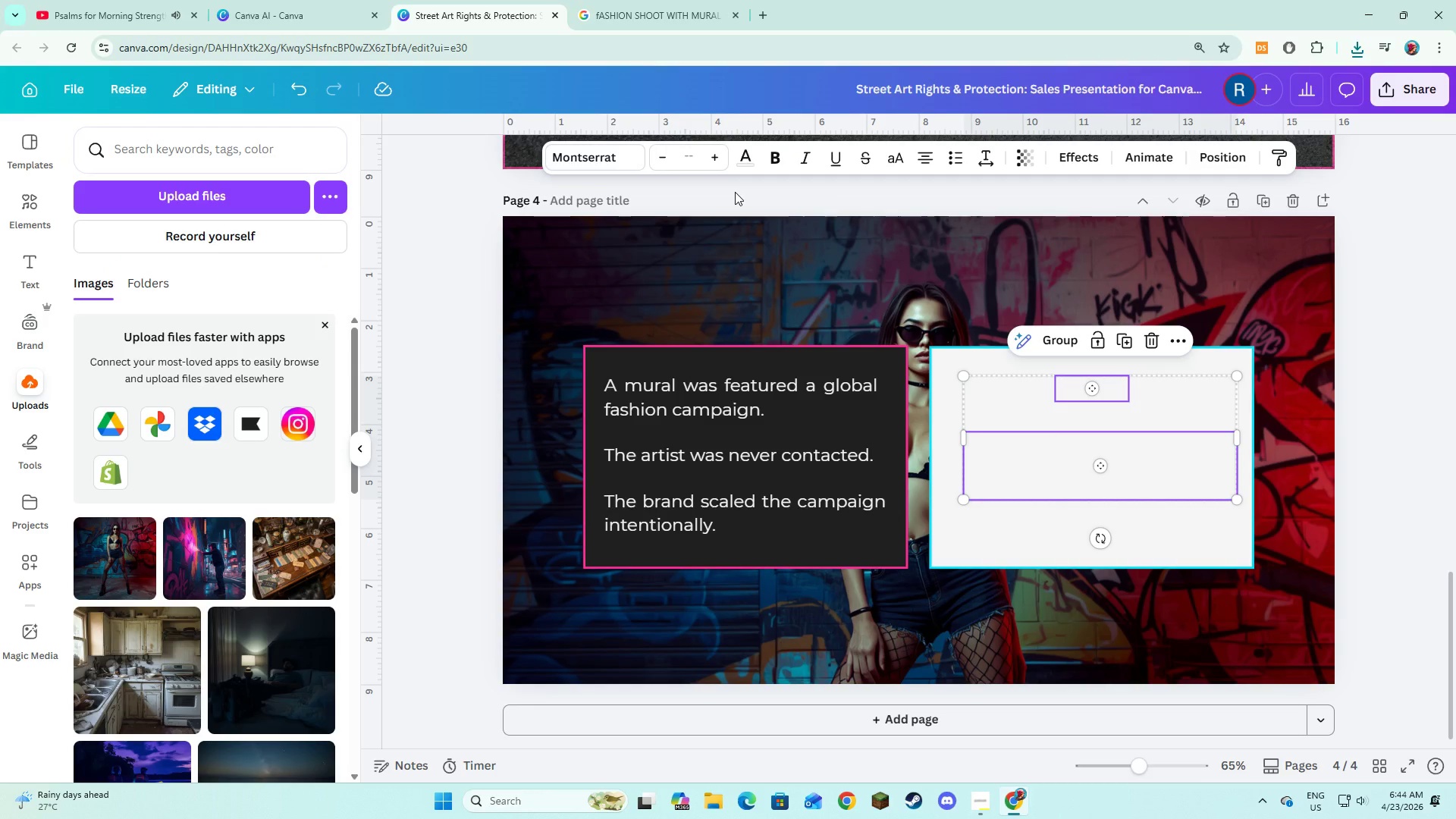 
left_click([736, 169])
 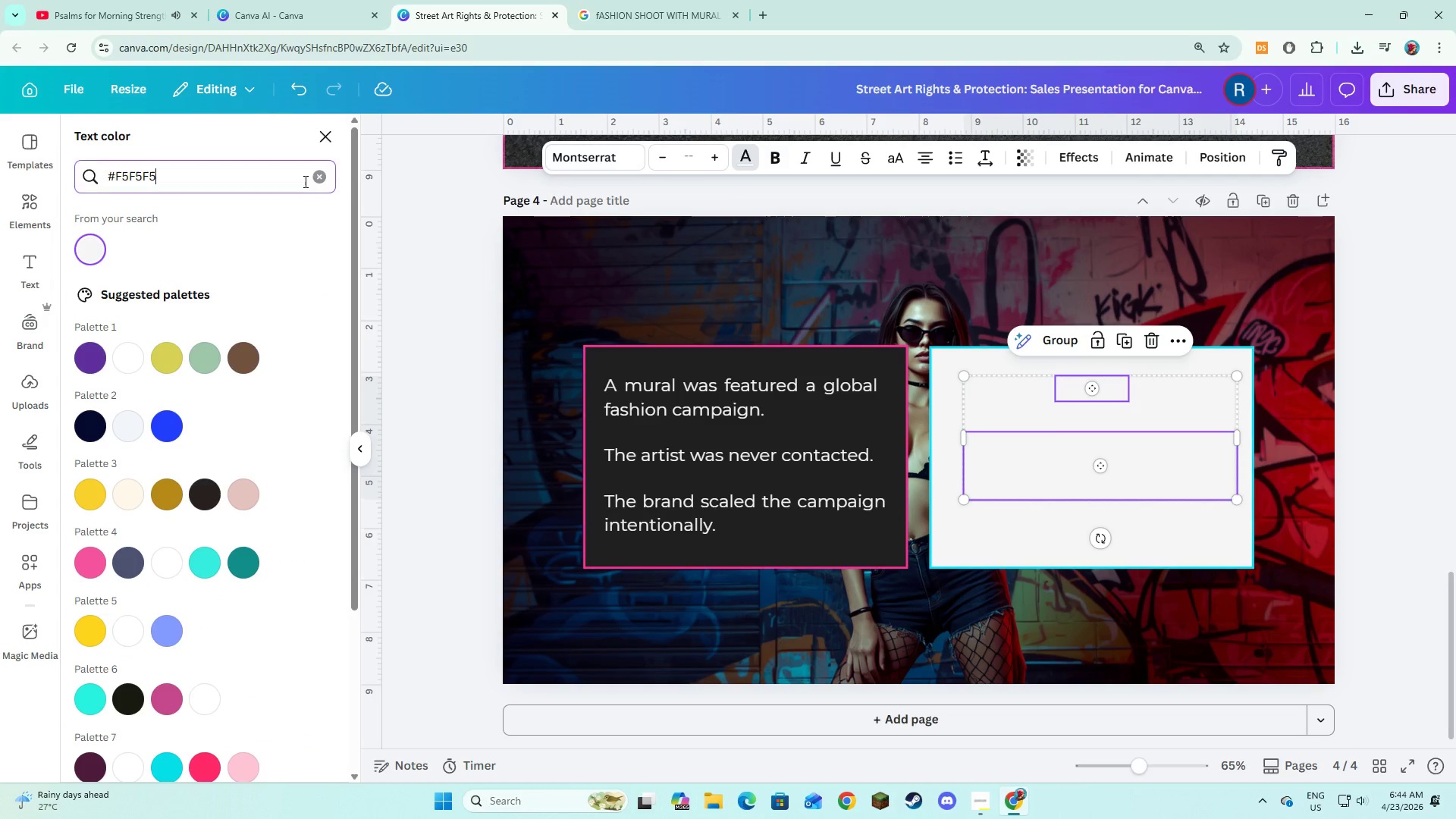 
double_click([312, 176])
 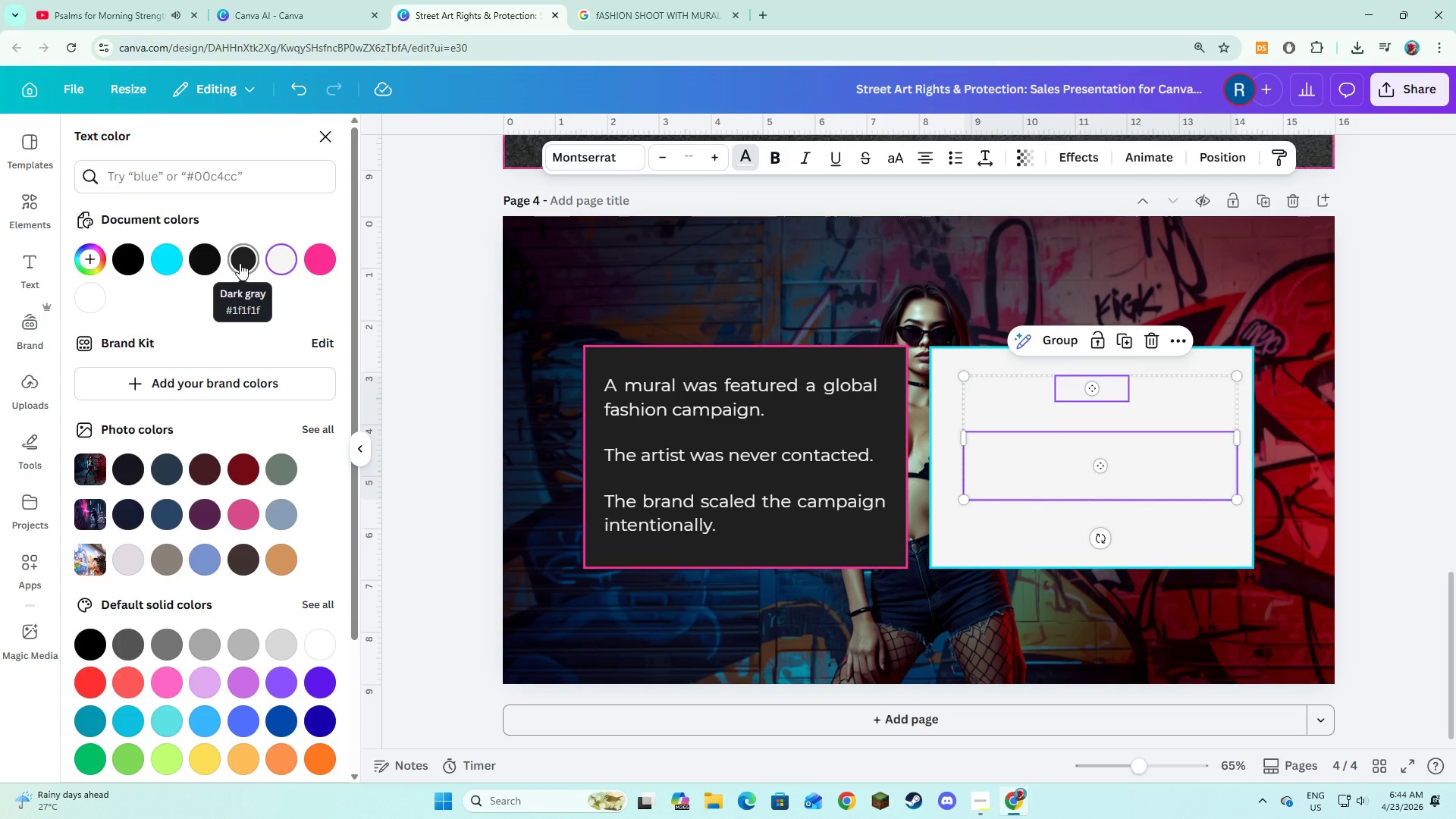 
left_click([240, 263])
 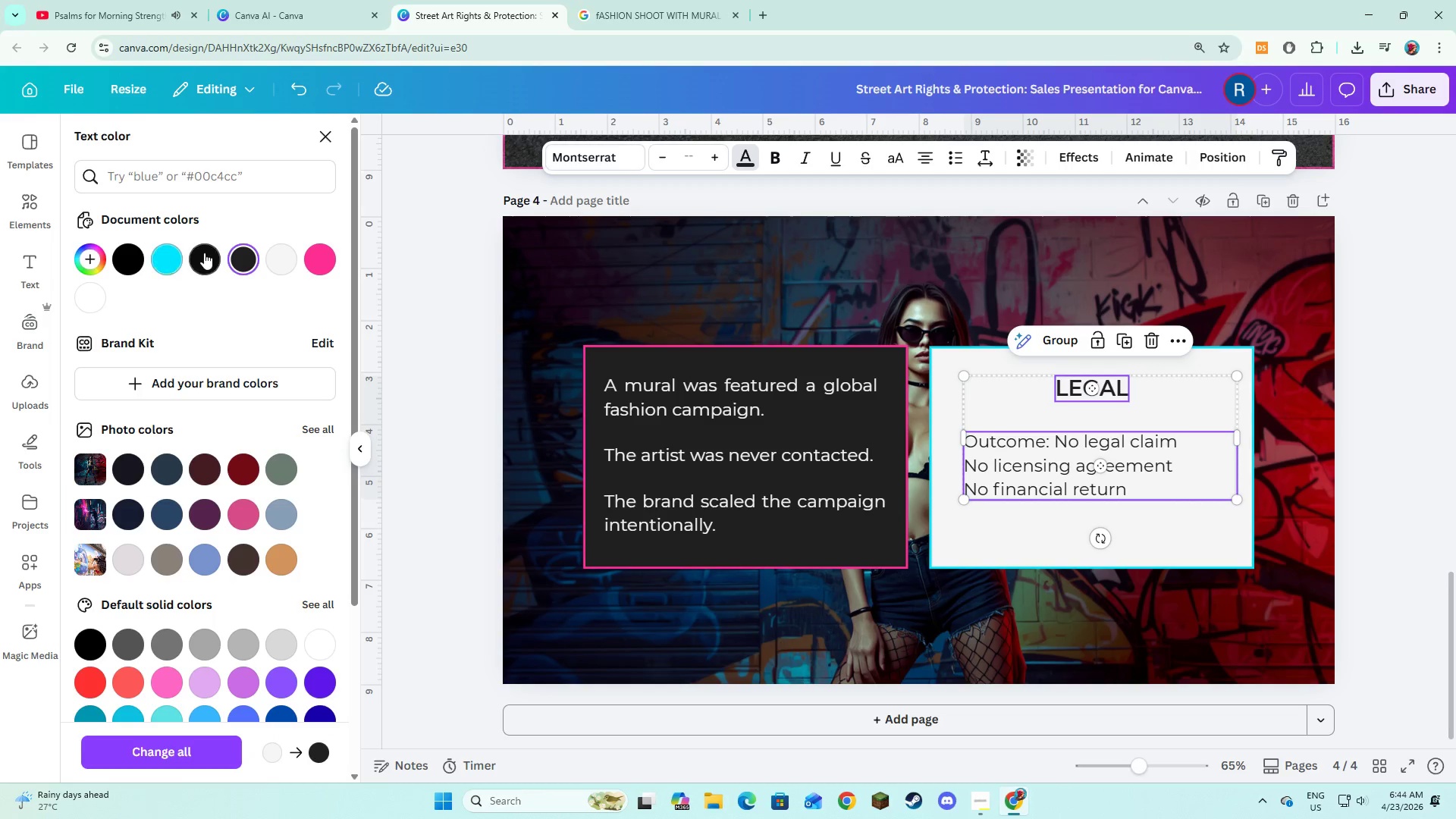 
left_click([204, 253])
 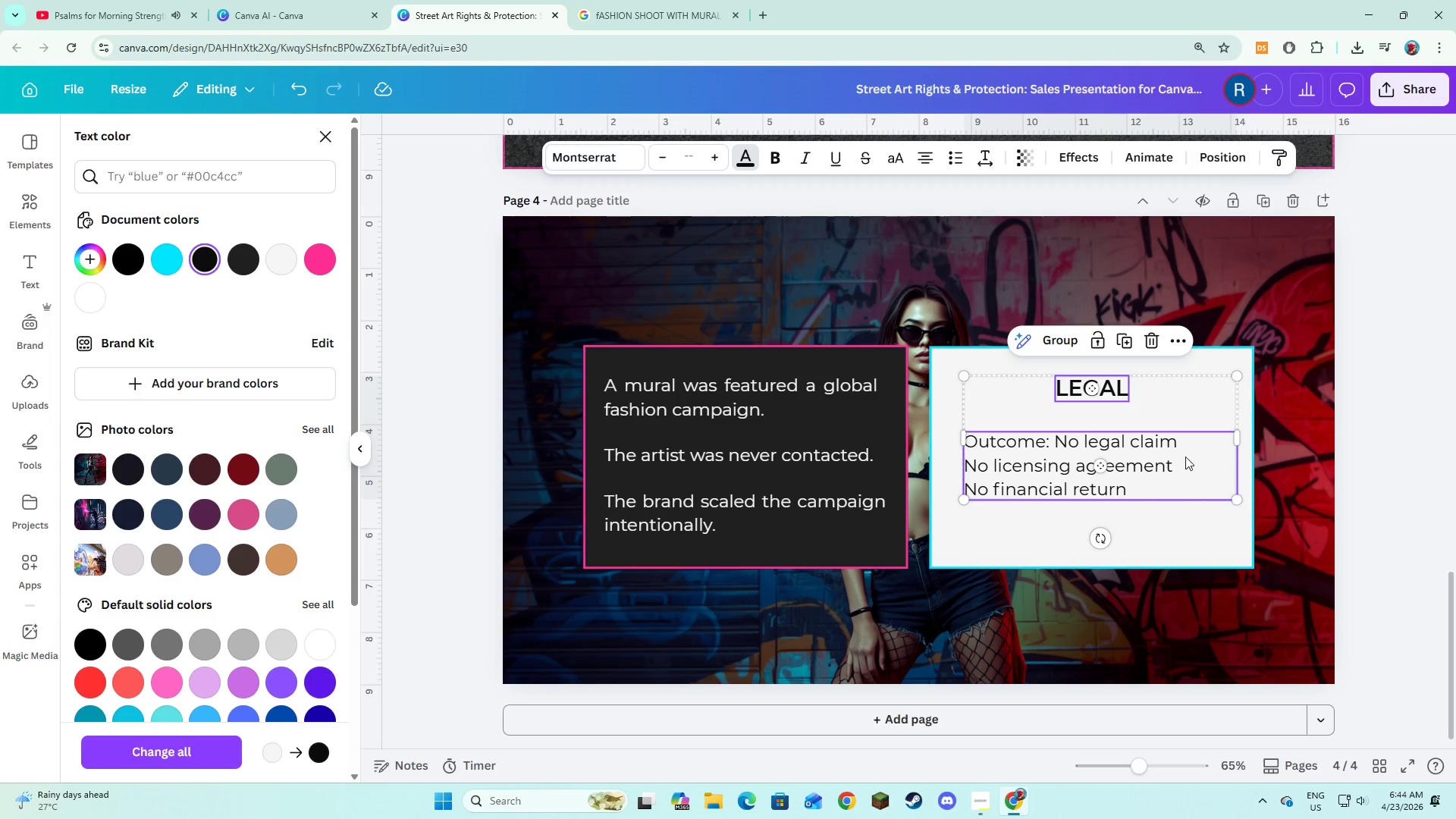 
left_click([1369, 460])
 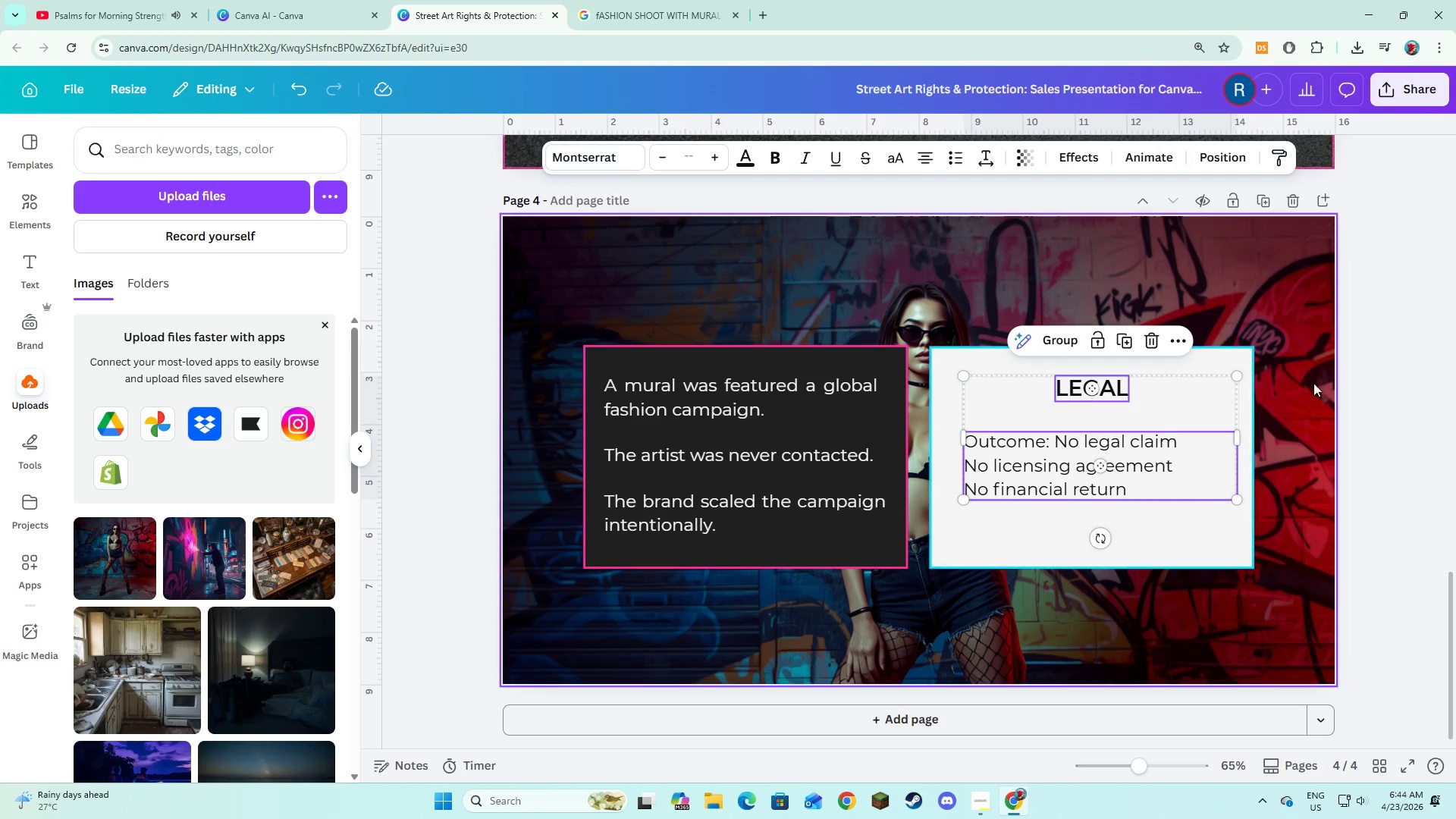 
left_click([1376, 358])
 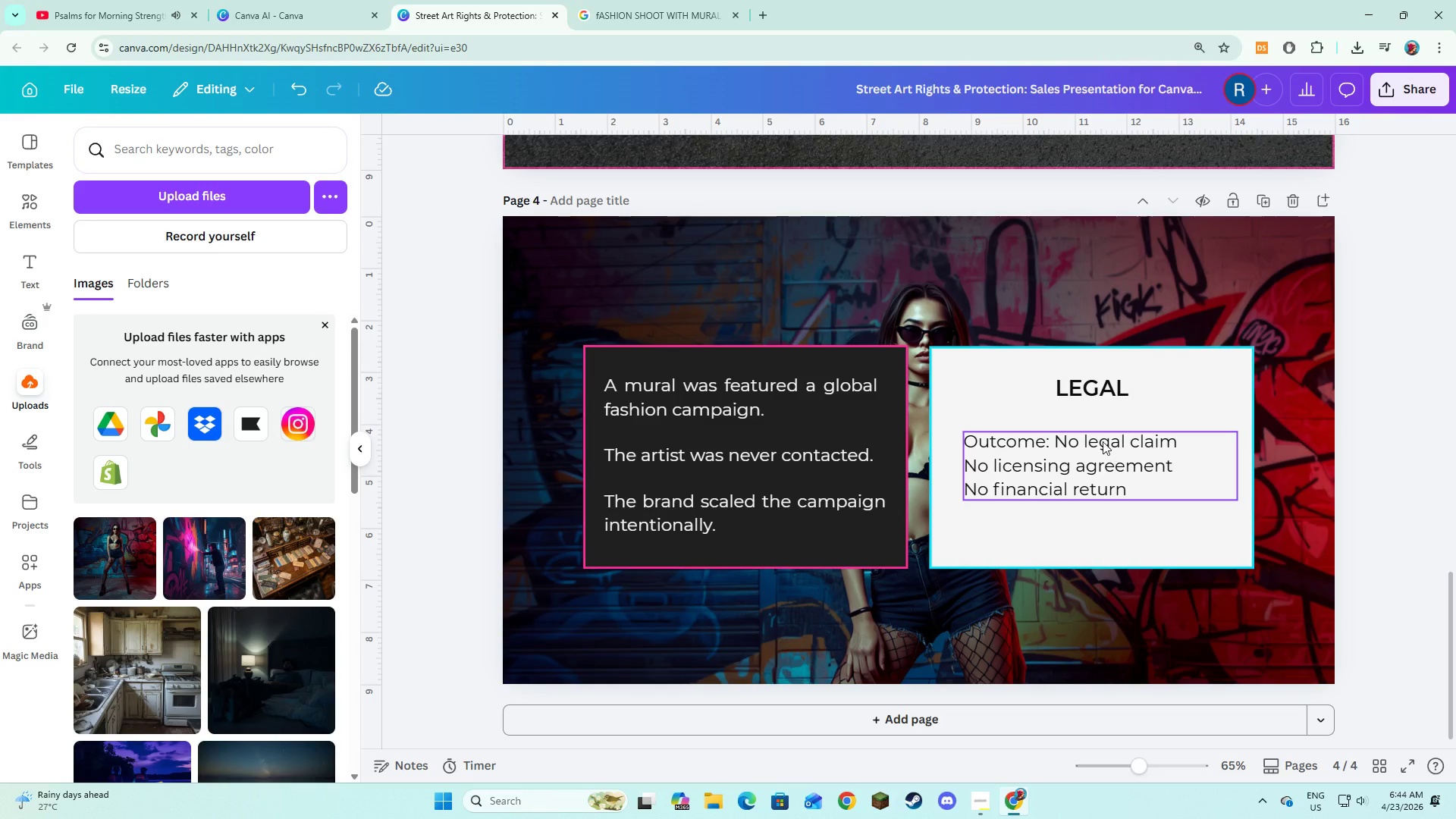 
left_click([1091, 393])
 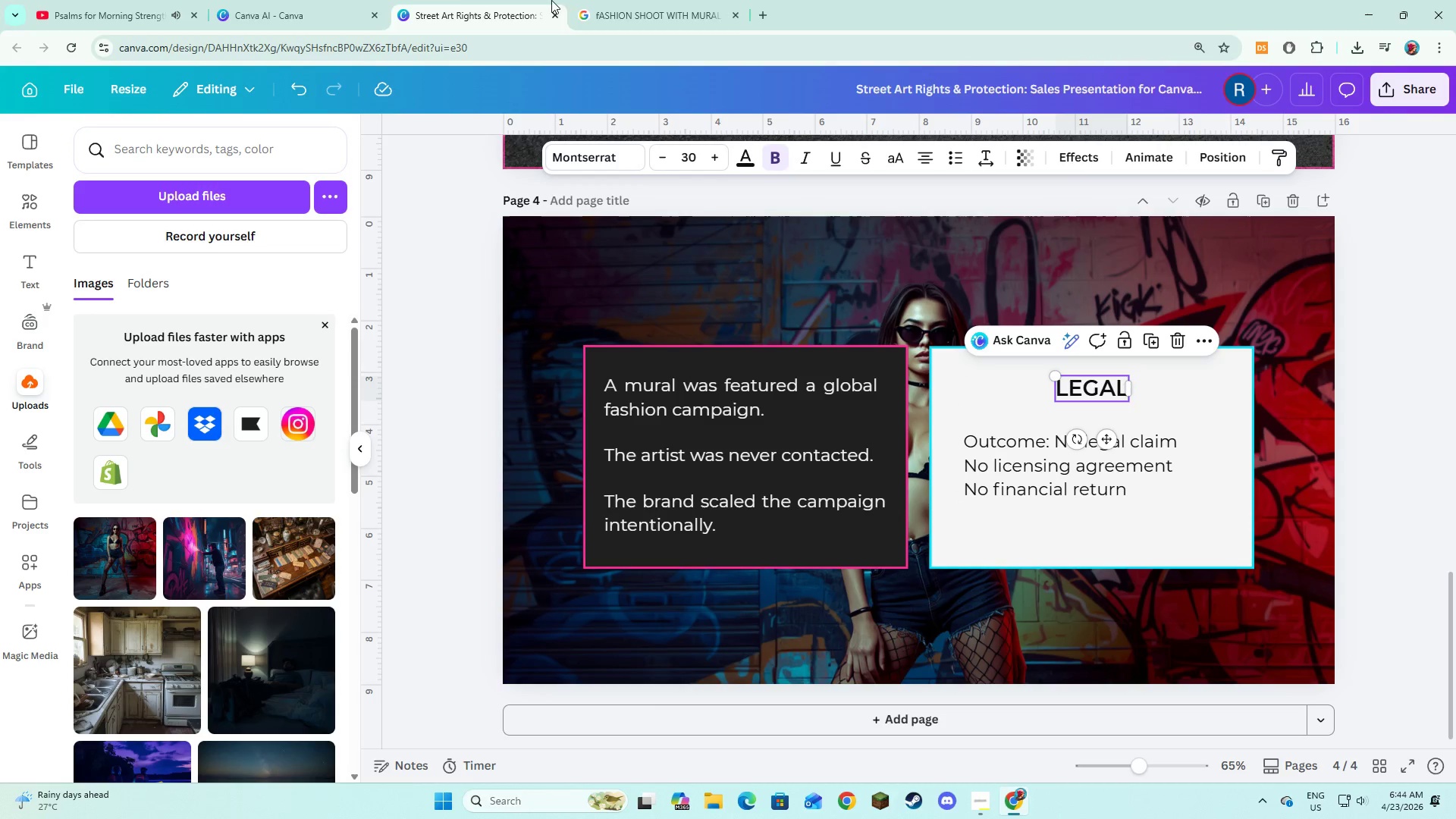 
left_click([576, 0])
 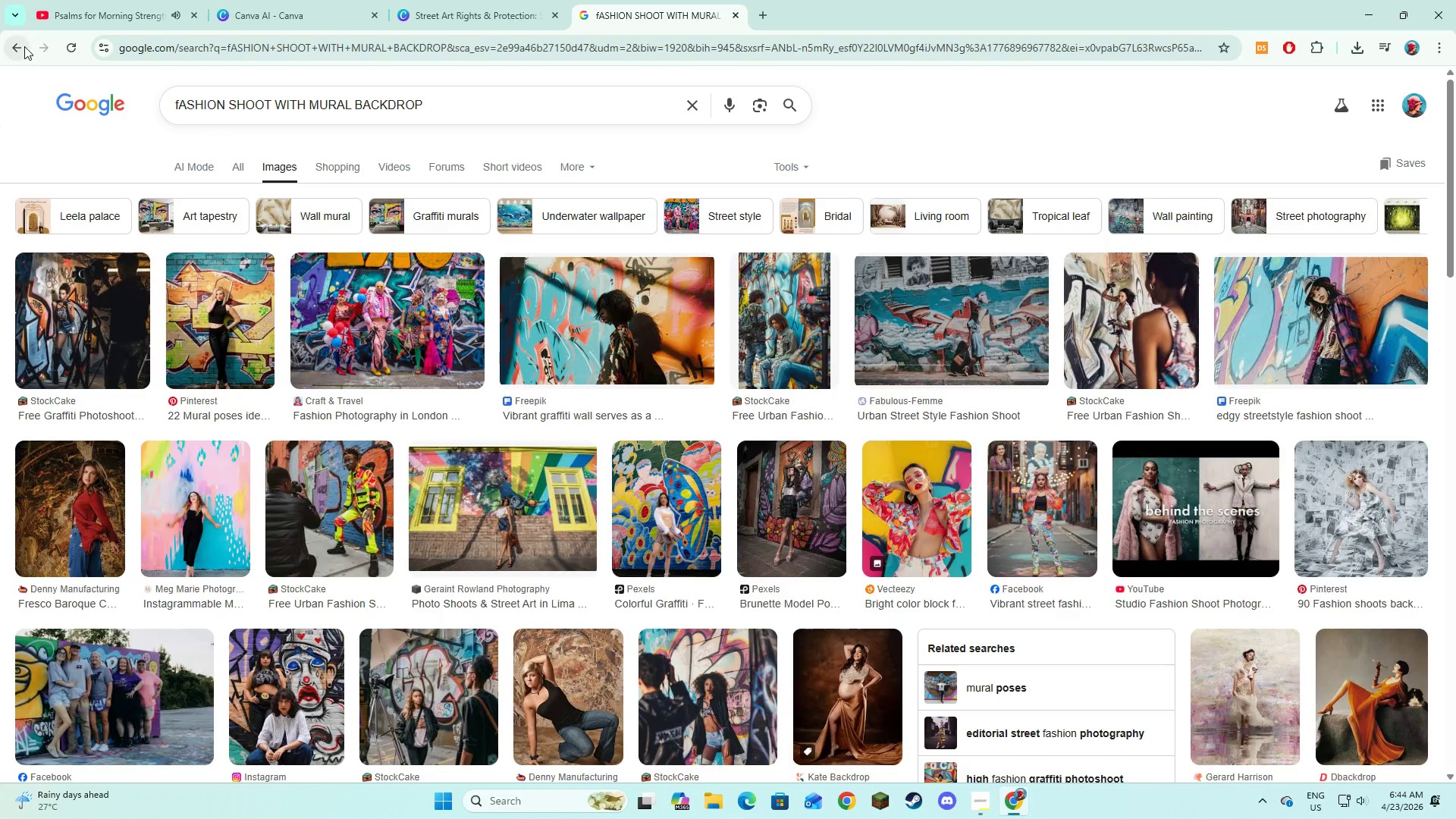 
left_click([17, 49])
 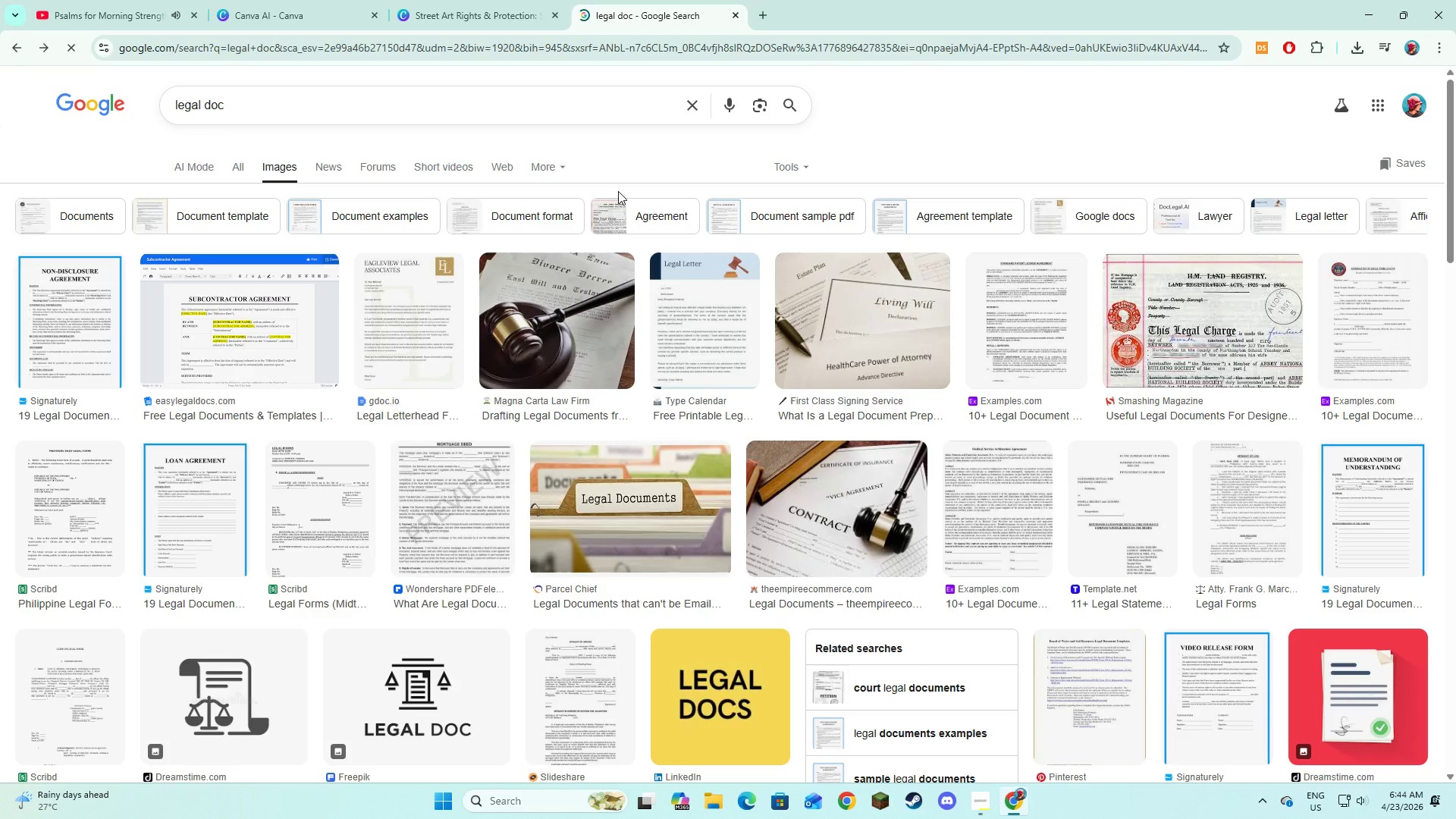 
left_click([498, 24])
 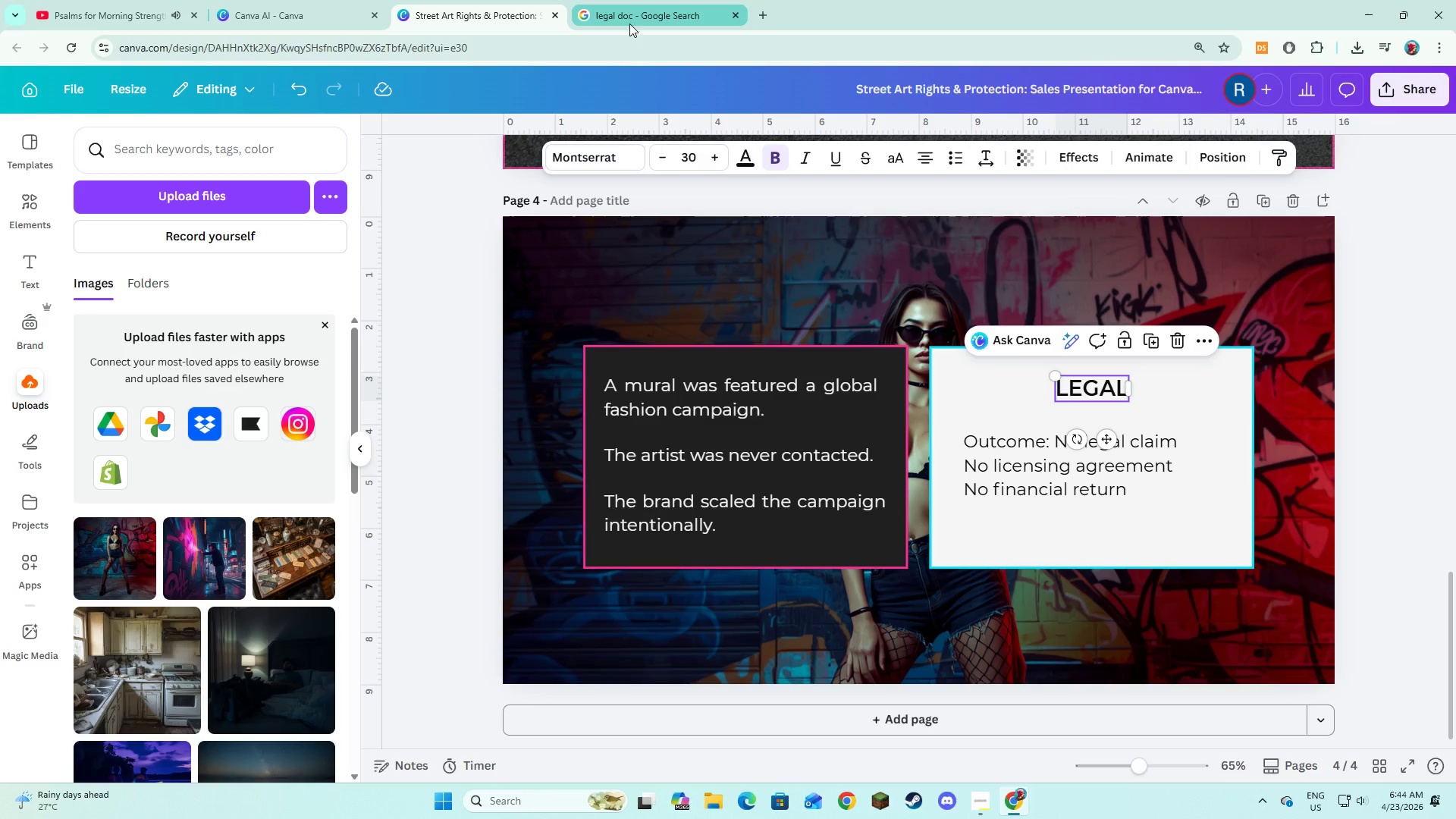 
left_click([639, 24])
 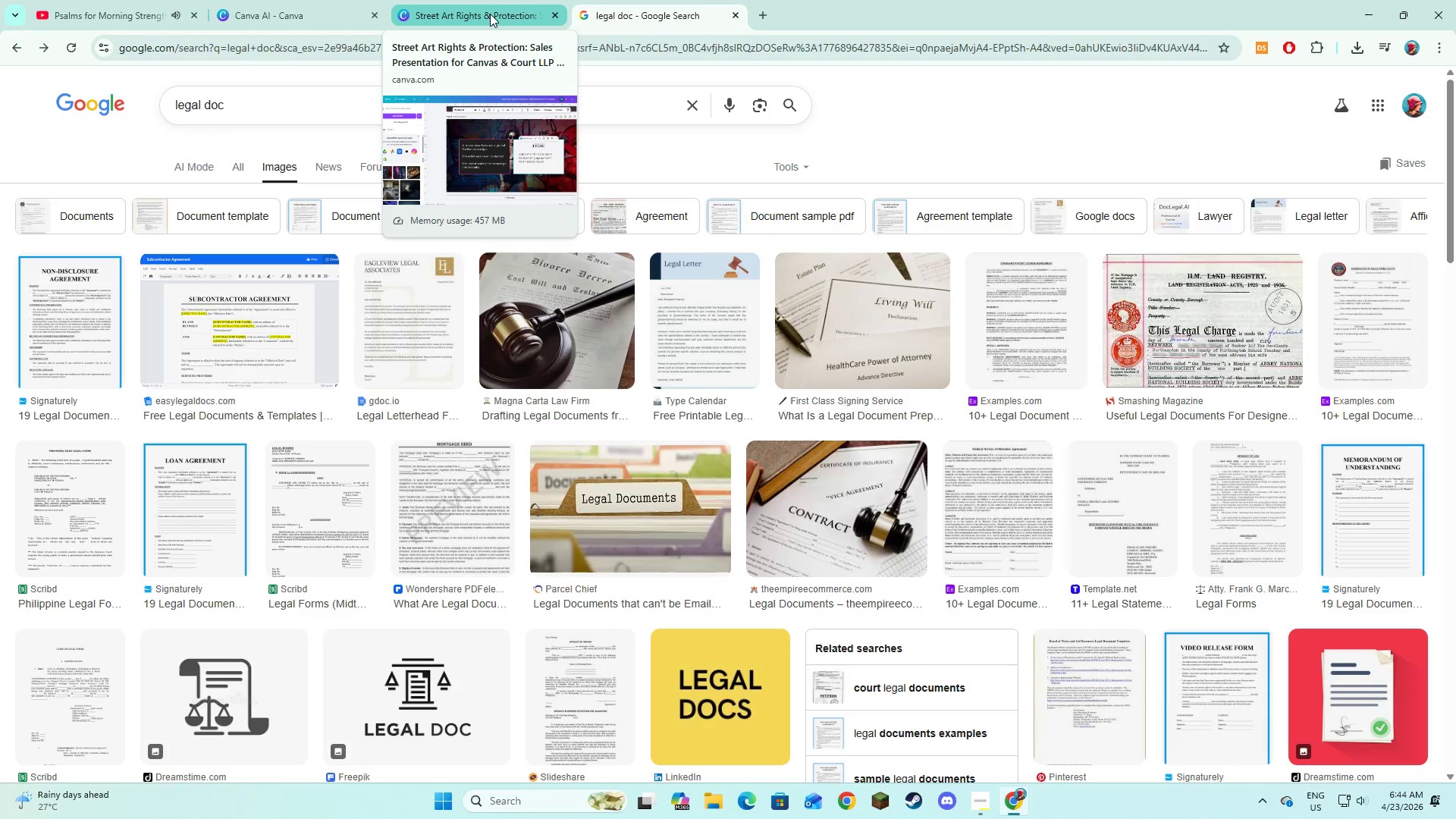 
wait(15.64)
 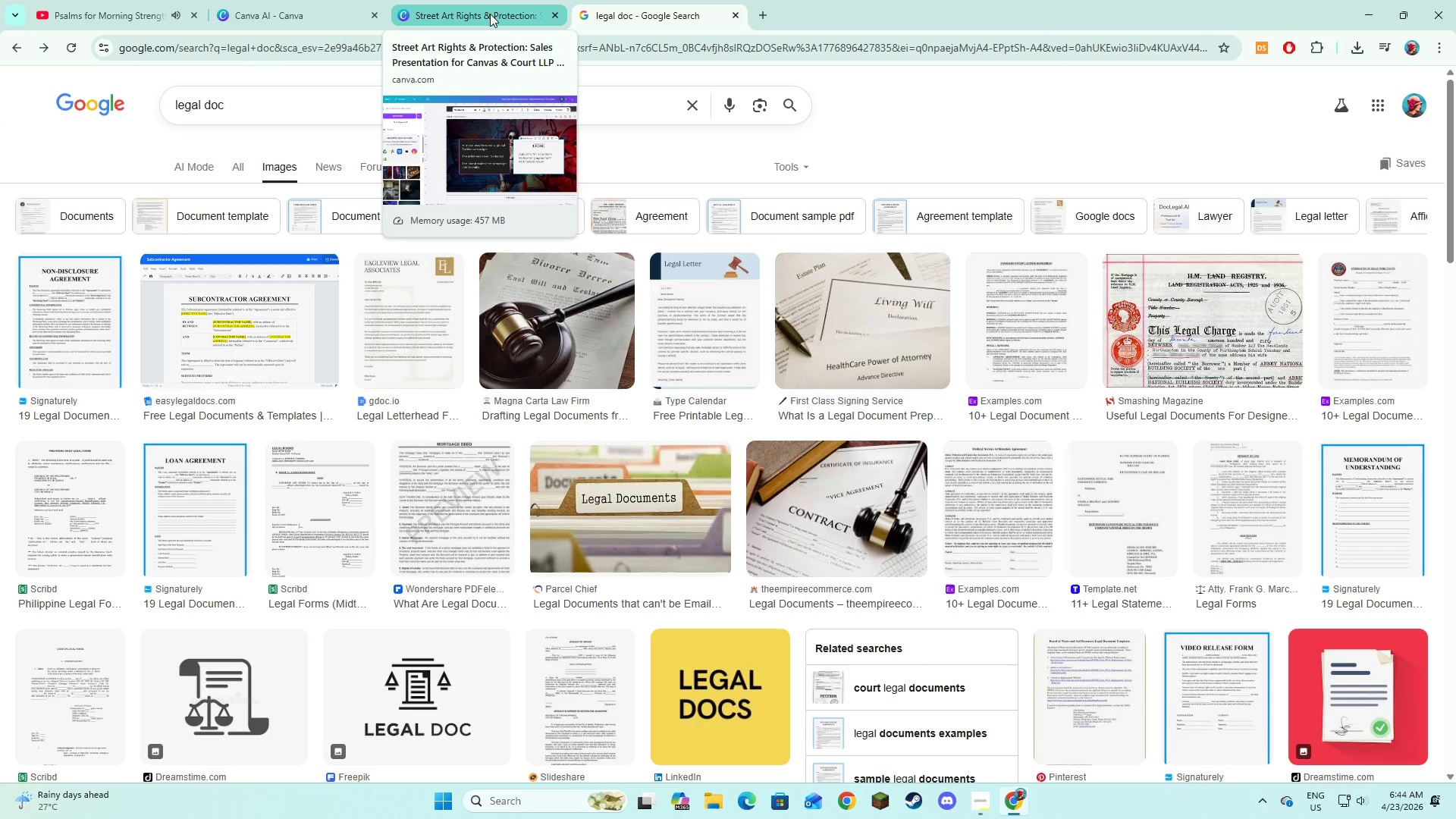 
left_click([516, 0])
 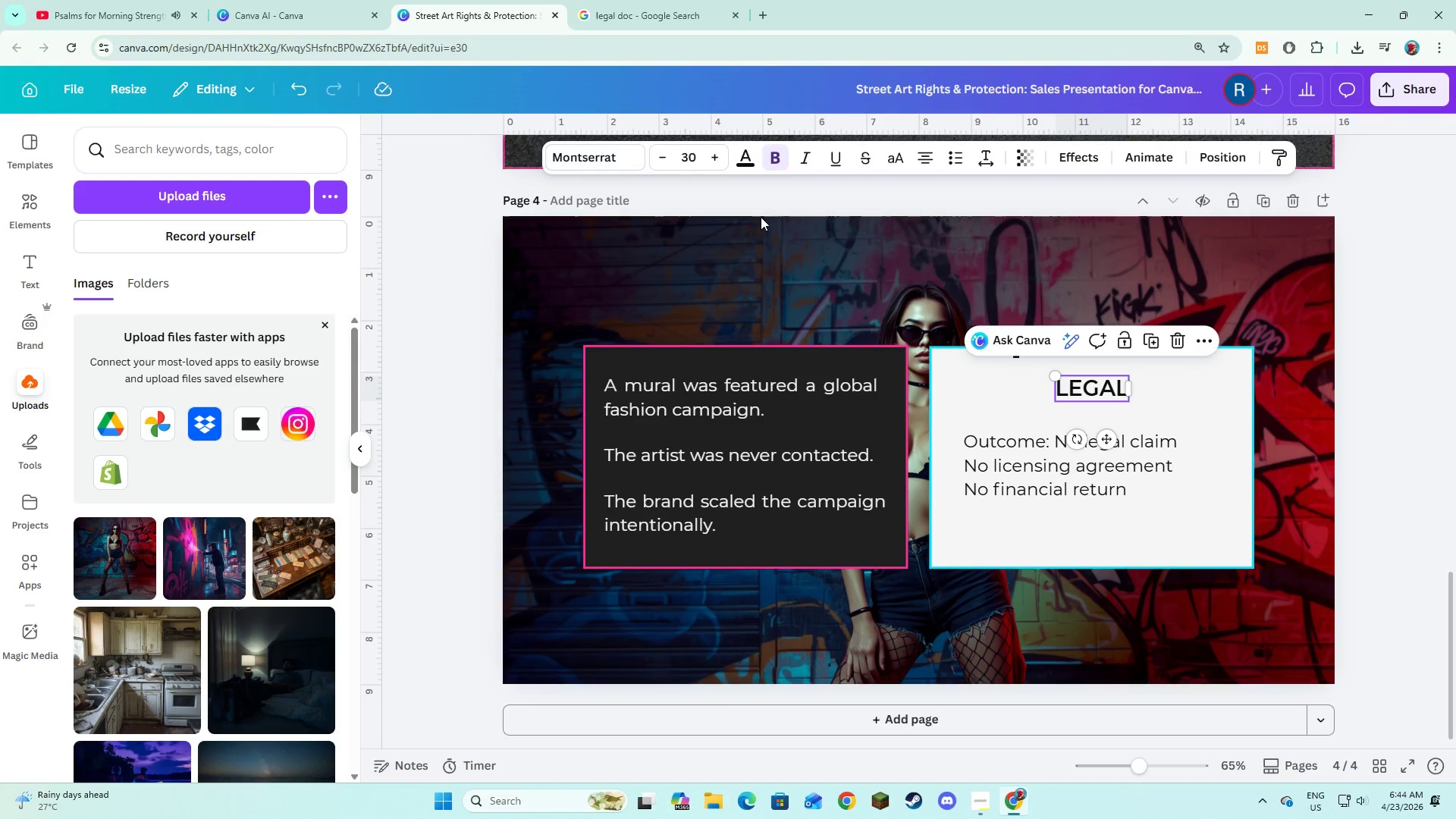 
left_click([684, 292])
 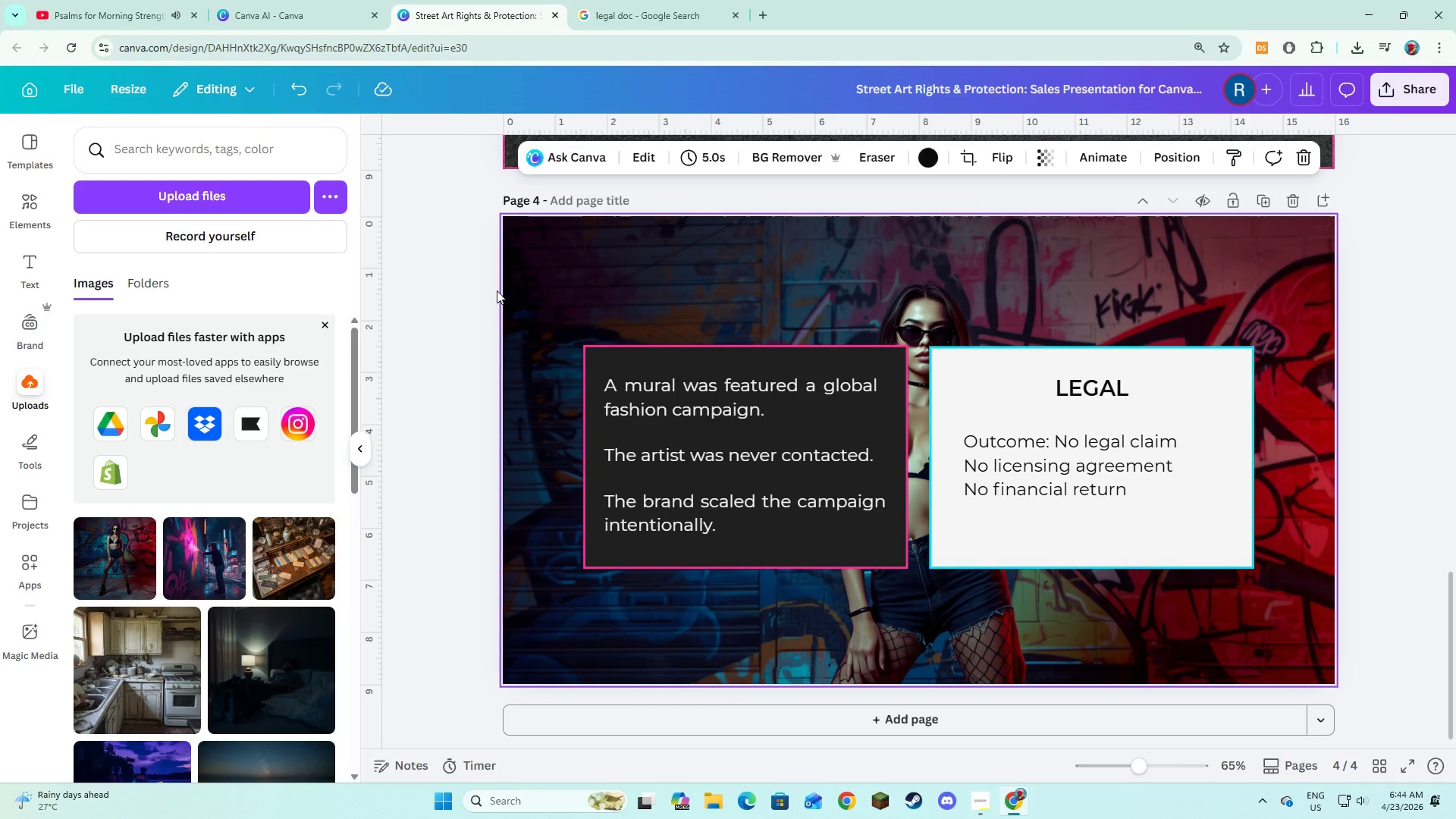 
left_click([474, 308])
 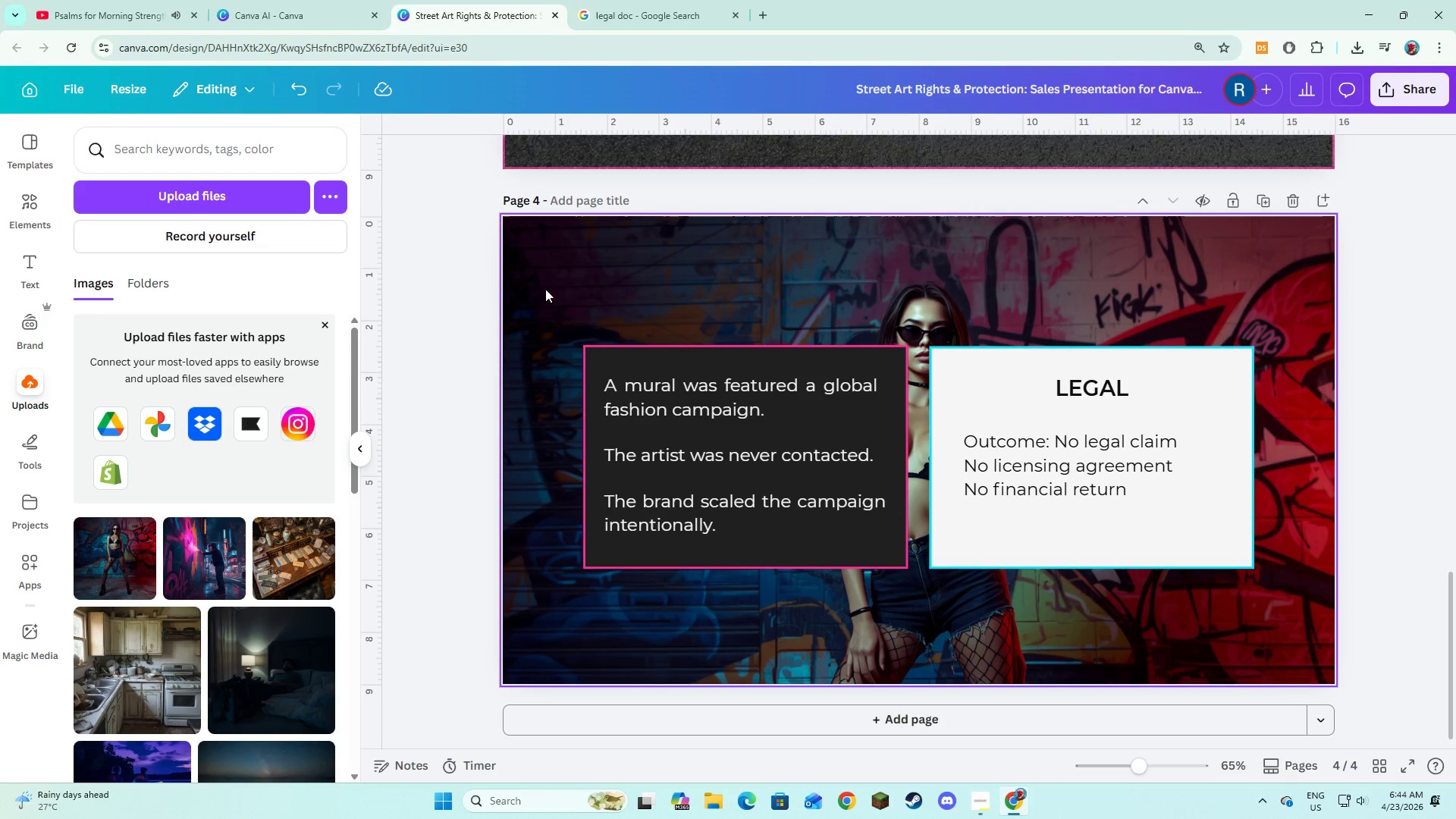 
left_click([667, 256])
 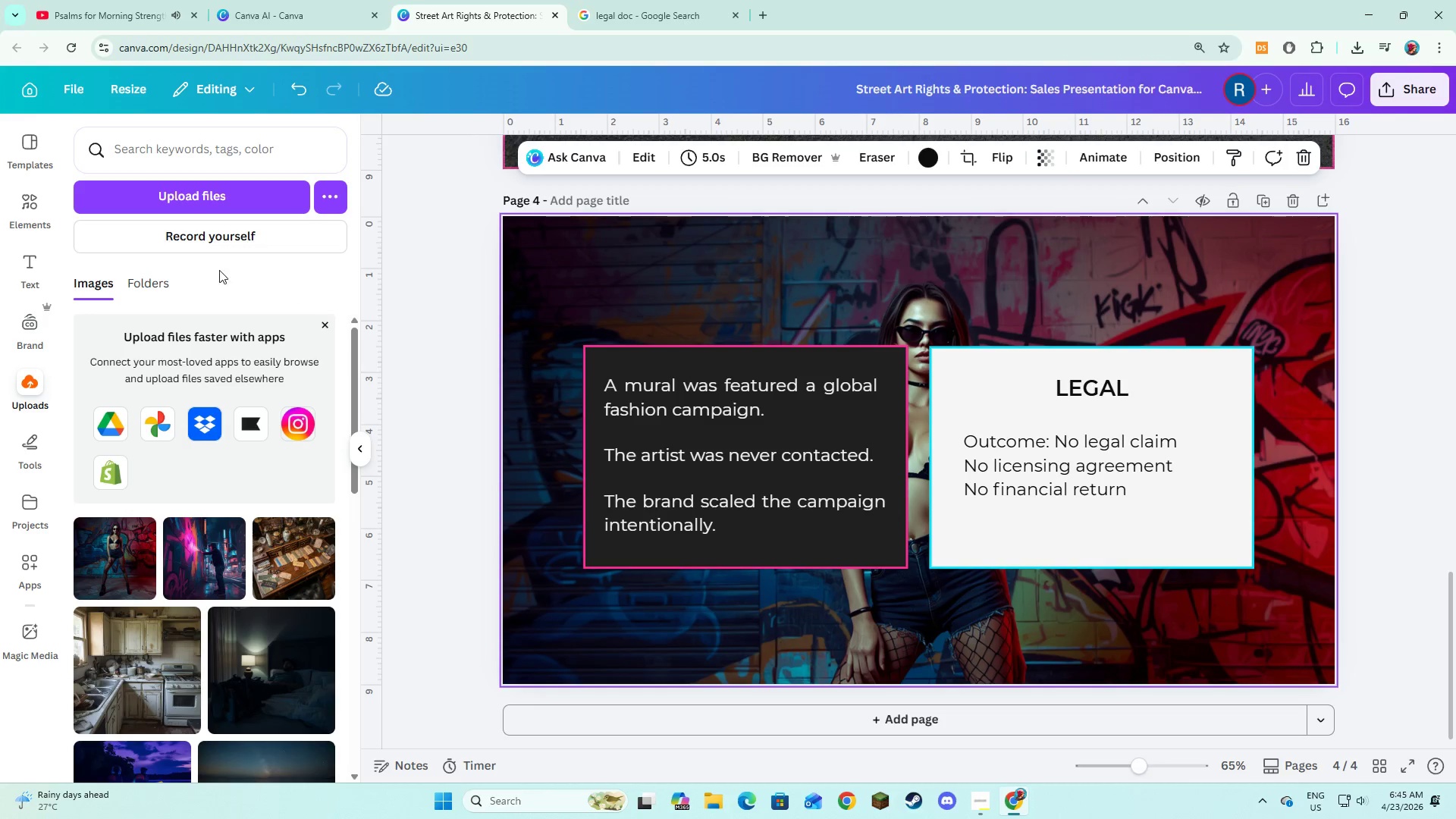 
left_click([40, 215])
 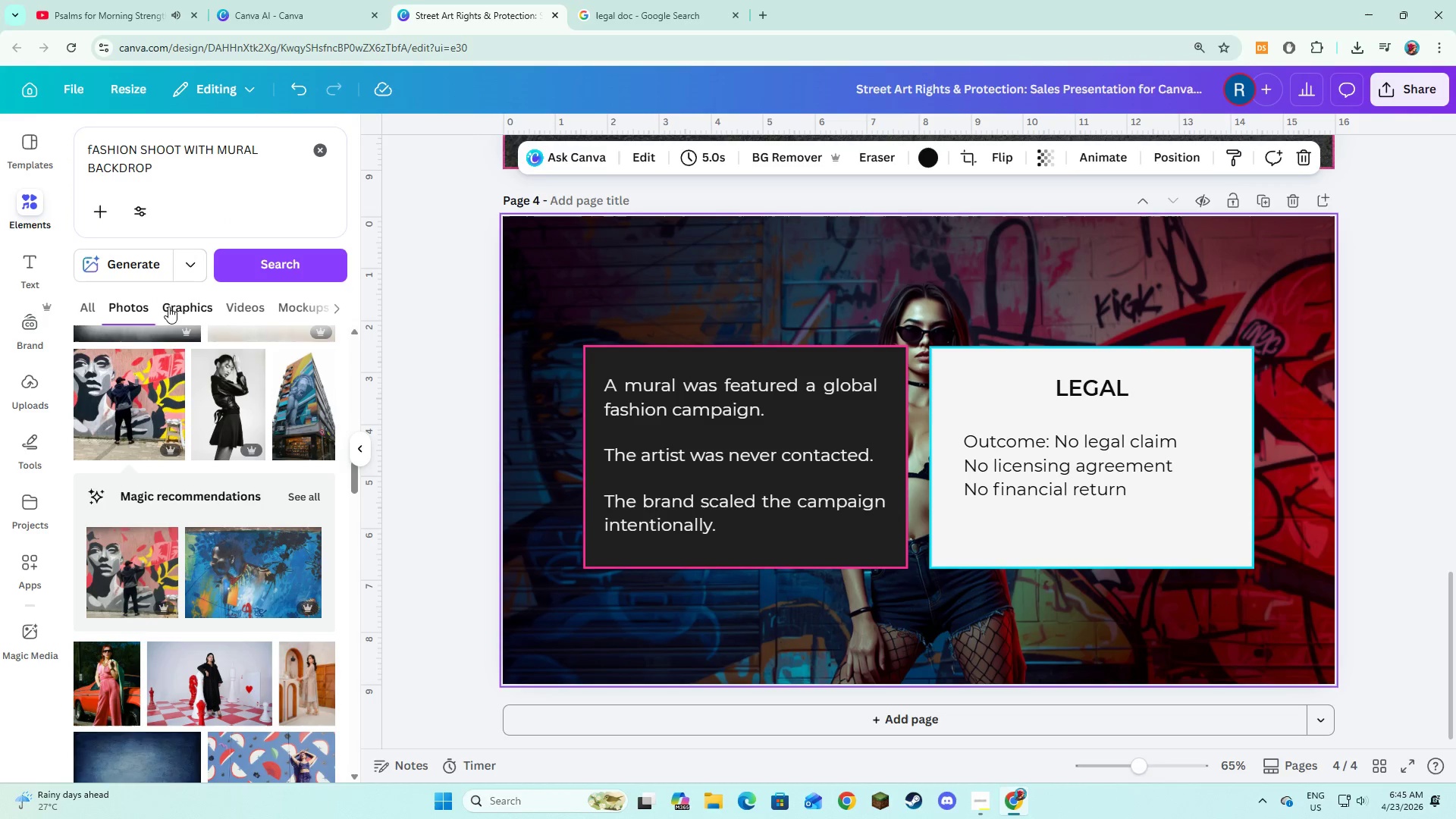 
scroll: coordinate [174, 337], scroll_direction: up, amount: 6.0
 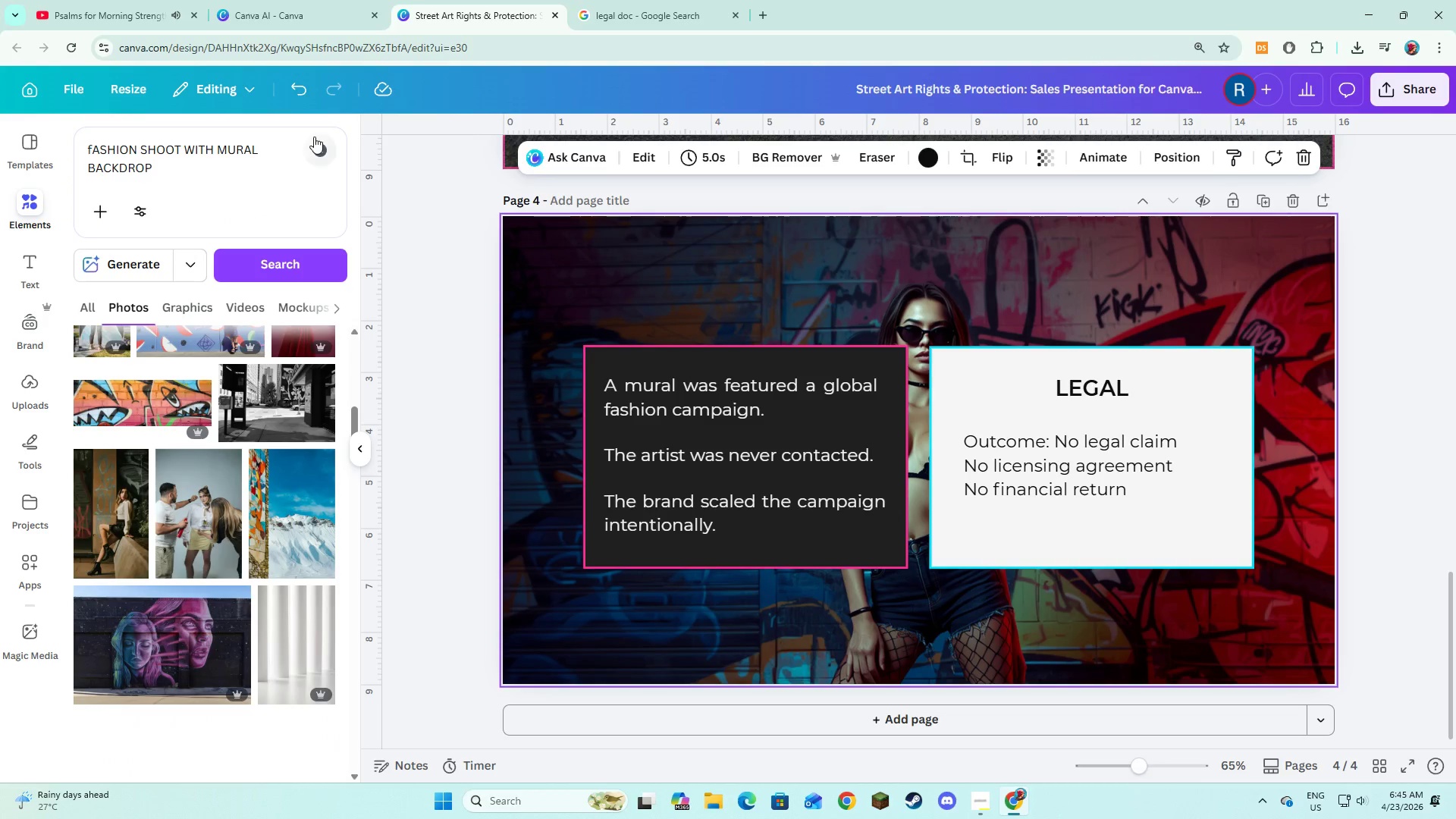 
left_click([316, 149])
 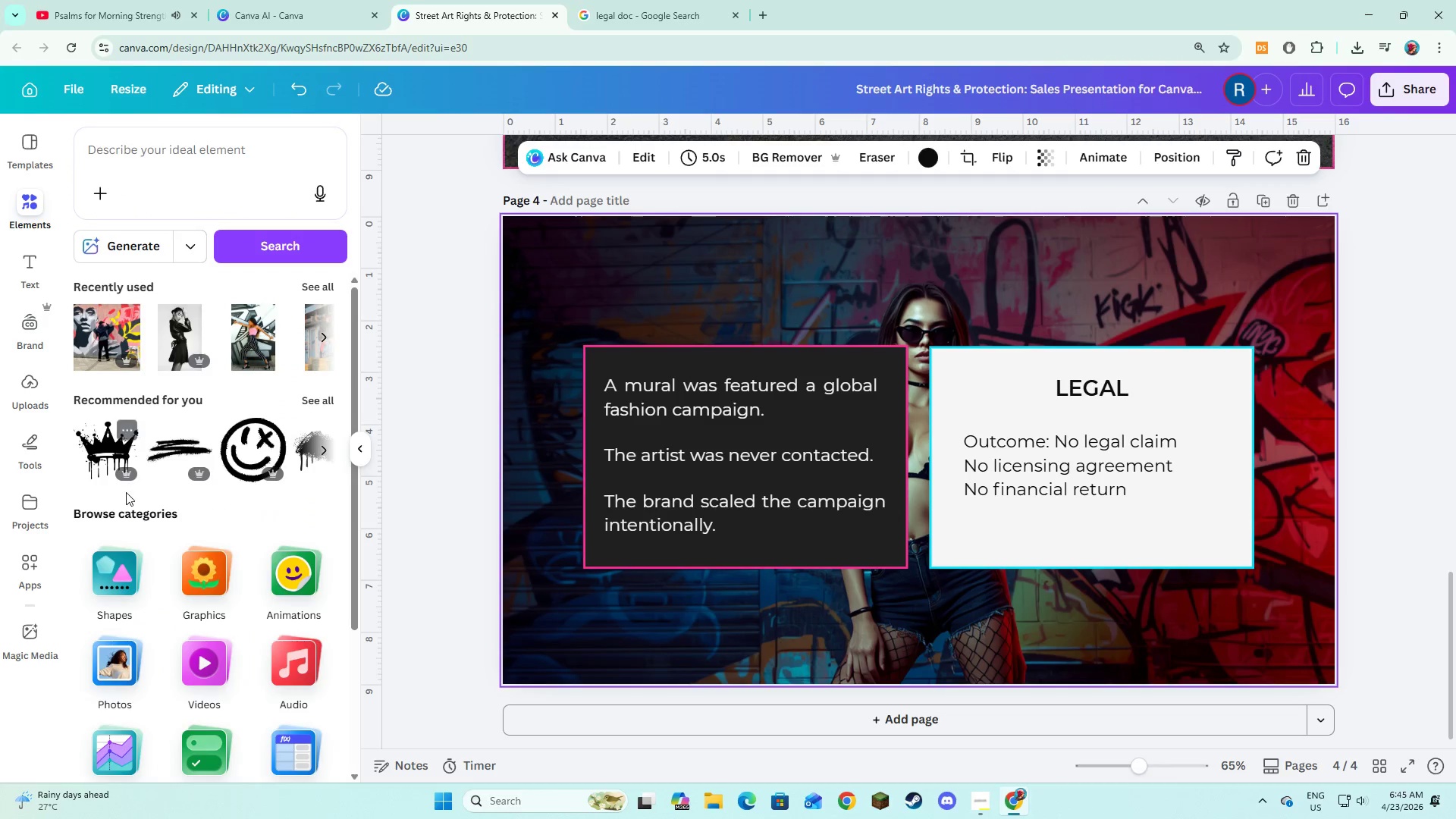 
left_click([124, 565])
 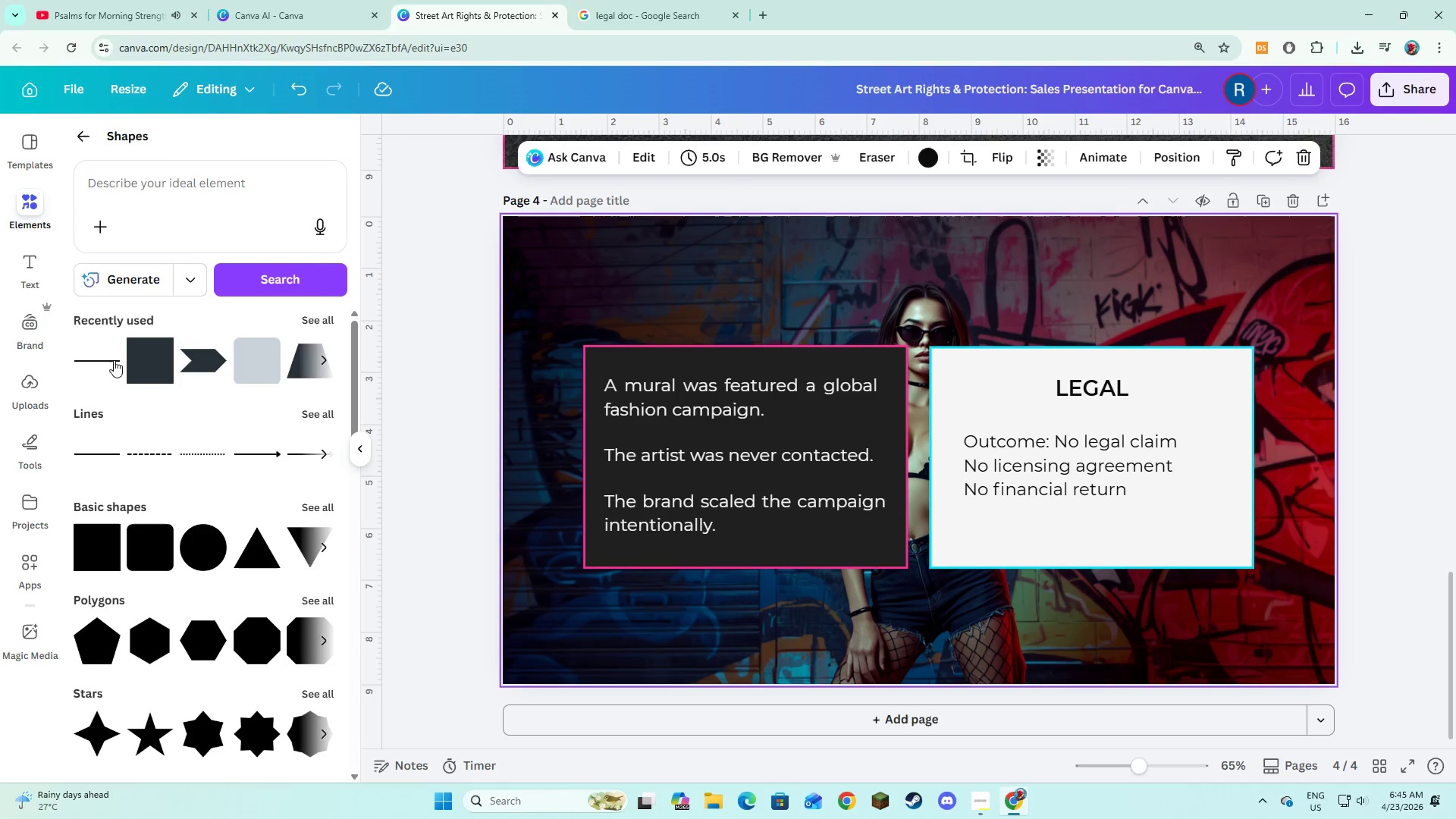 
left_click([102, 358])
 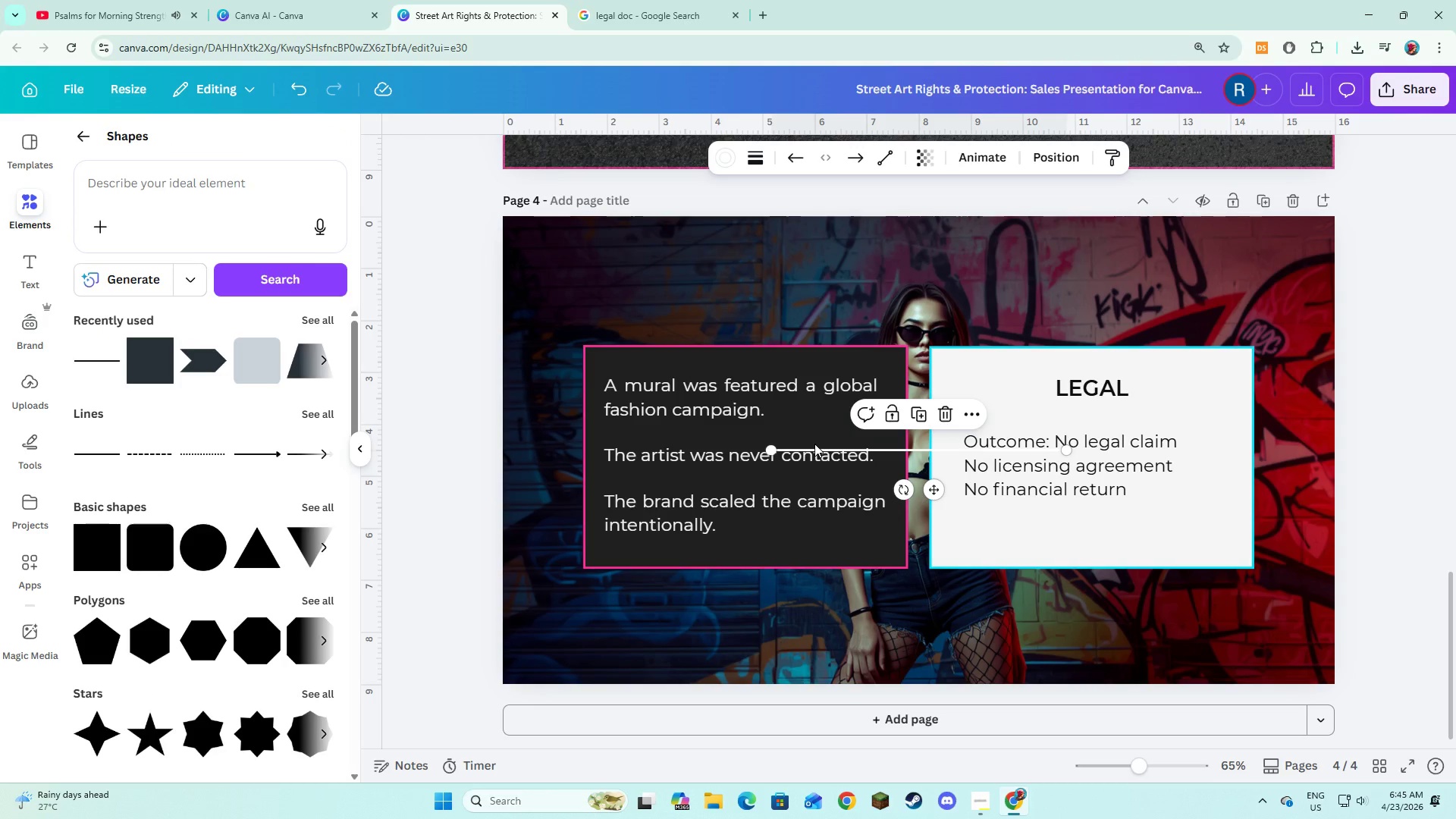 
left_click_drag(start_coordinate=[815, 447], to_coordinate=[992, 405])
 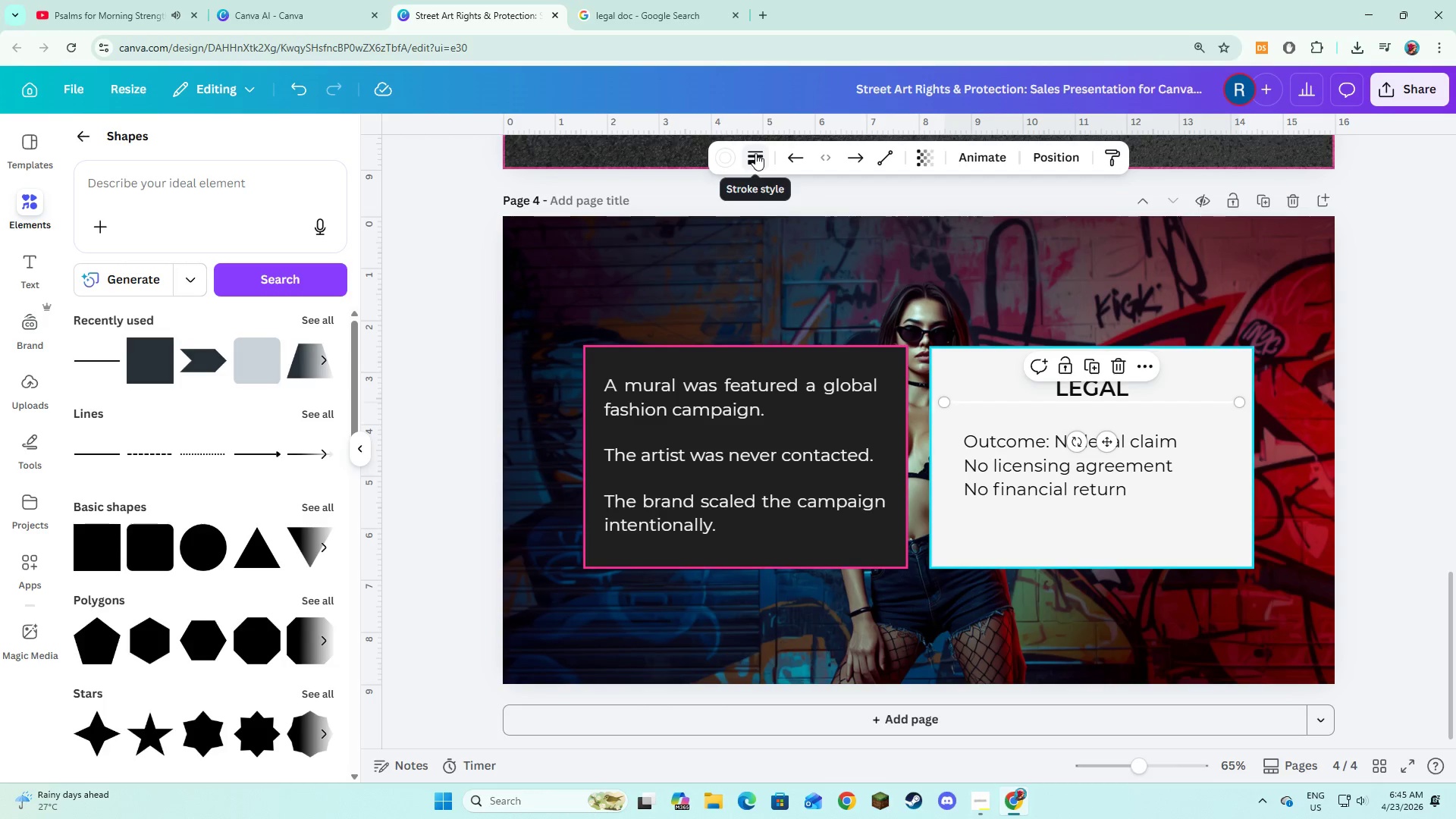 
left_click([730, 165])
 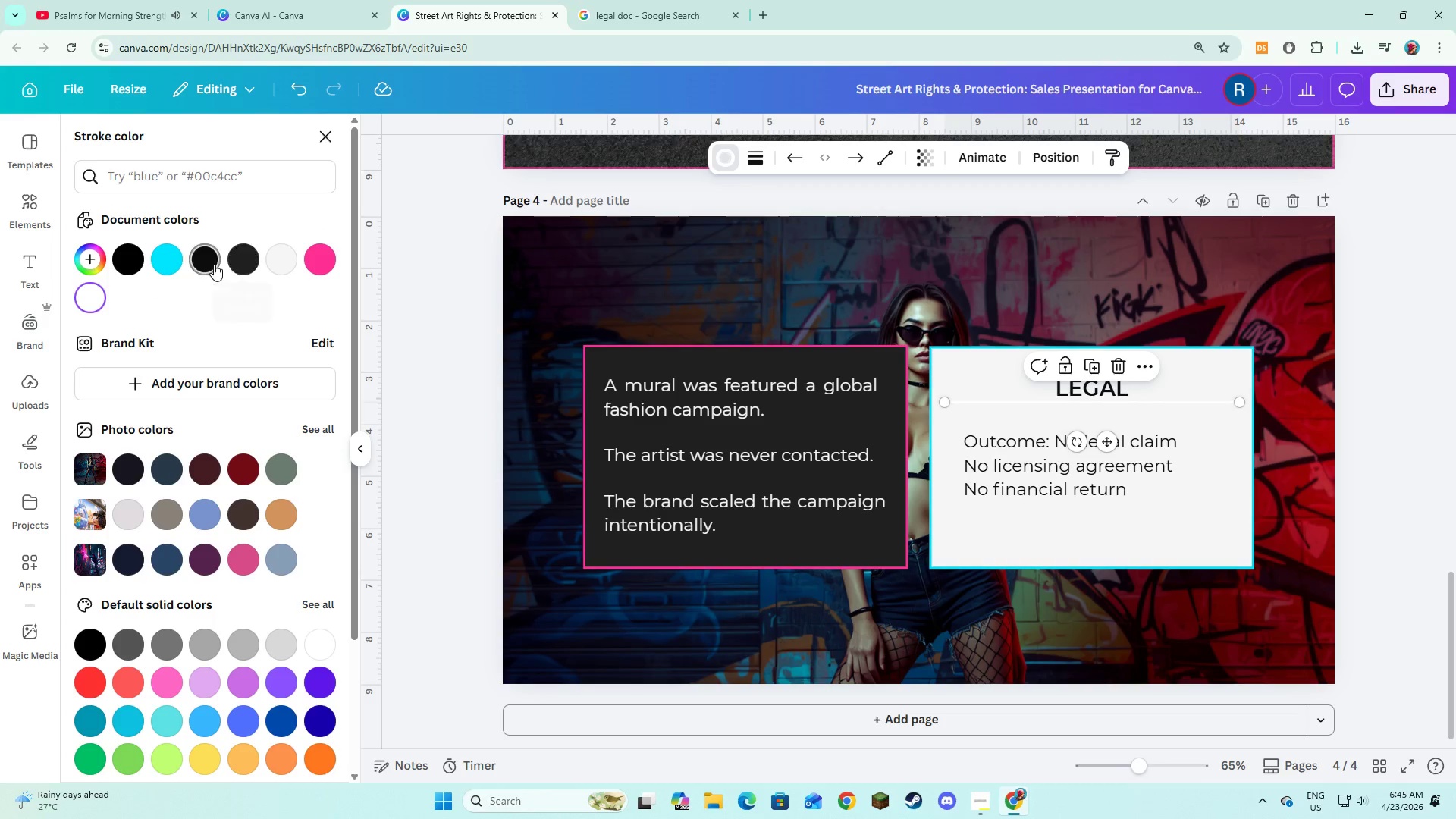 
left_click([209, 264])
 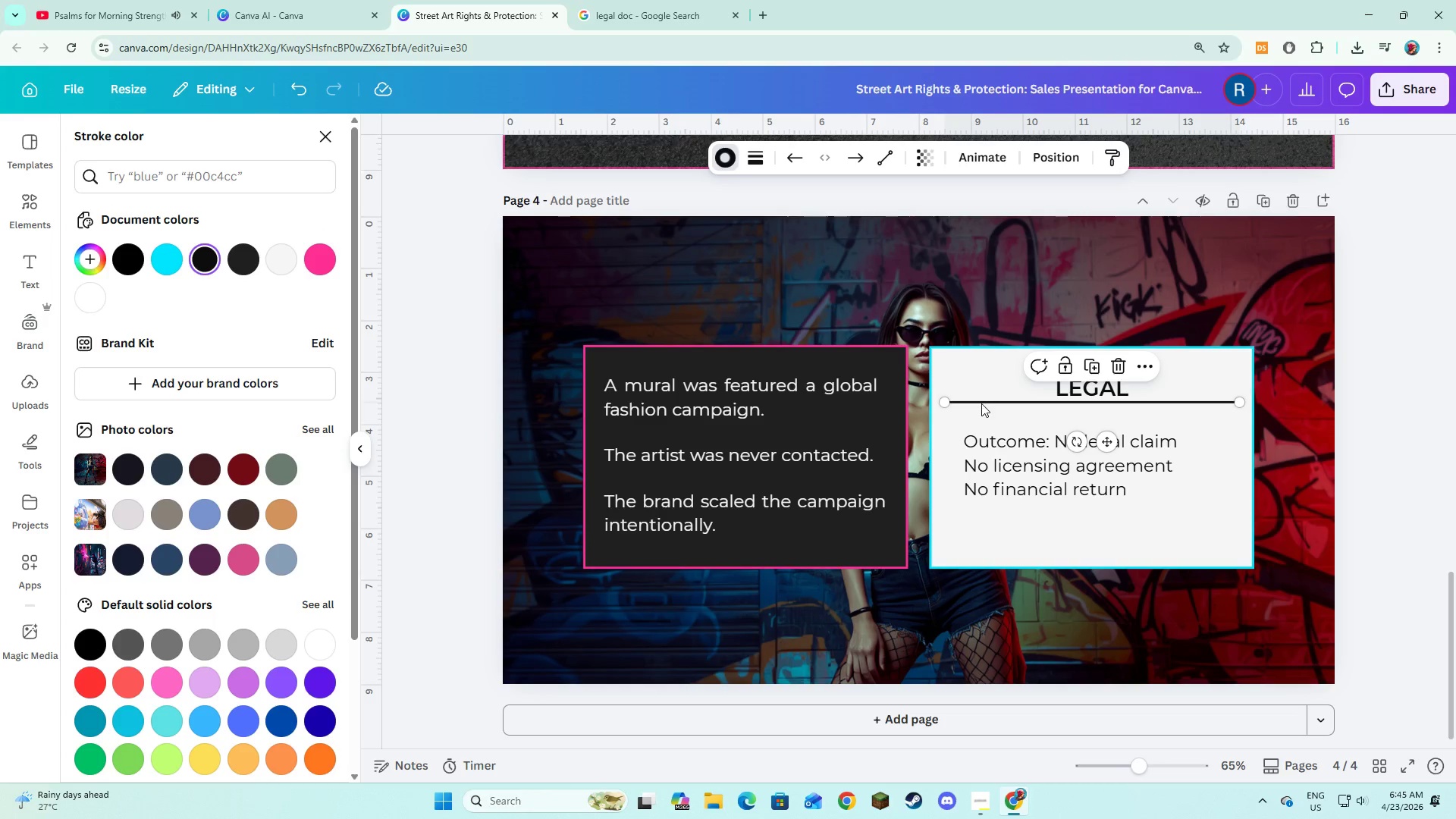 
left_click_drag(start_coordinate=[981, 403], to_coordinate=[984, 414])
 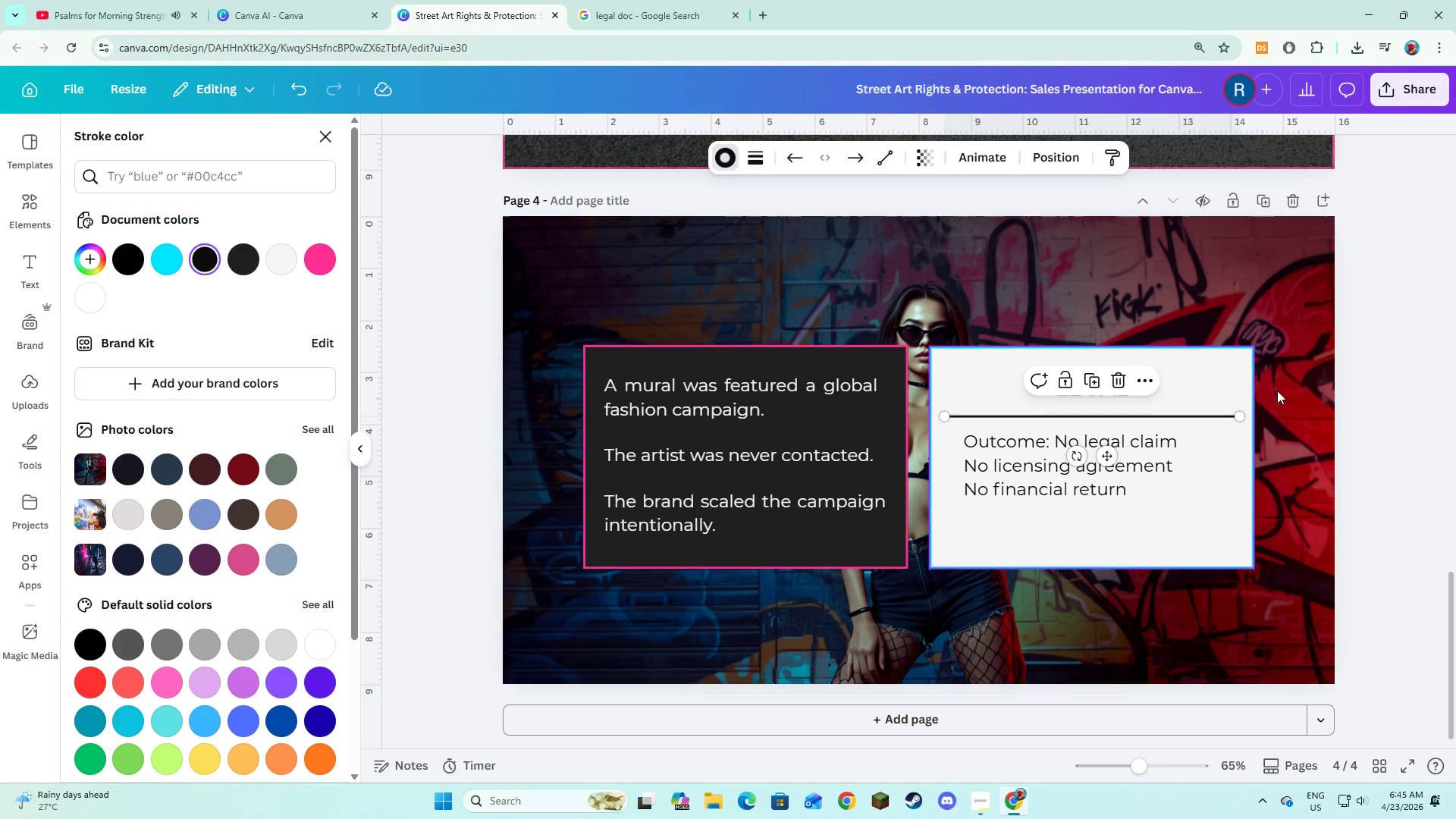 
left_click([1347, 389])
 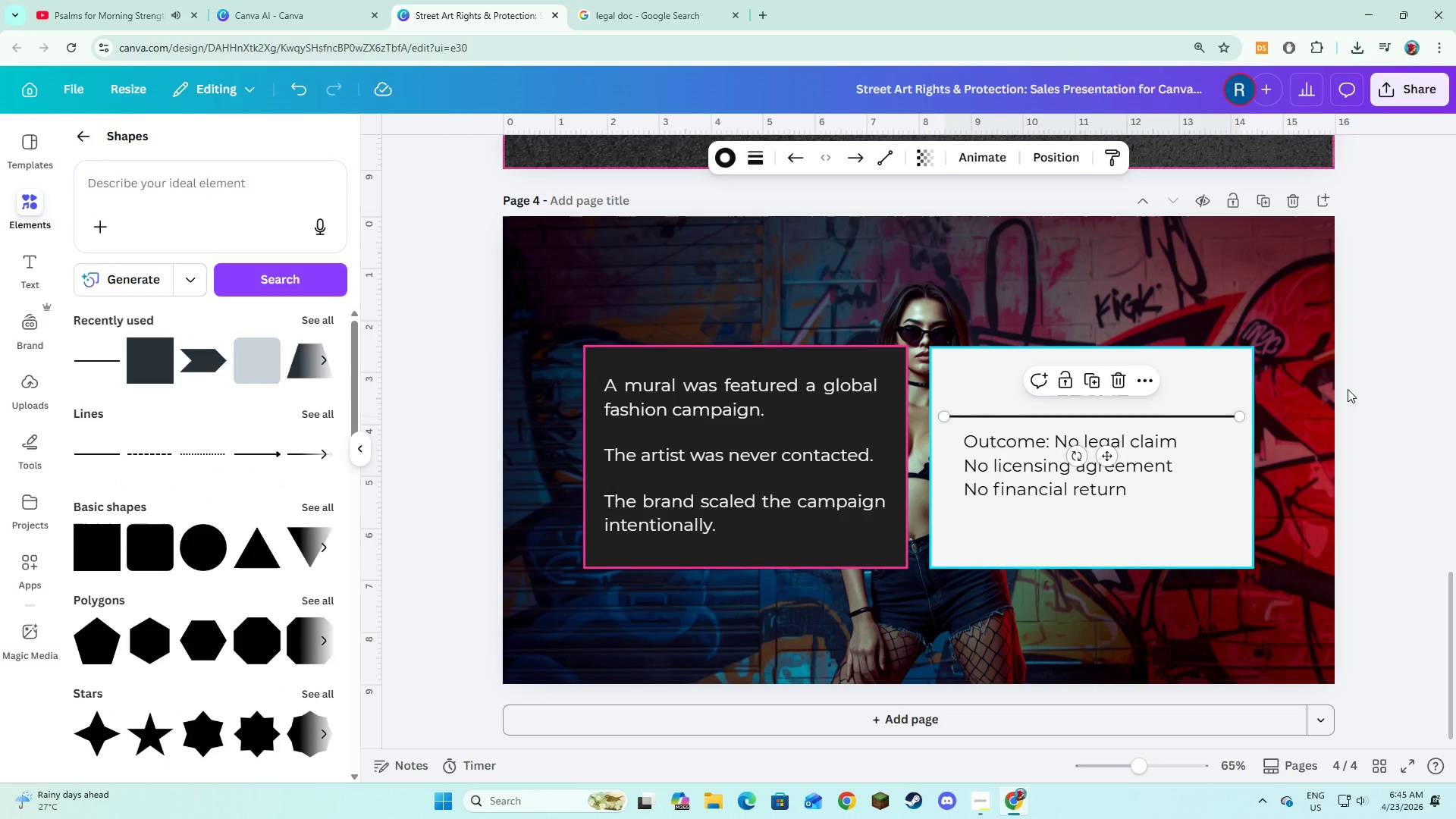 
left_click([1348, 389])
 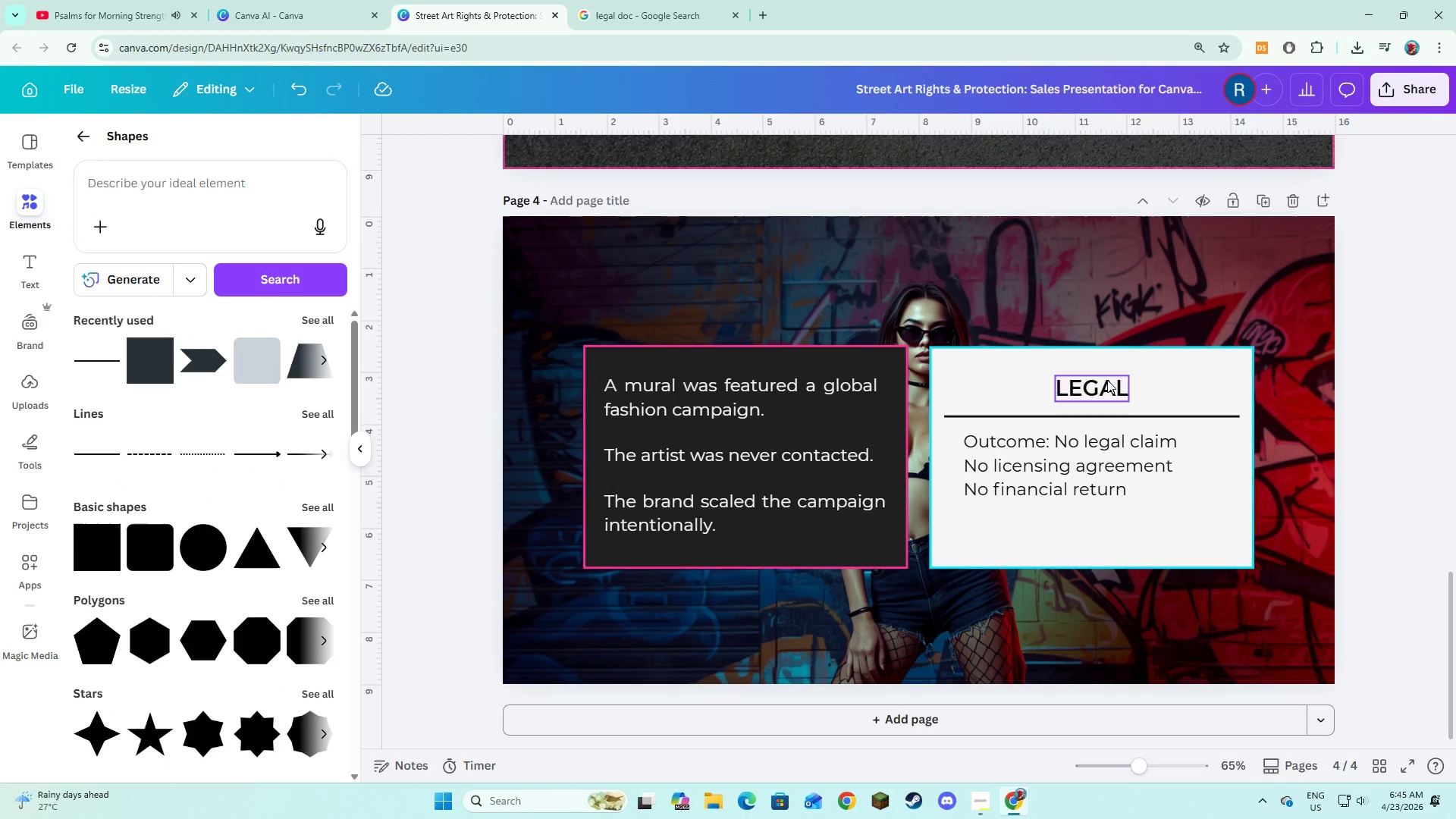 
left_click([1104, 388])
 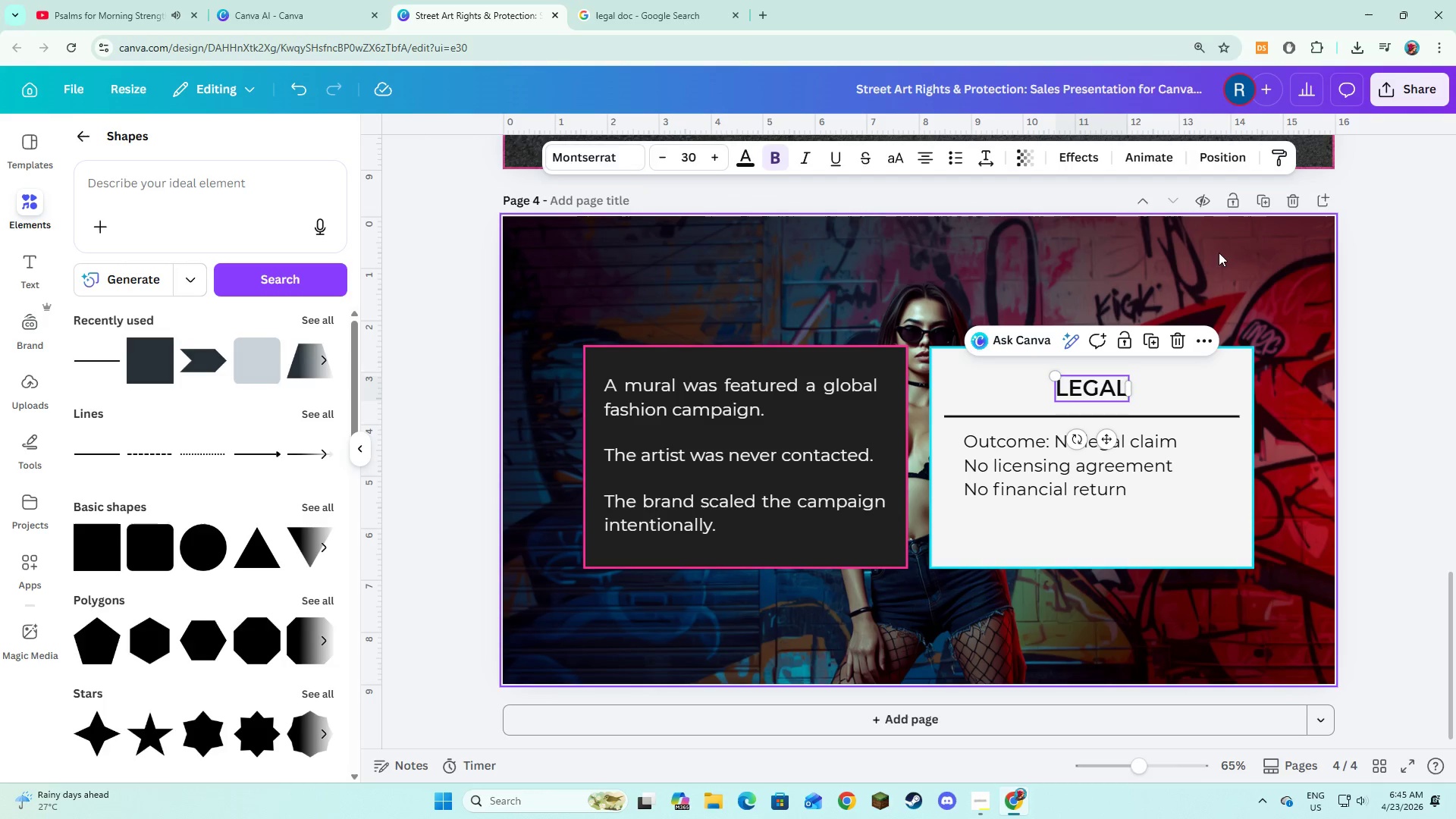 
left_click([1373, 239])
 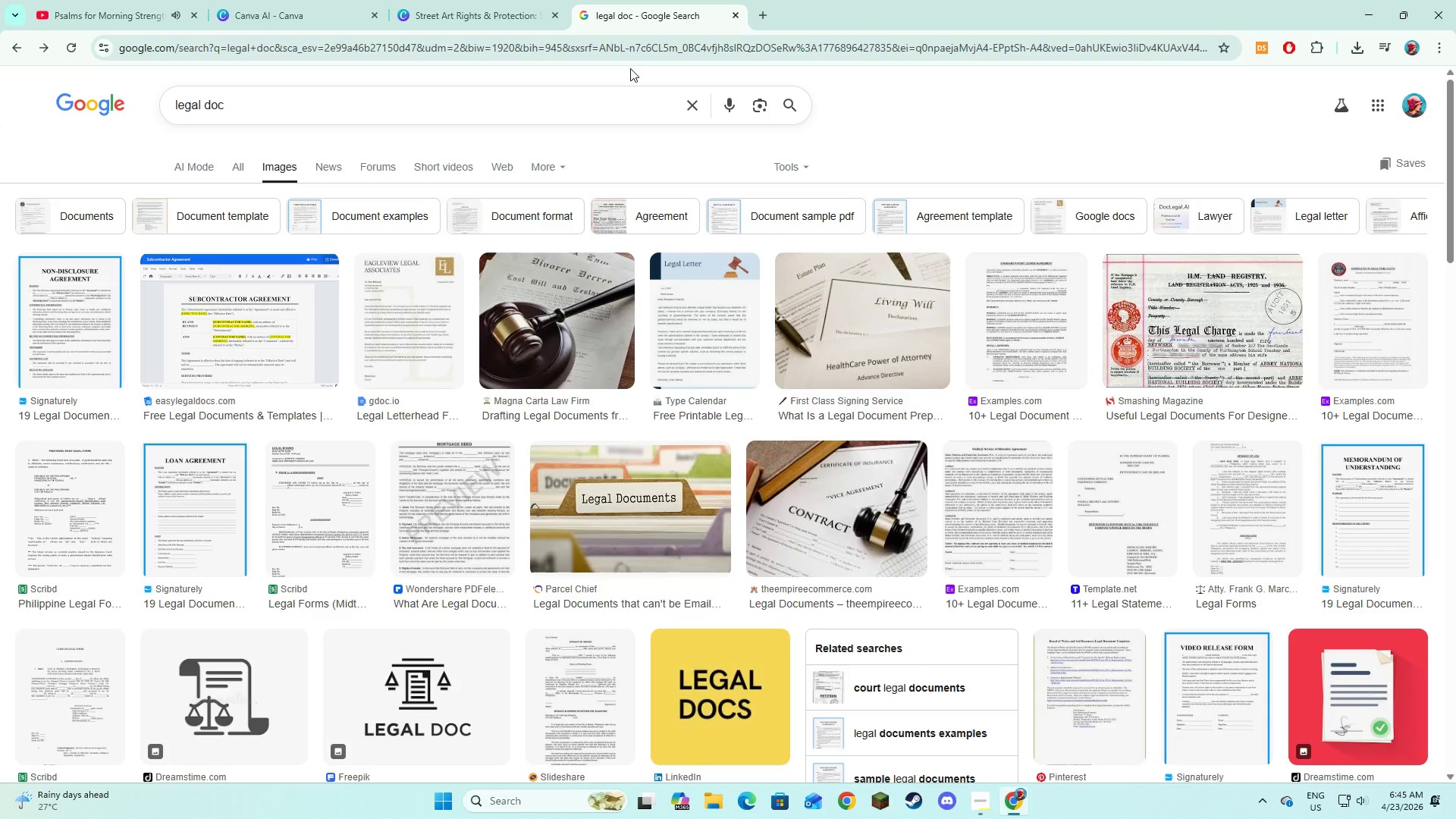 
left_click_drag(start_coordinate=[606, 99], to_coordinate=[136, 90])
 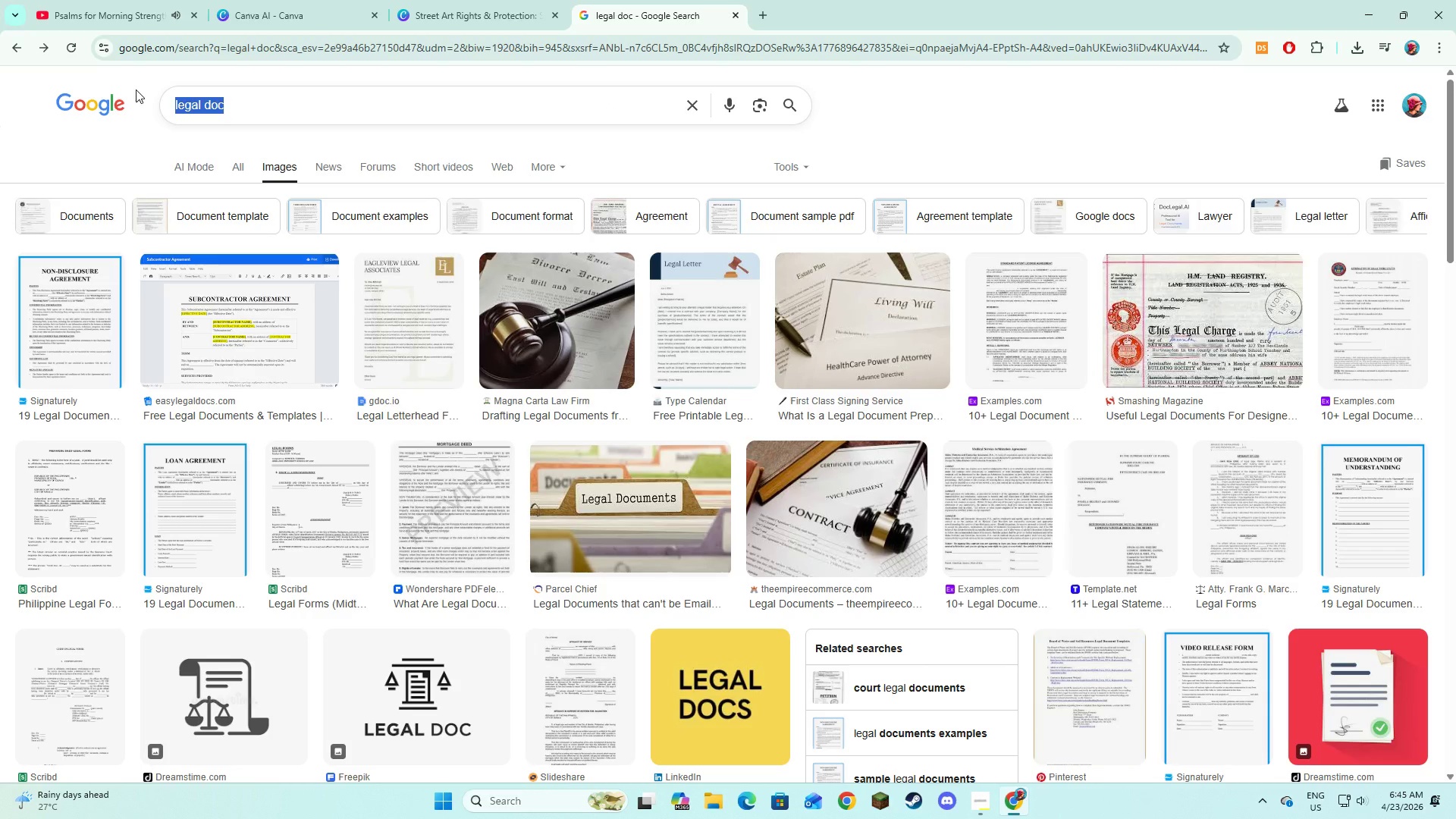 
type(a)
key(Backspace)
type(latitude brand laptop)
 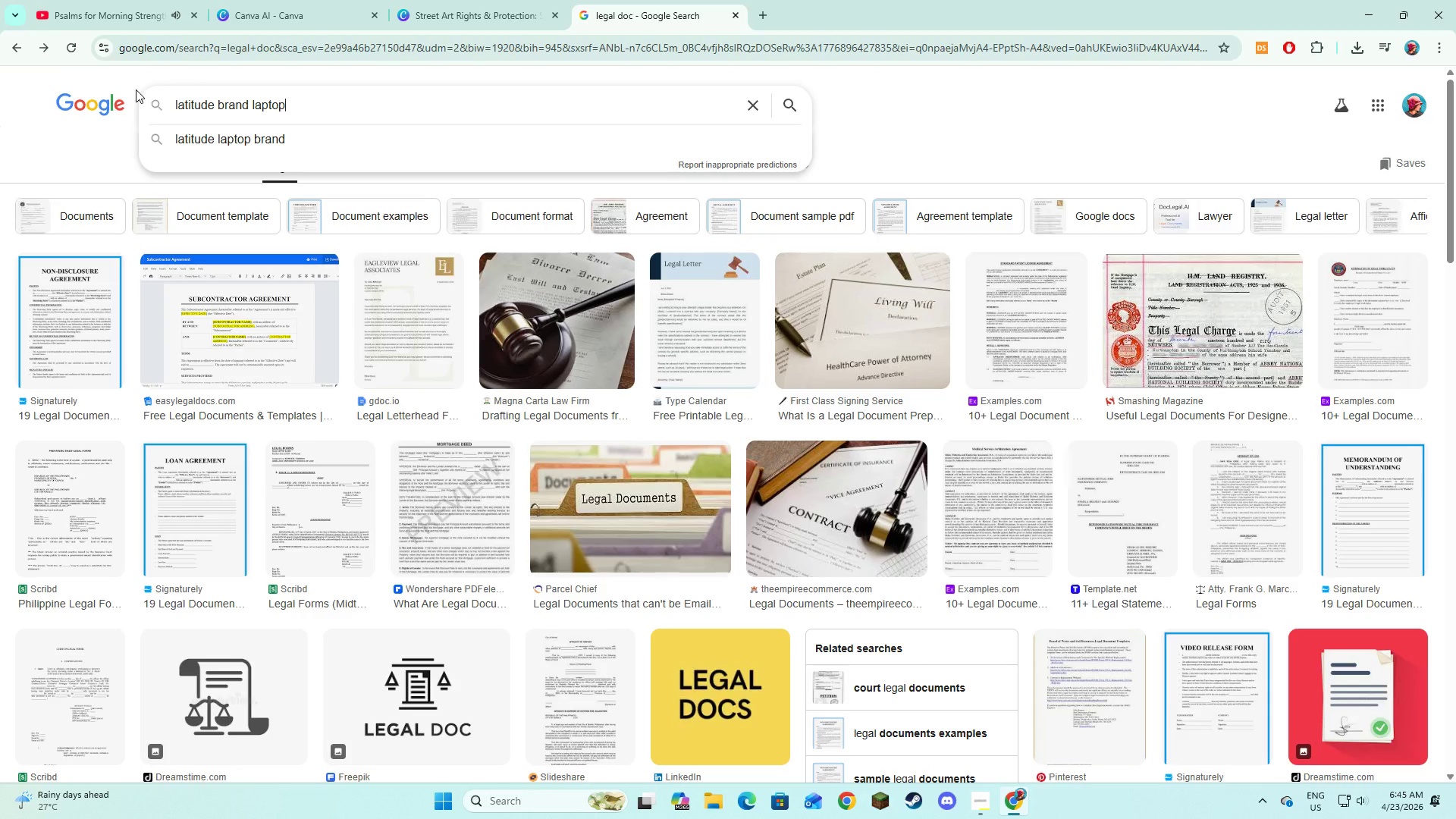 
key(Enter)
 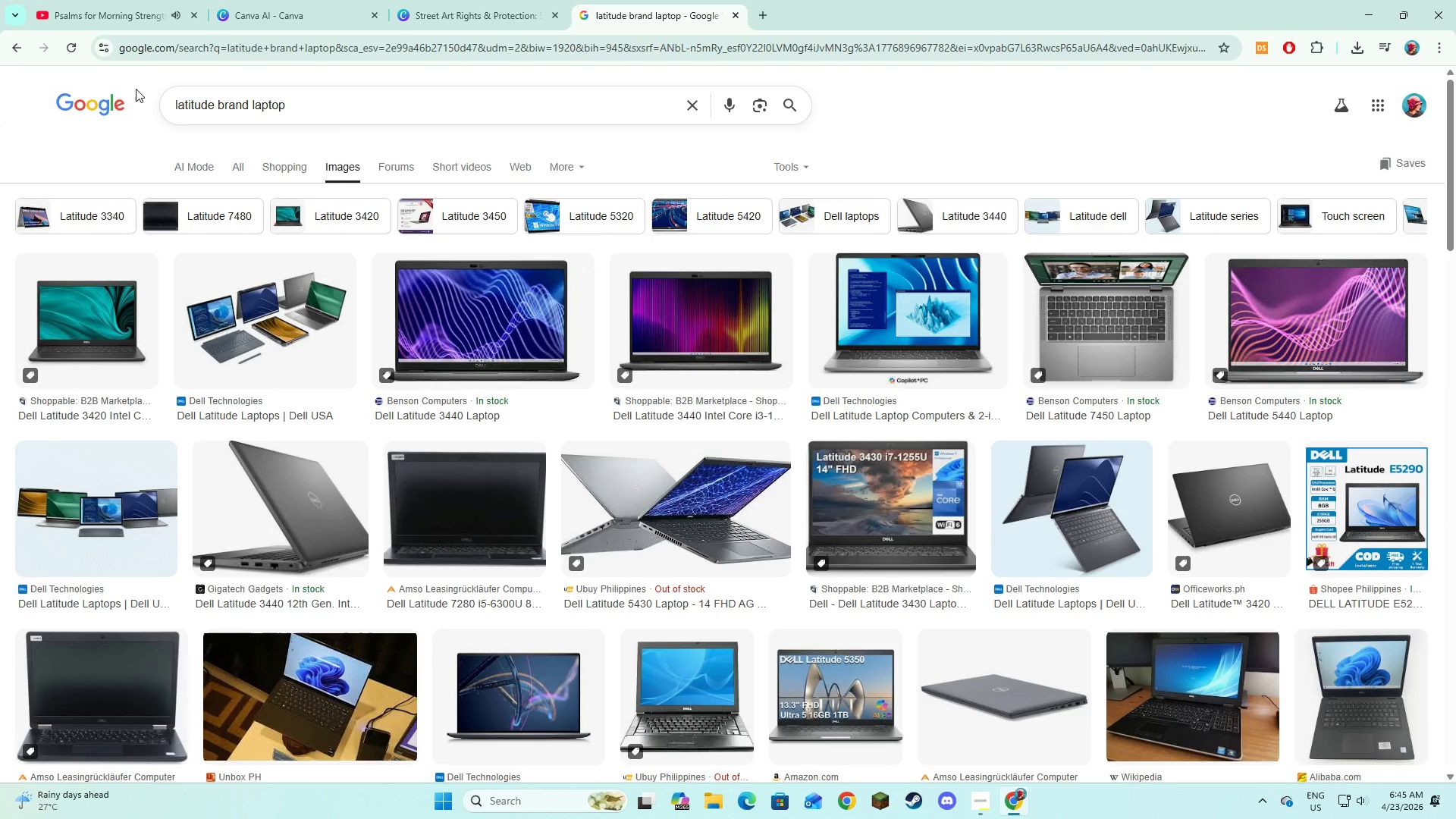 
wait(10.42)
 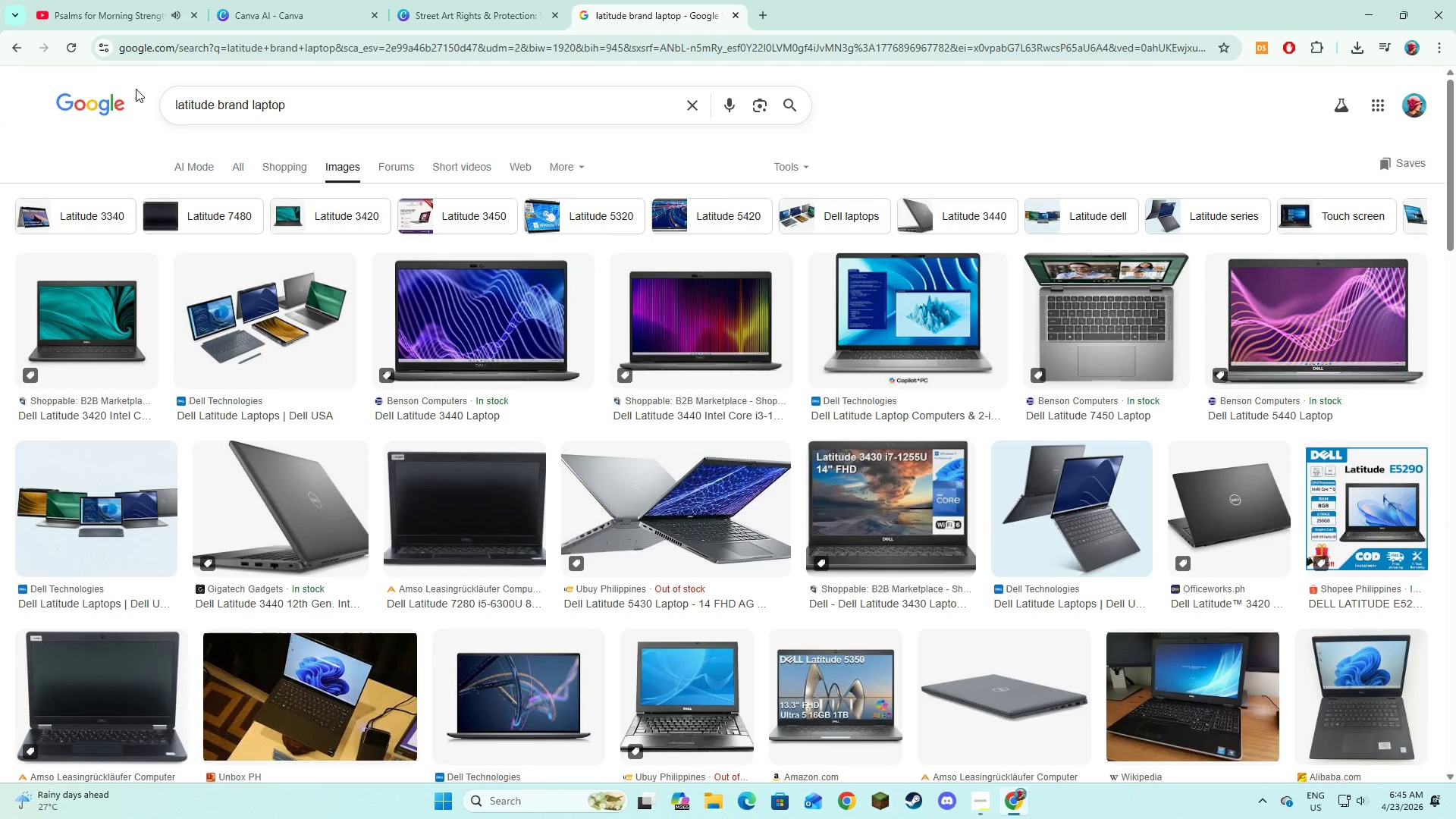 
left_click([733, 17])
 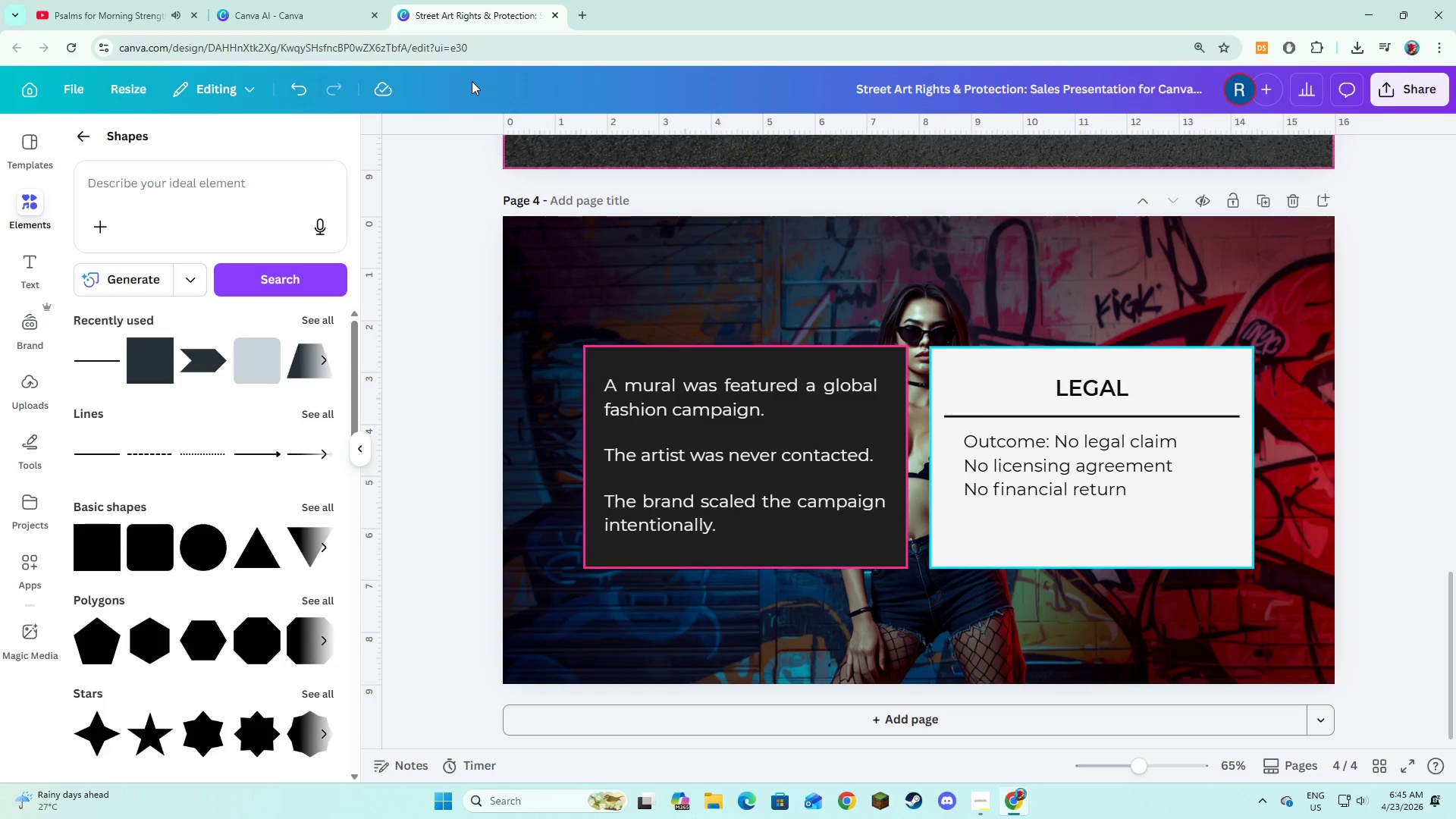 
left_click([428, 202])
 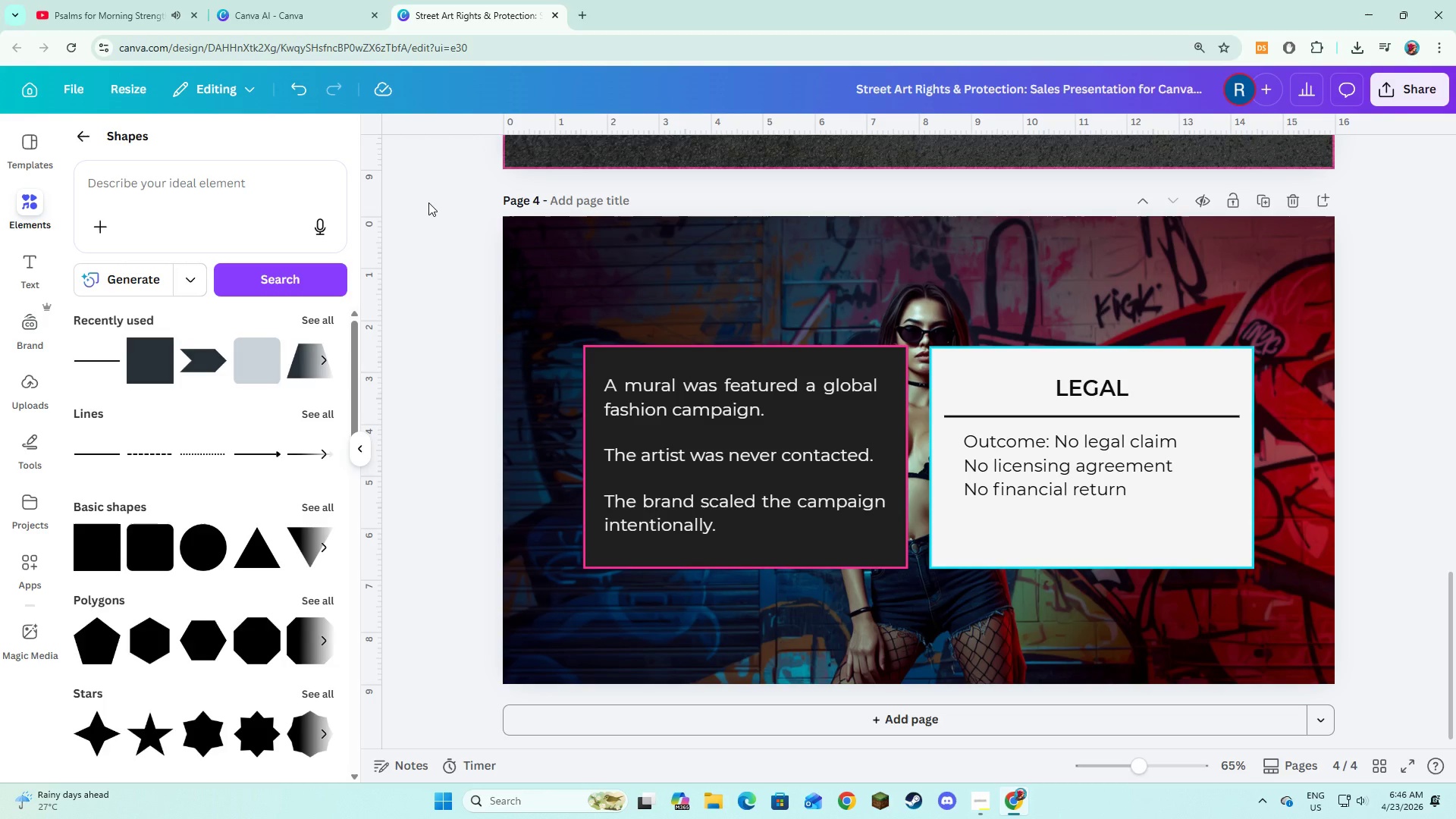 
wait(14.39)
 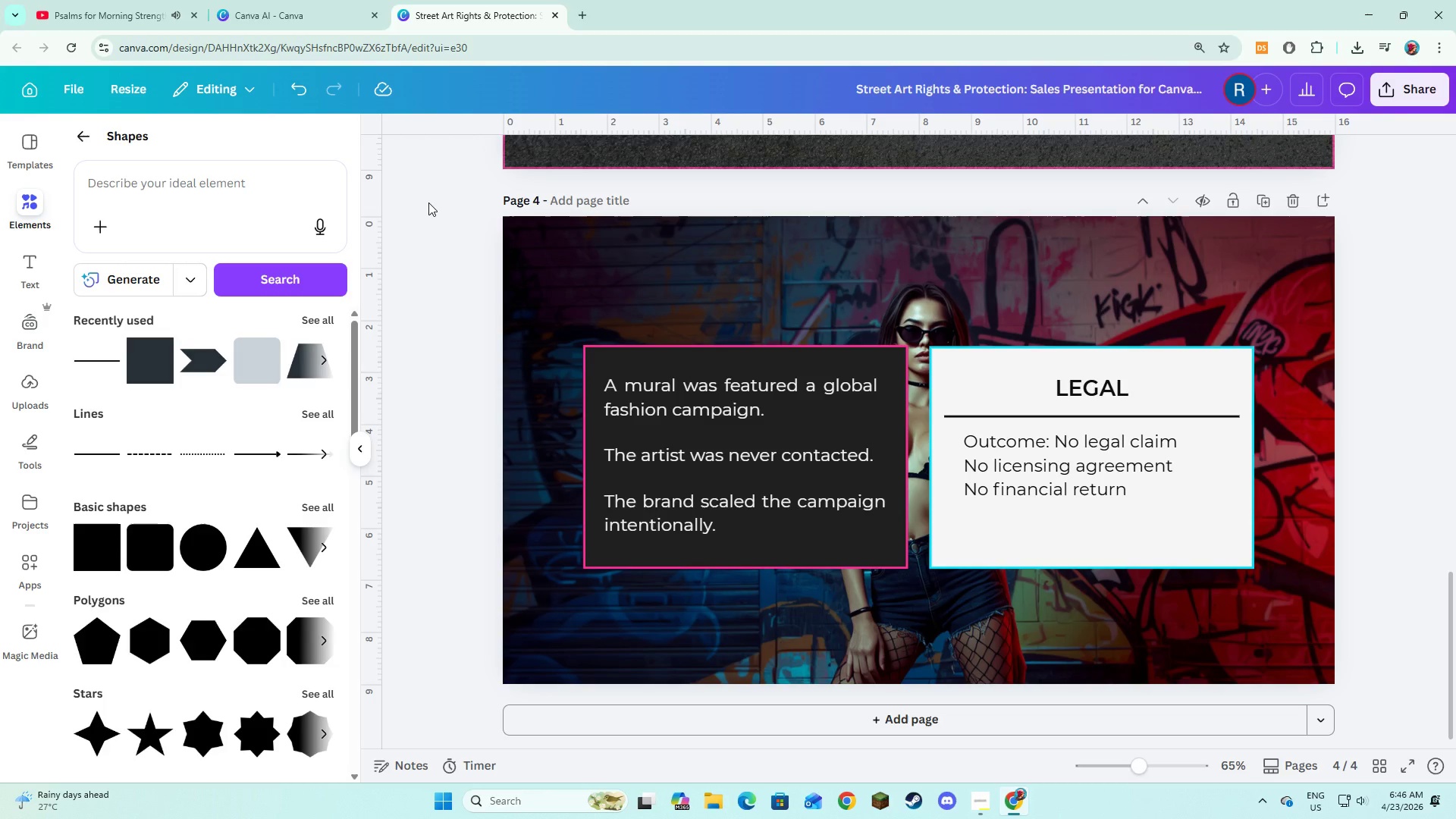 
left_click([462, 248])
 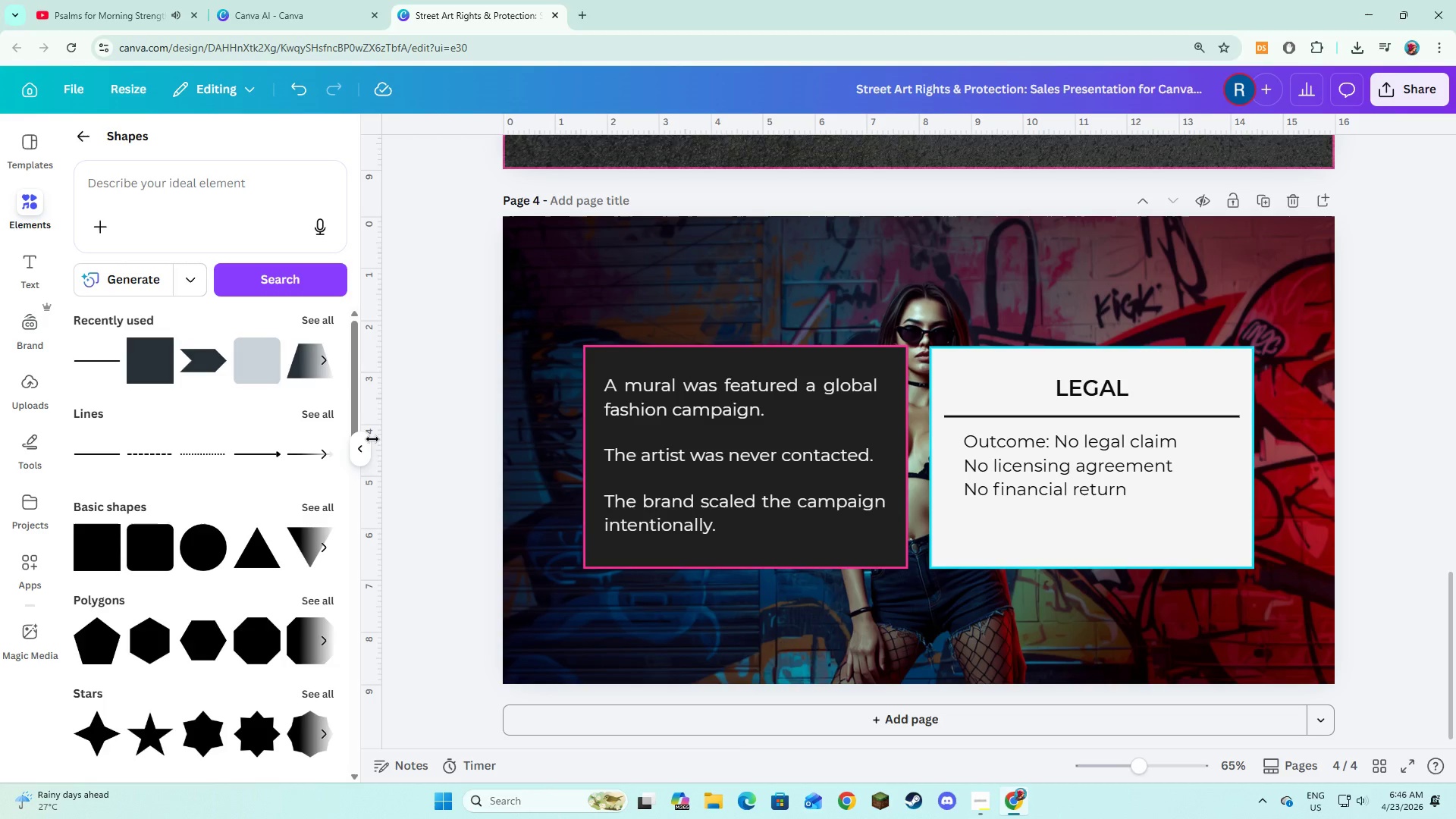 
left_click([369, 444])
 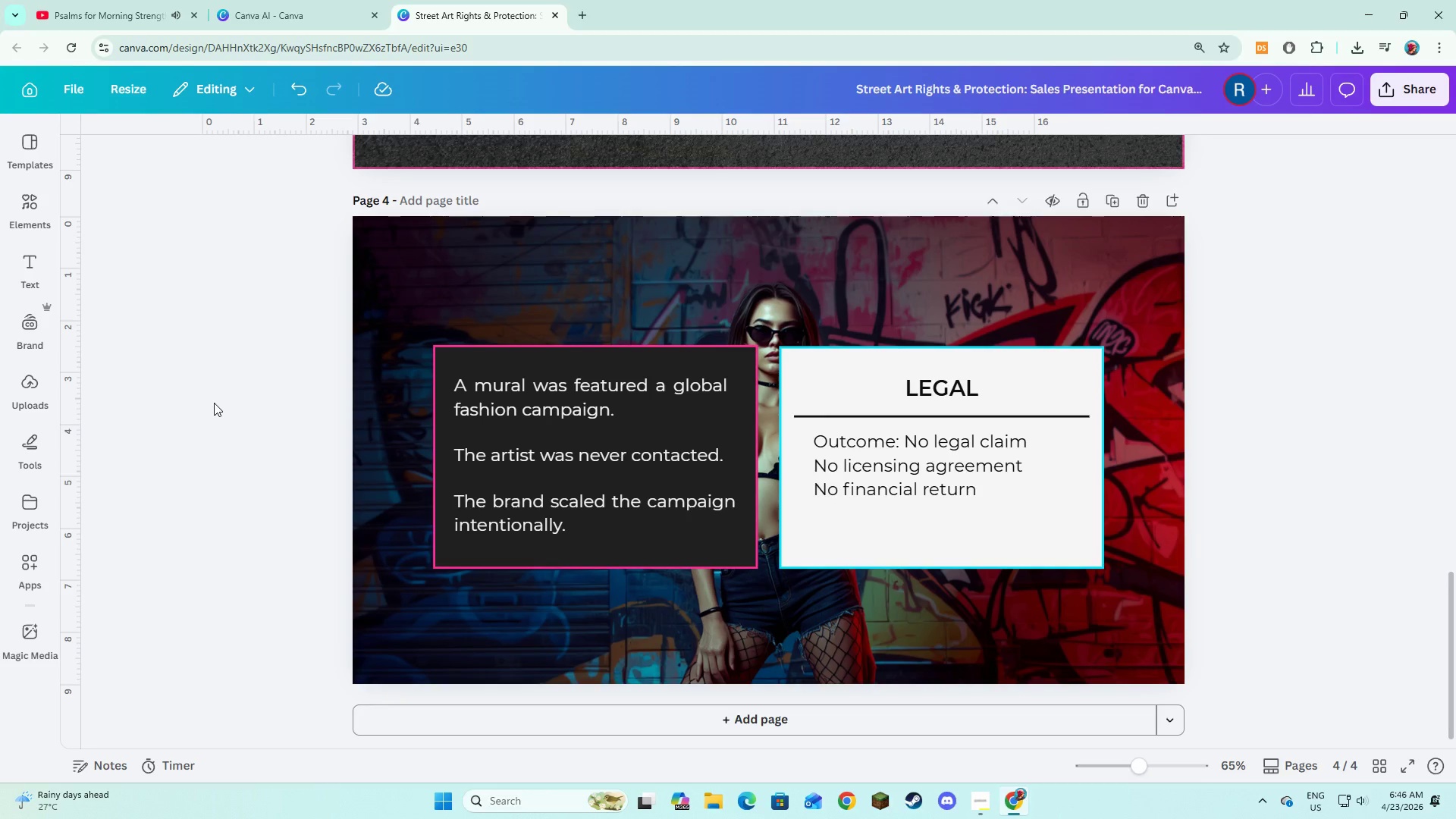 
left_click([214, 403])
 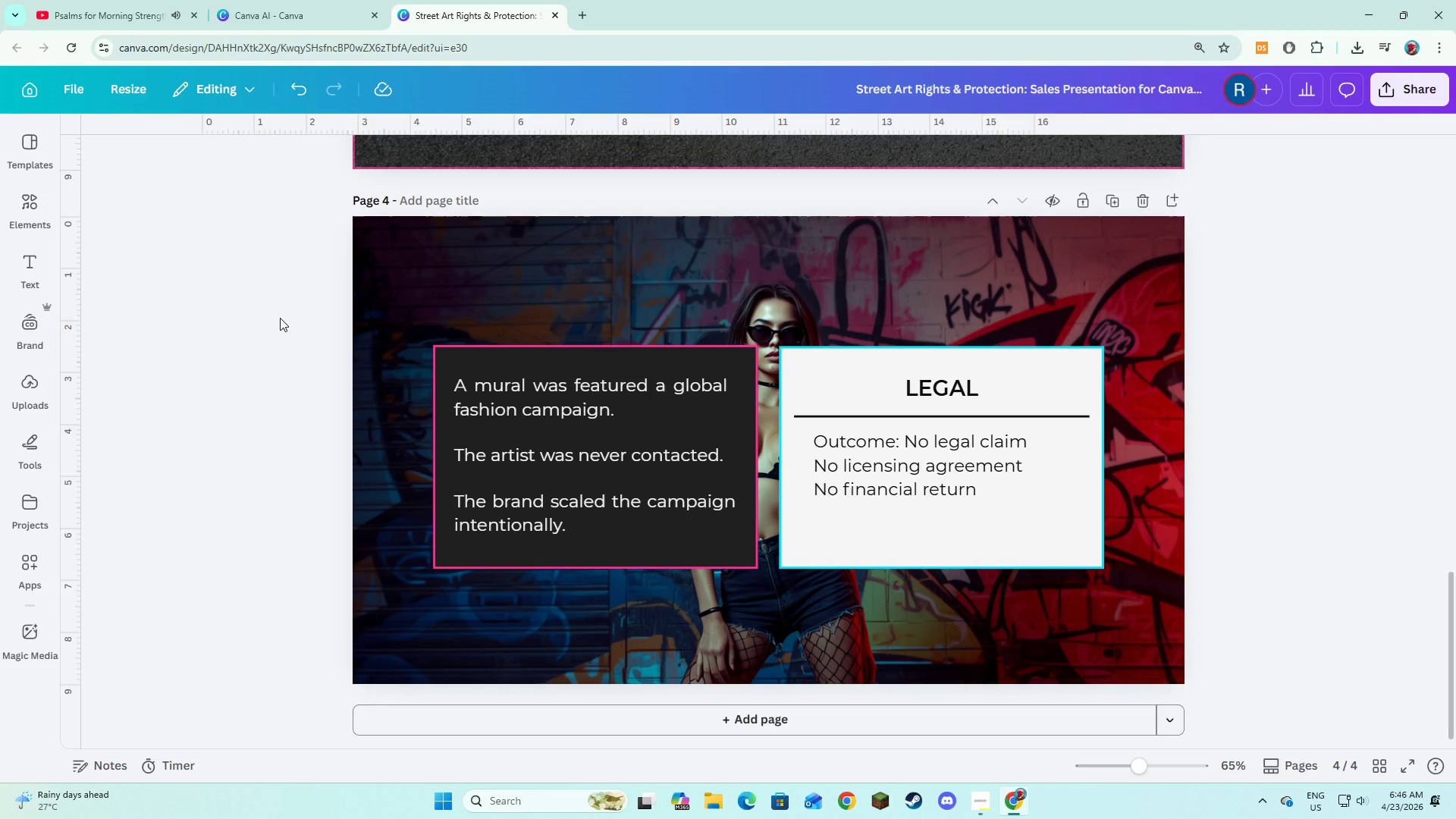 
wait(8.45)
 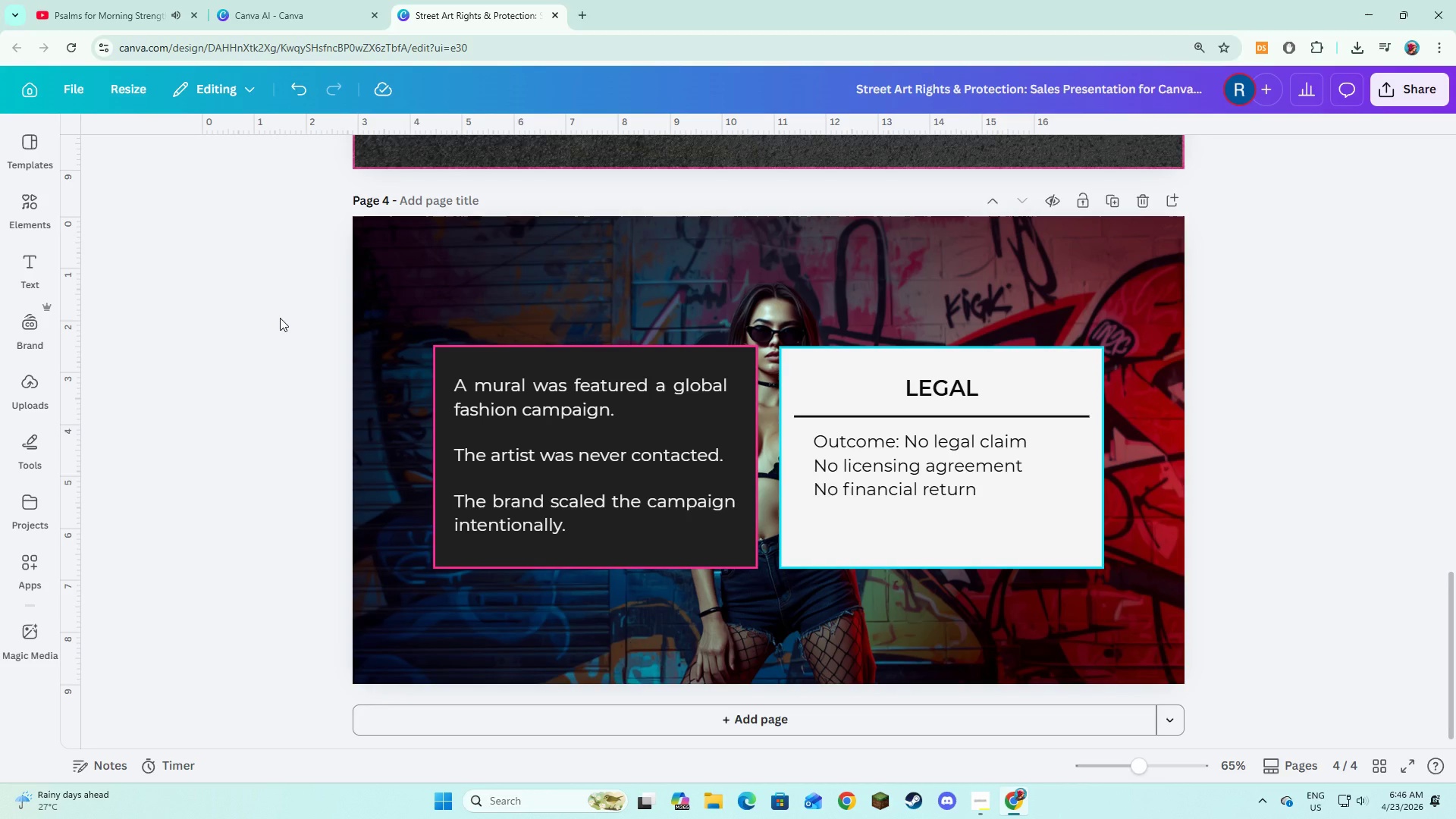 
left_click([385, 237])
 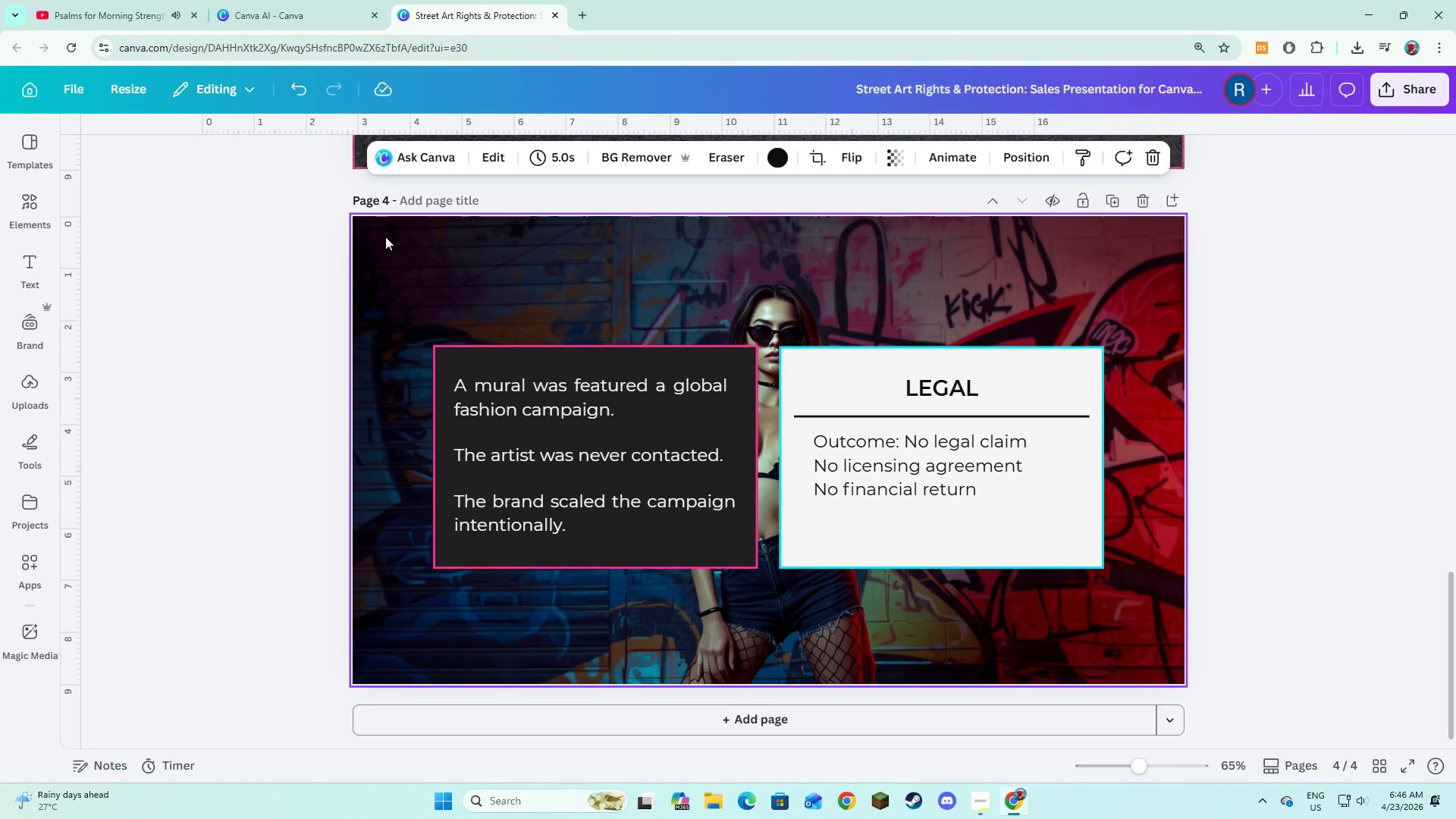 
left_click([223, 269])
 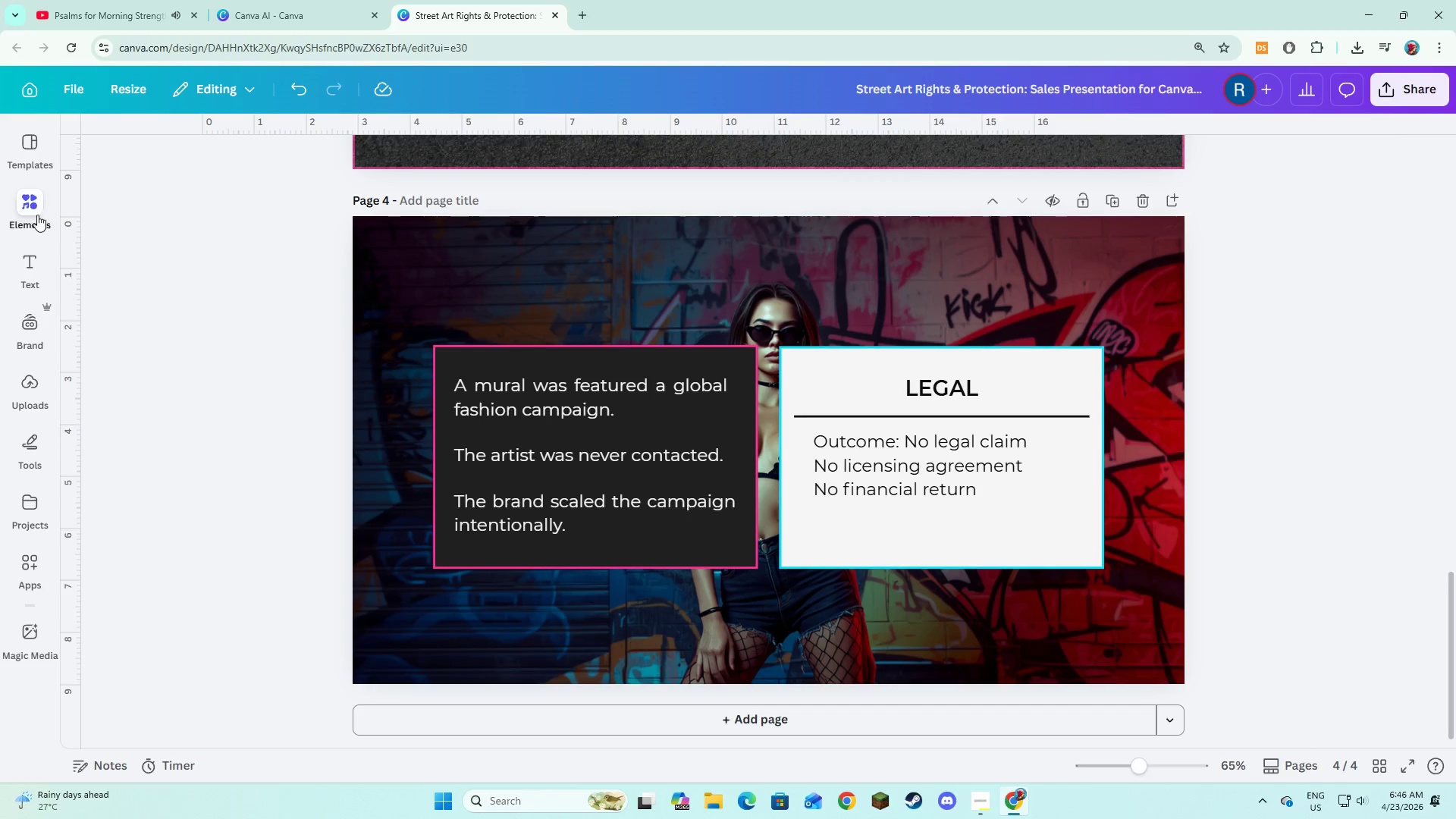 
left_click([24, 208])
 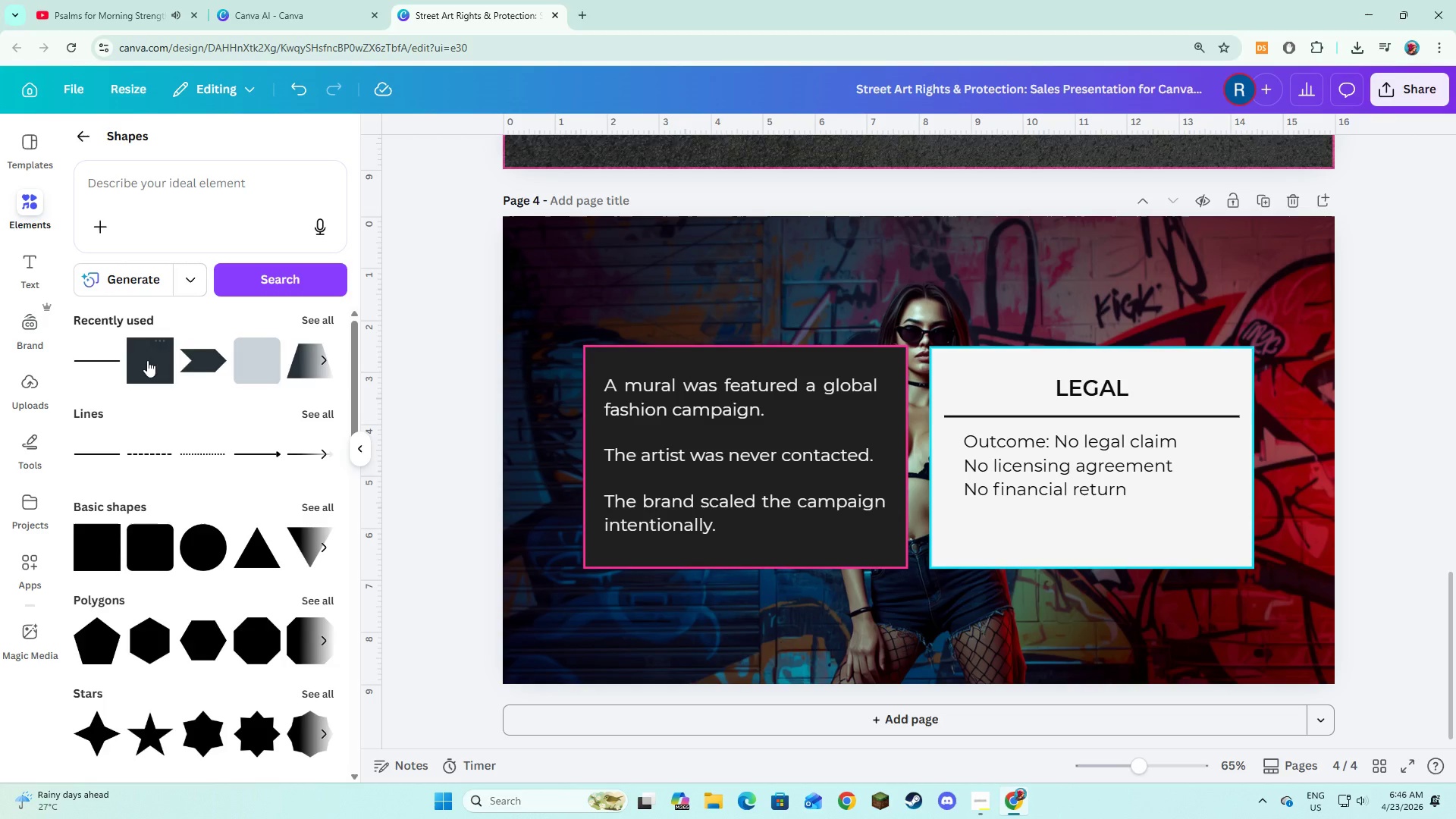 
left_click([147, 360])
 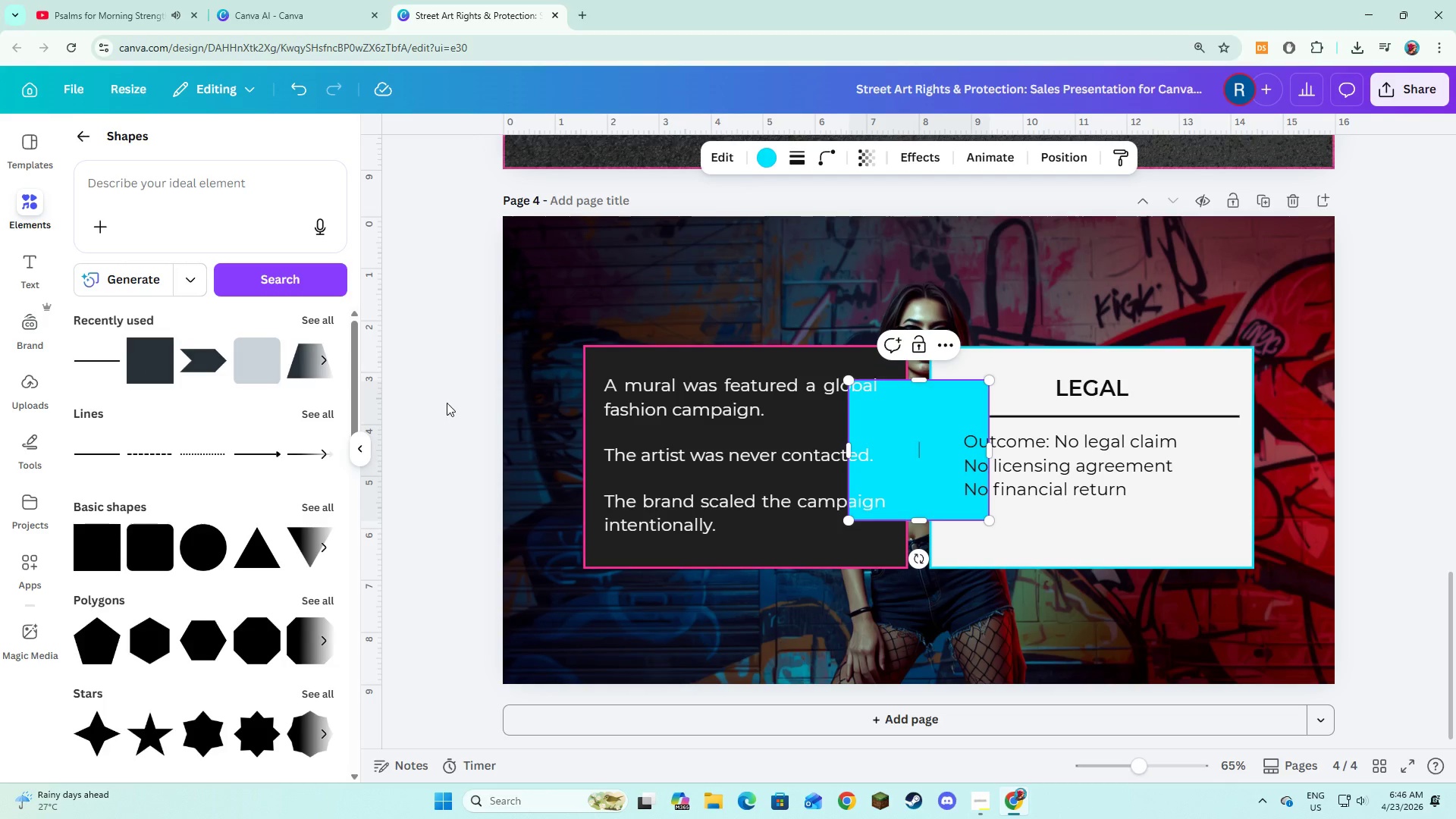 
left_click([447, 403])
 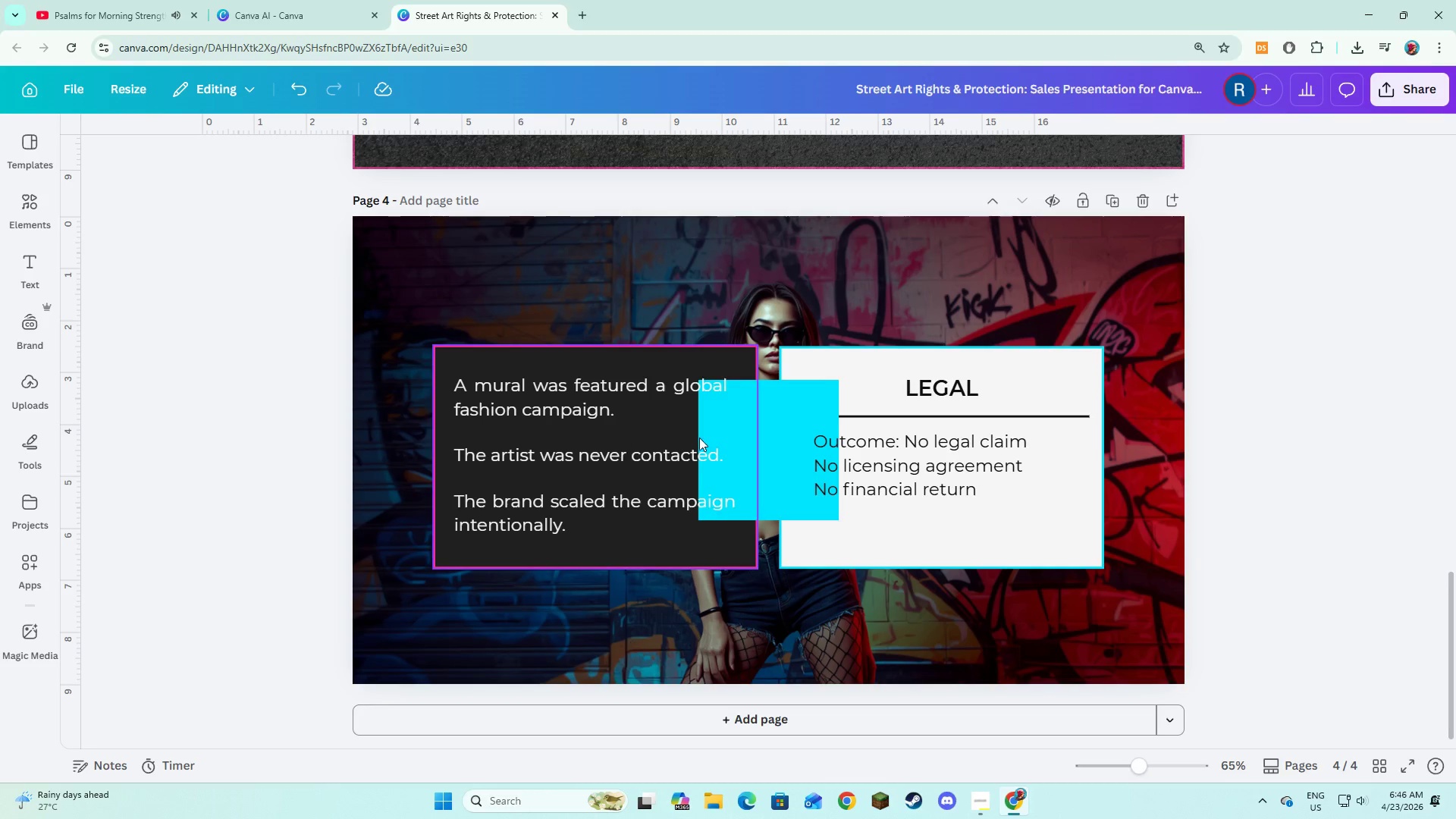 
left_click([765, 448])
 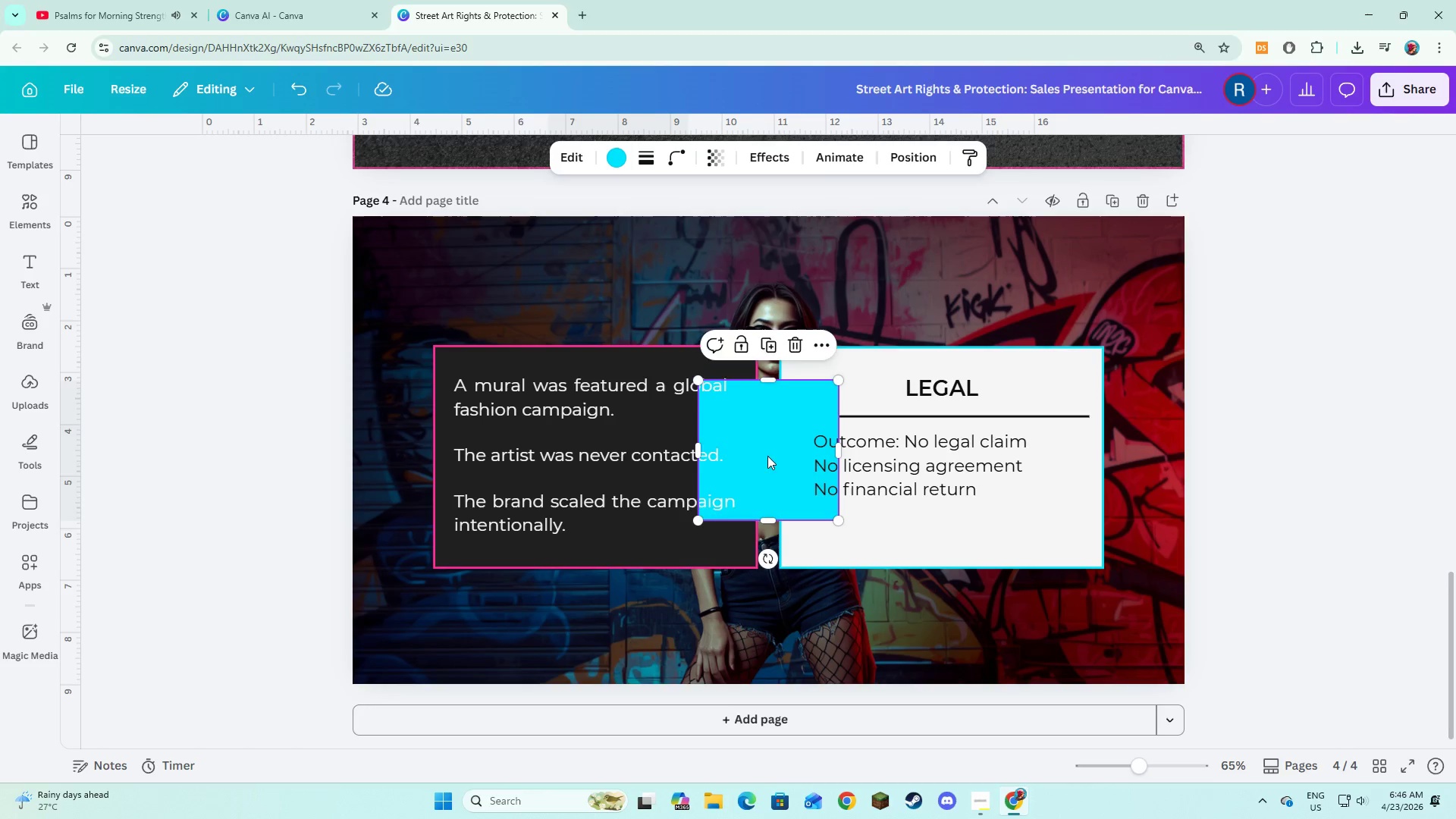 
left_click_drag(start_coordinate=[767, 456], to_coordinate=[419, 292])
 